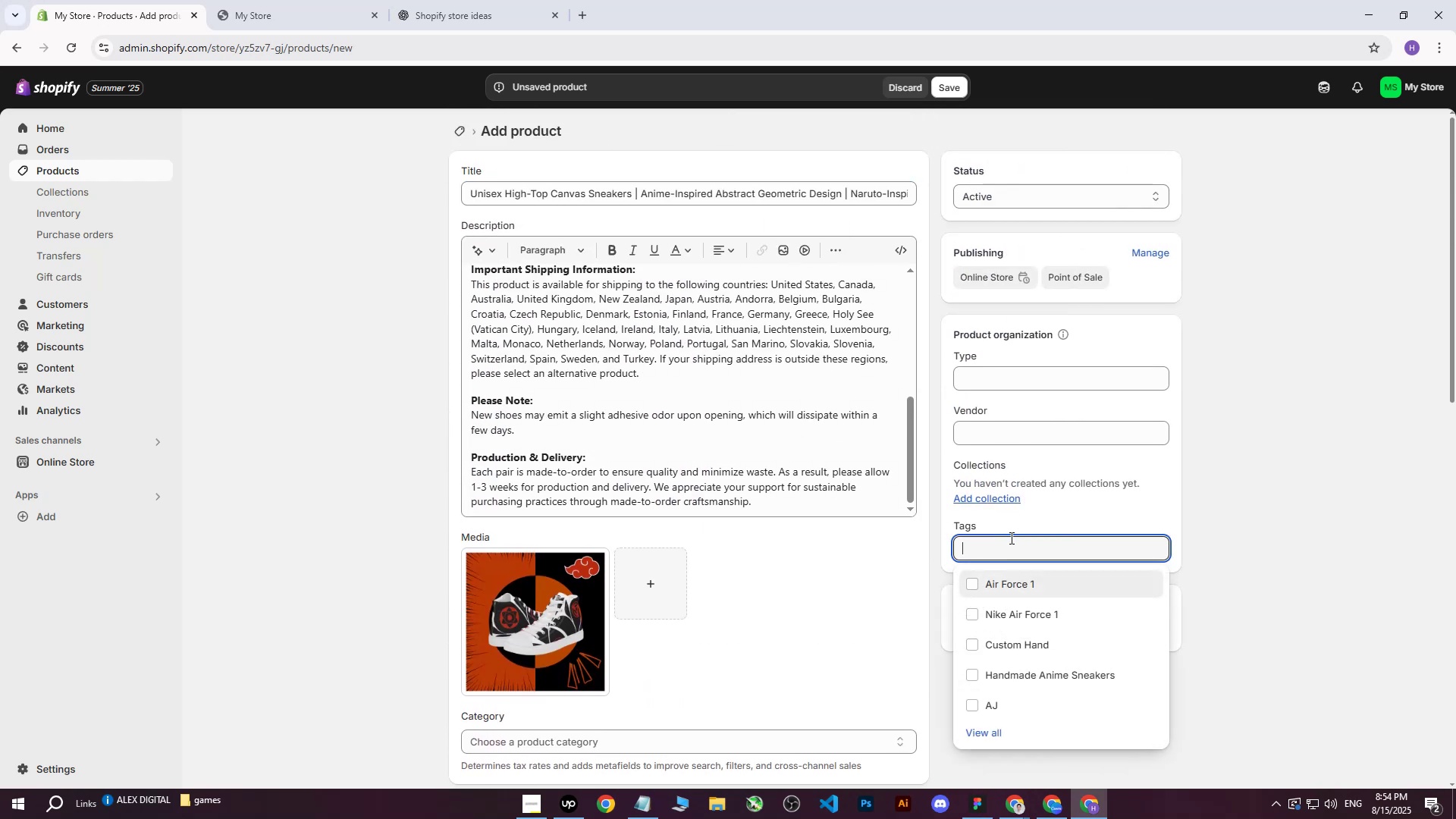 
key(Control+ControlLeft)
 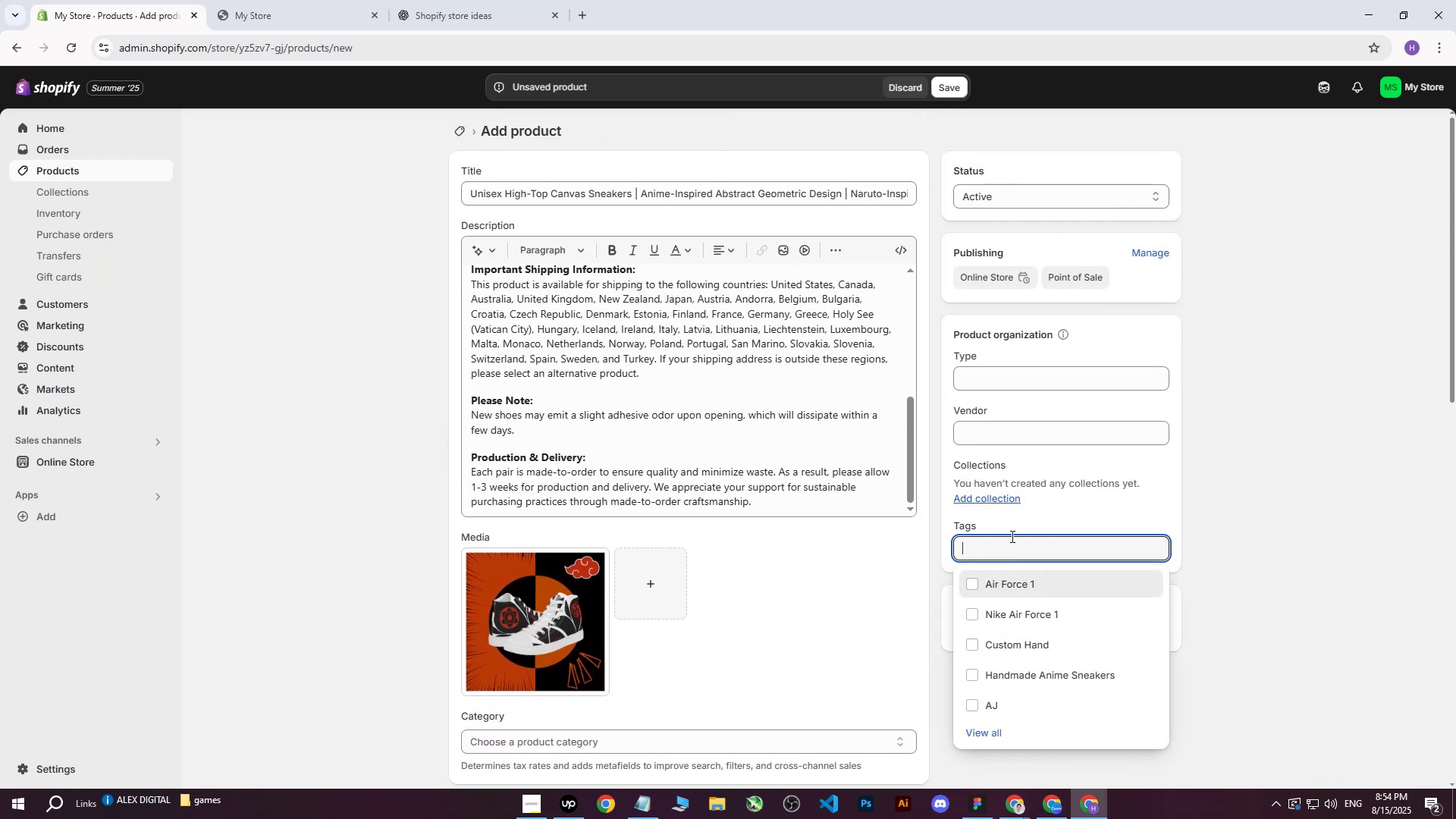 
key(Control+V)
 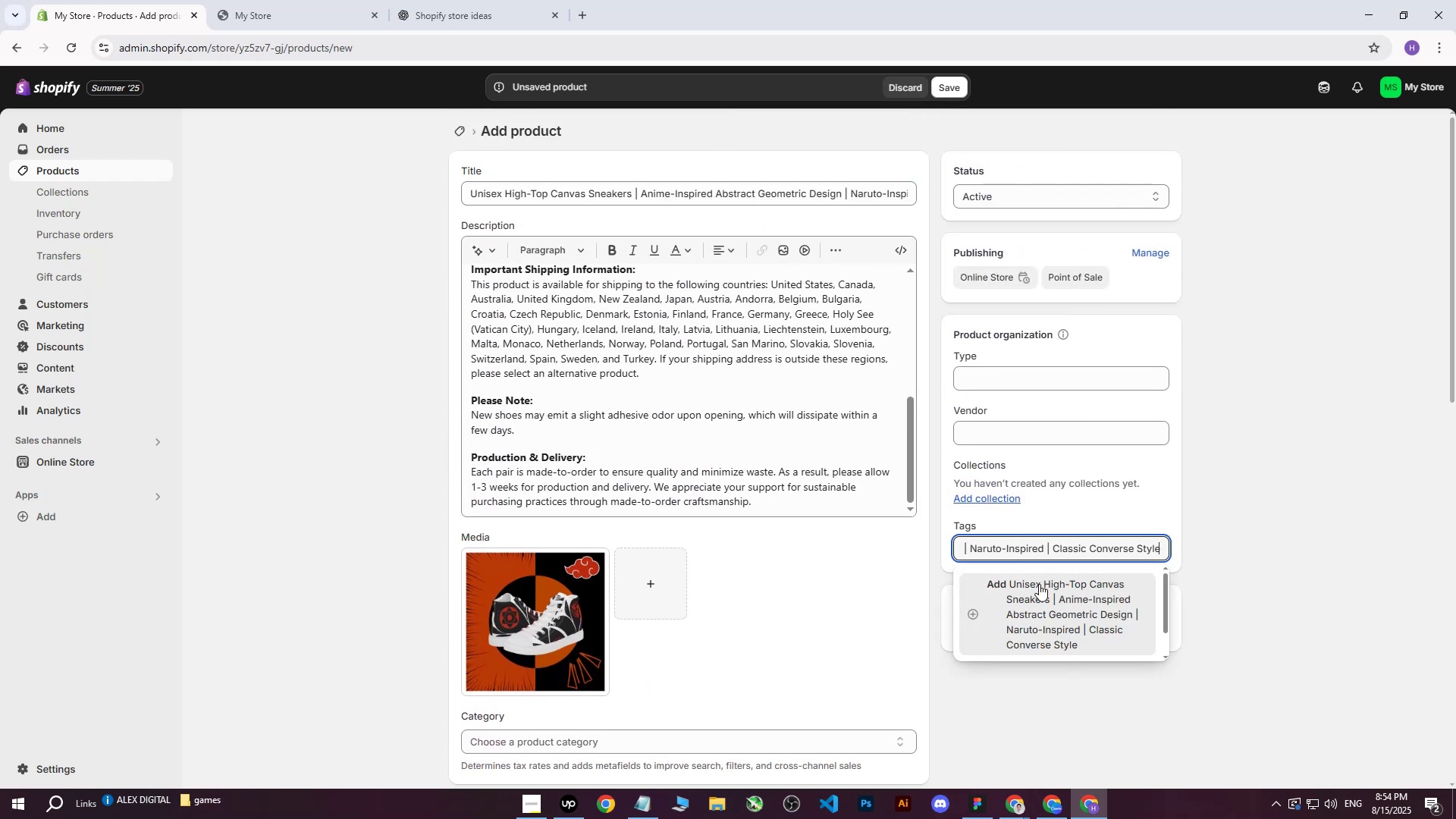 
left_click([1039, 588])
 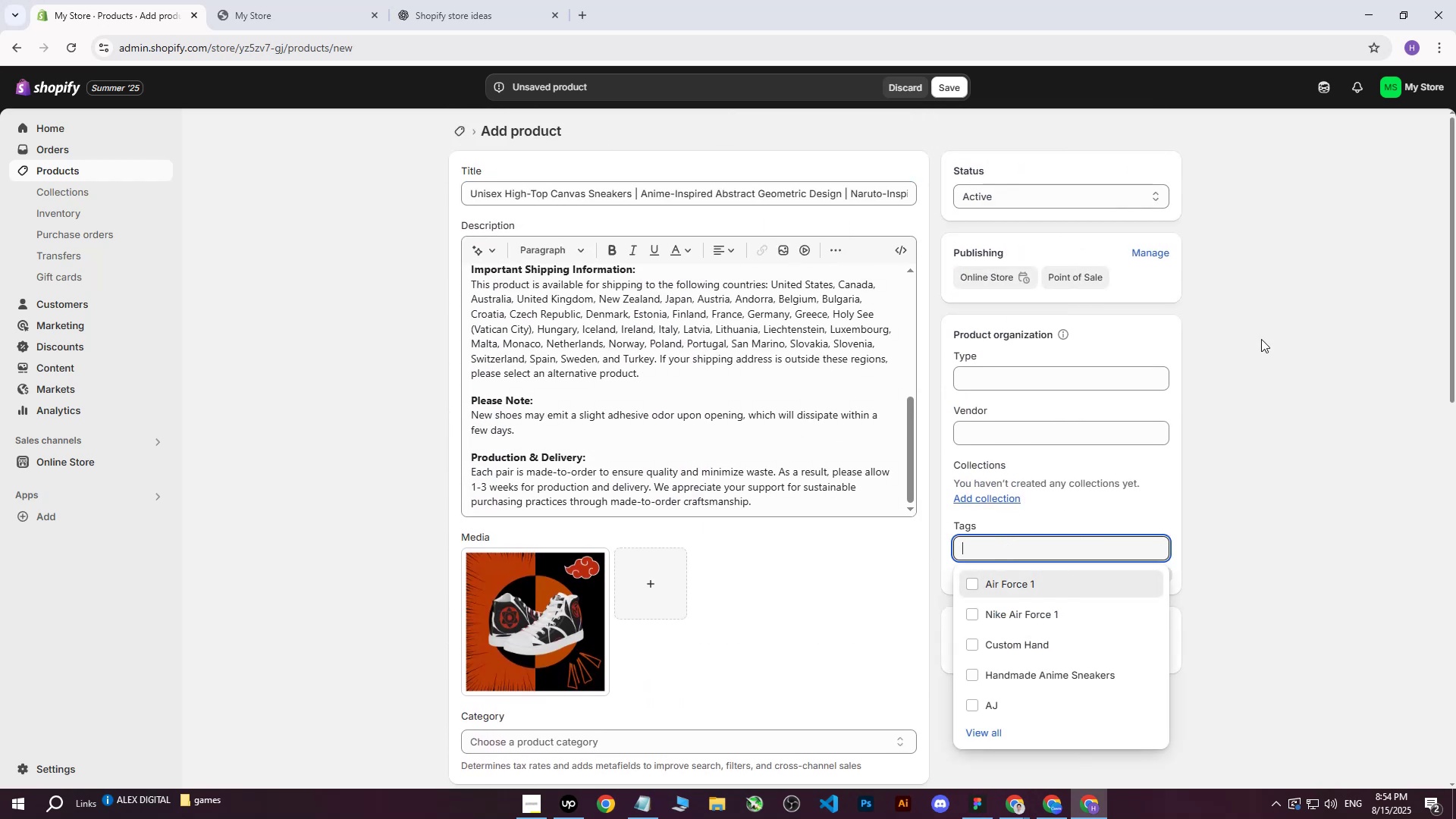 
left_click([1261, 338])
 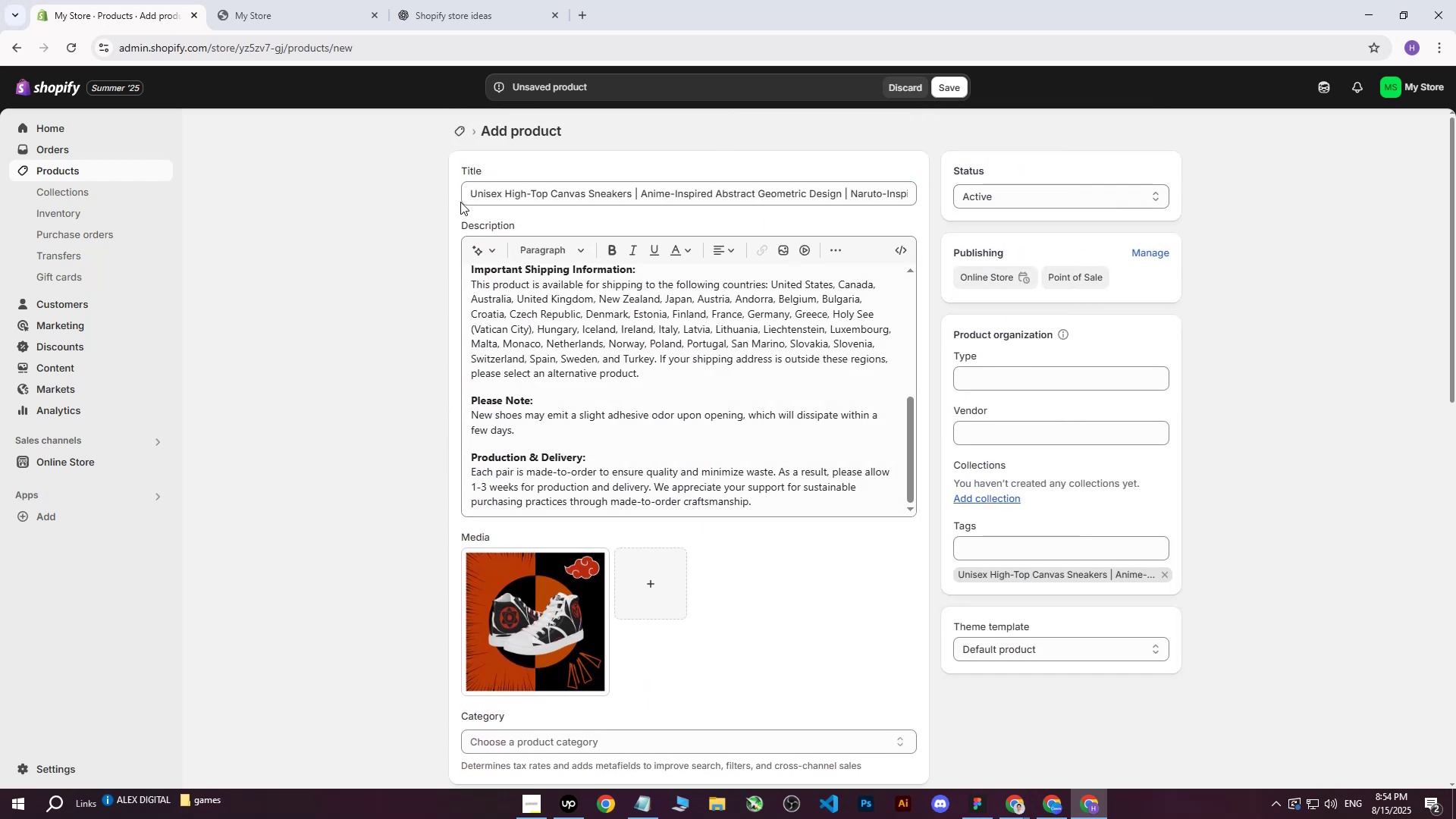 
left_click_drag(start_coordinate=[468, 193], to_coordinate=[629, 193])
 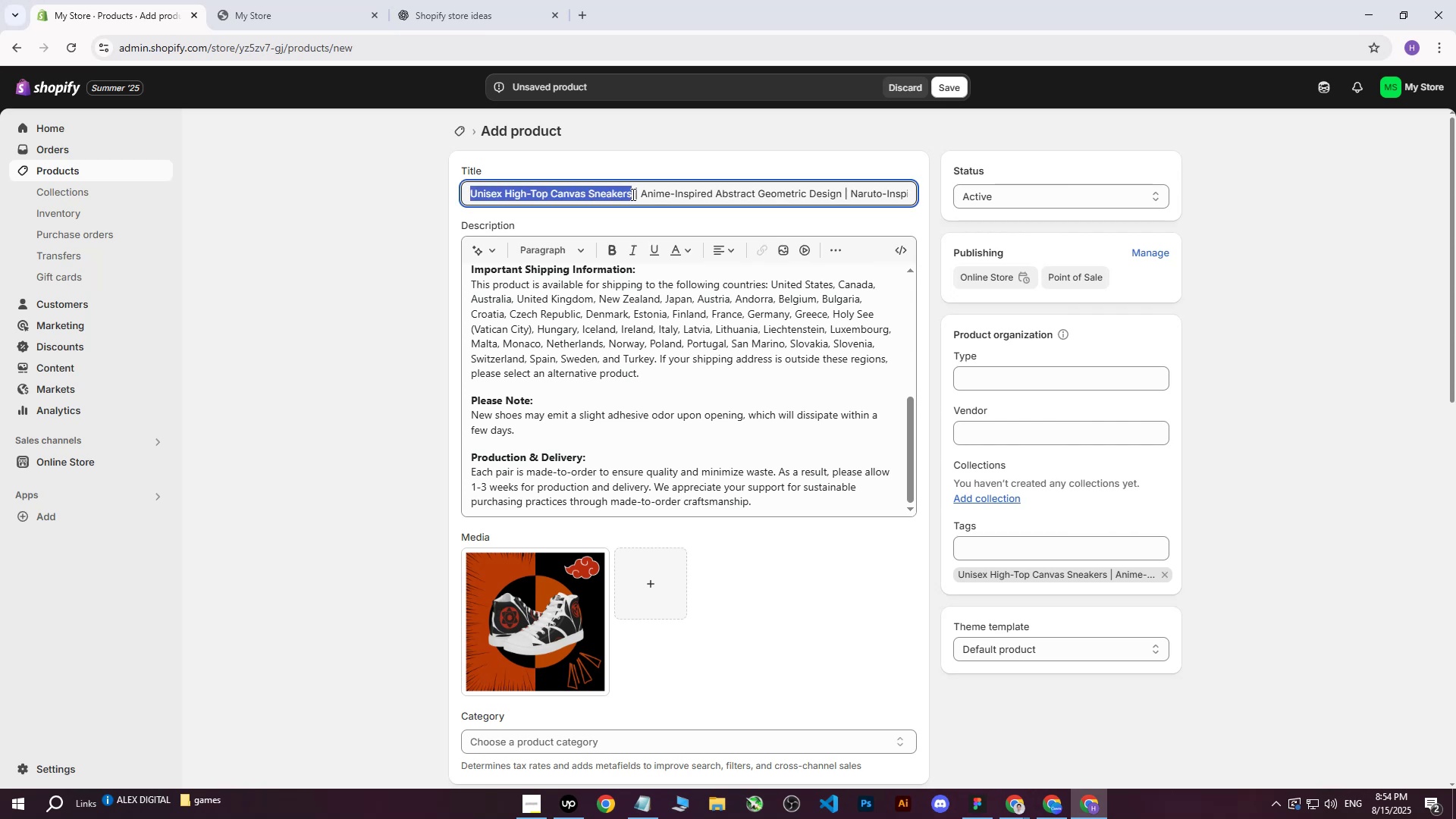 
key(Control+C)
 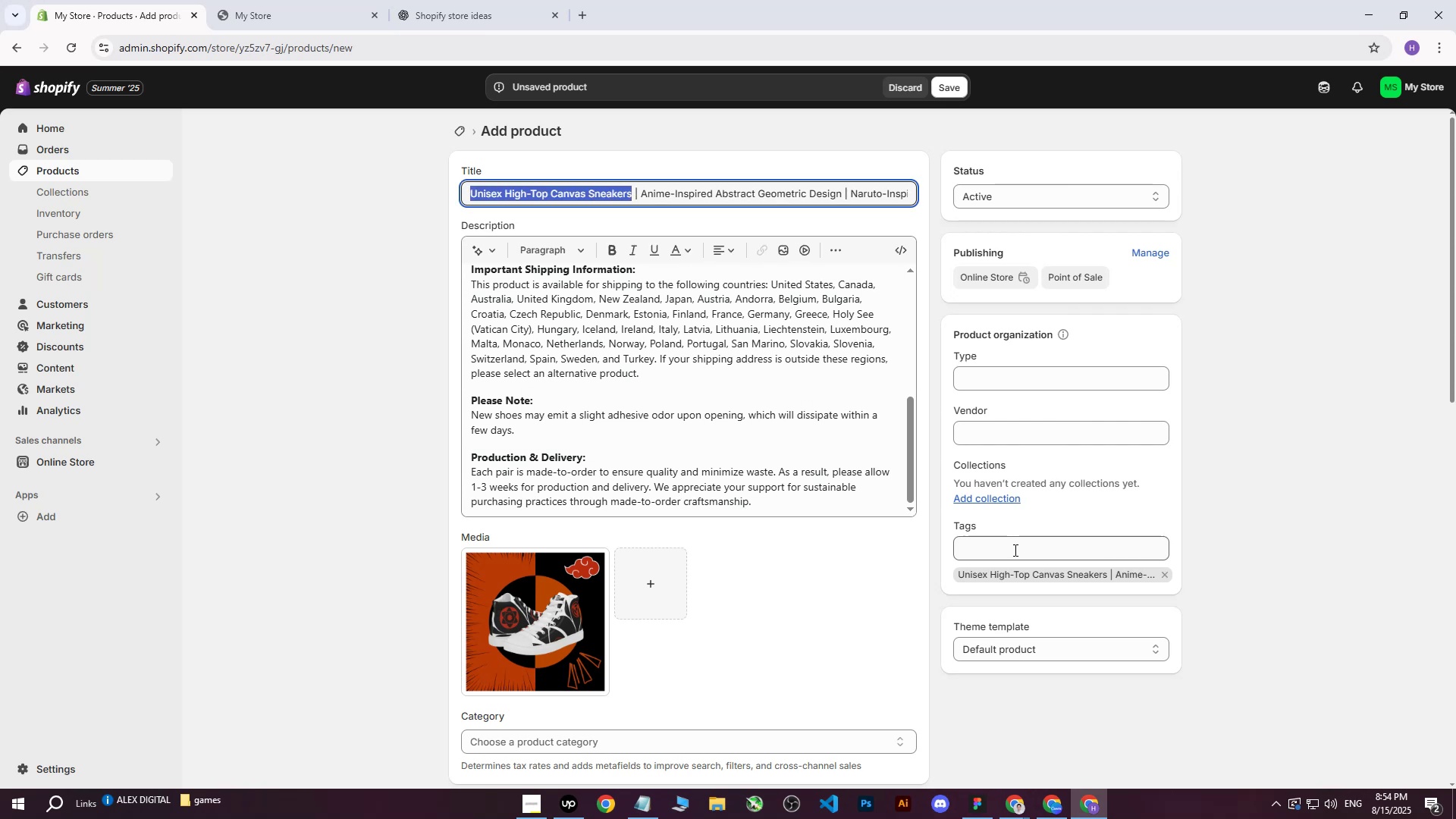 
left_click([1014, 550])
 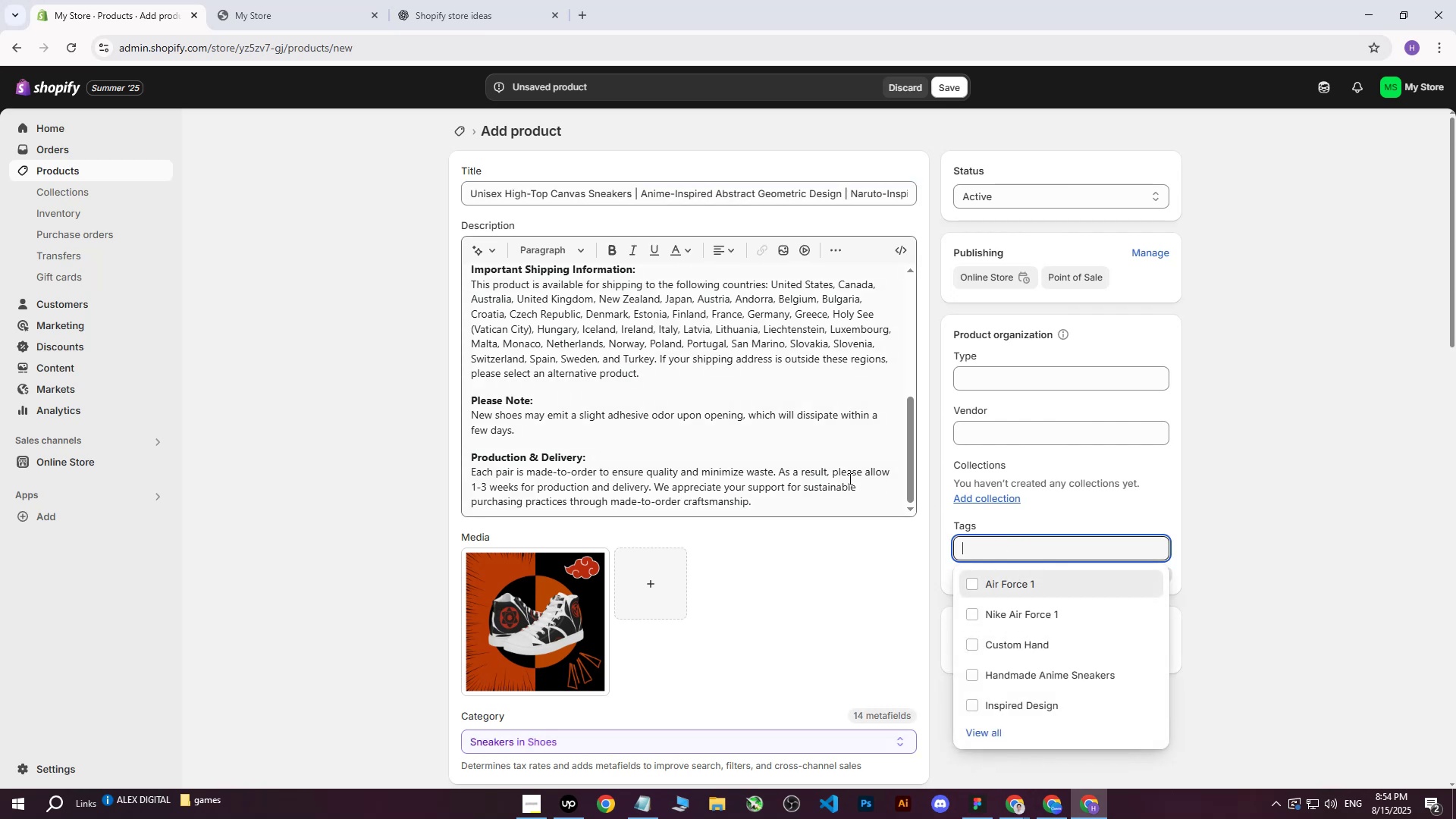 
key(Control+V)
 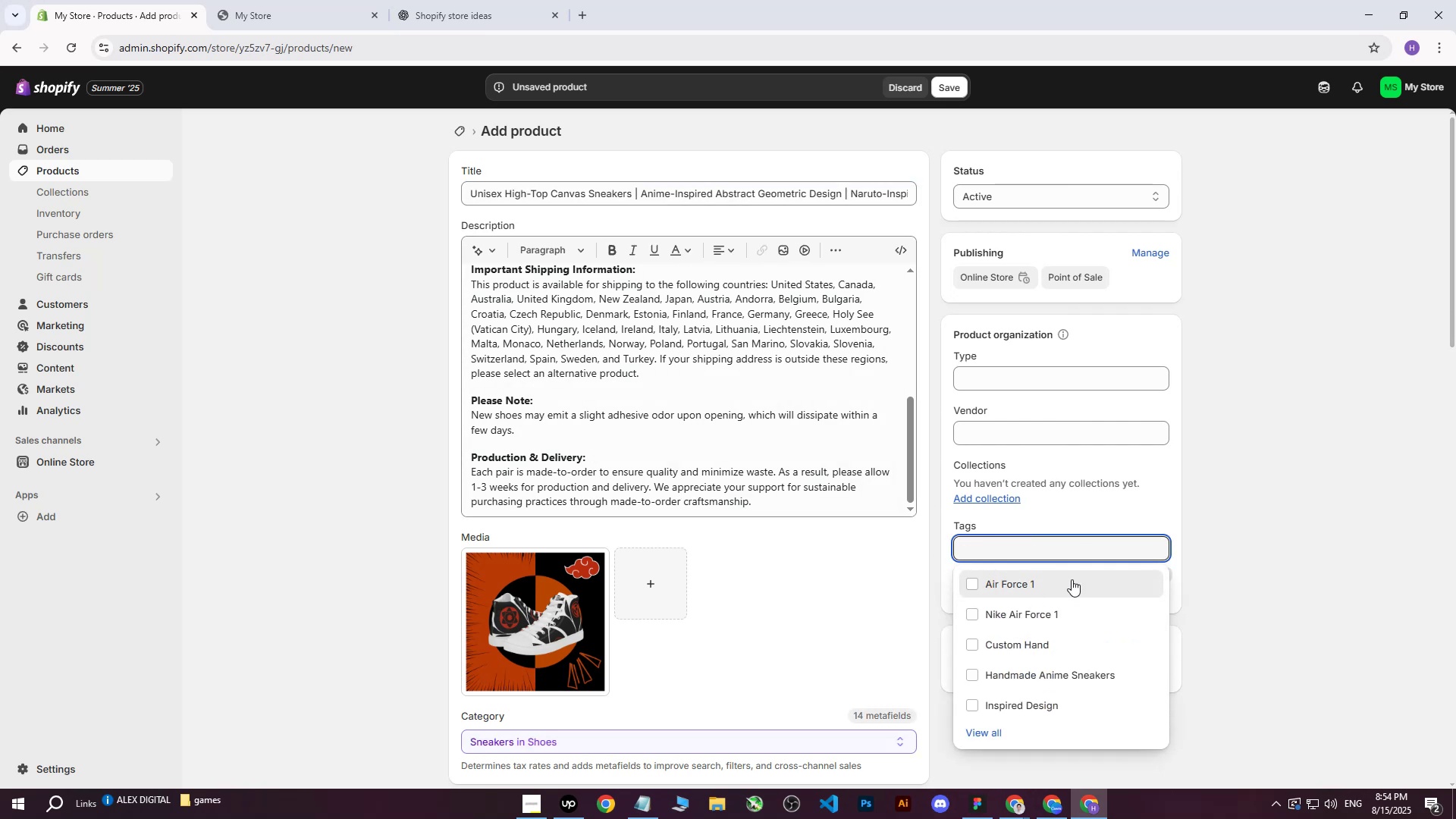 
double_click([1281, 372])
 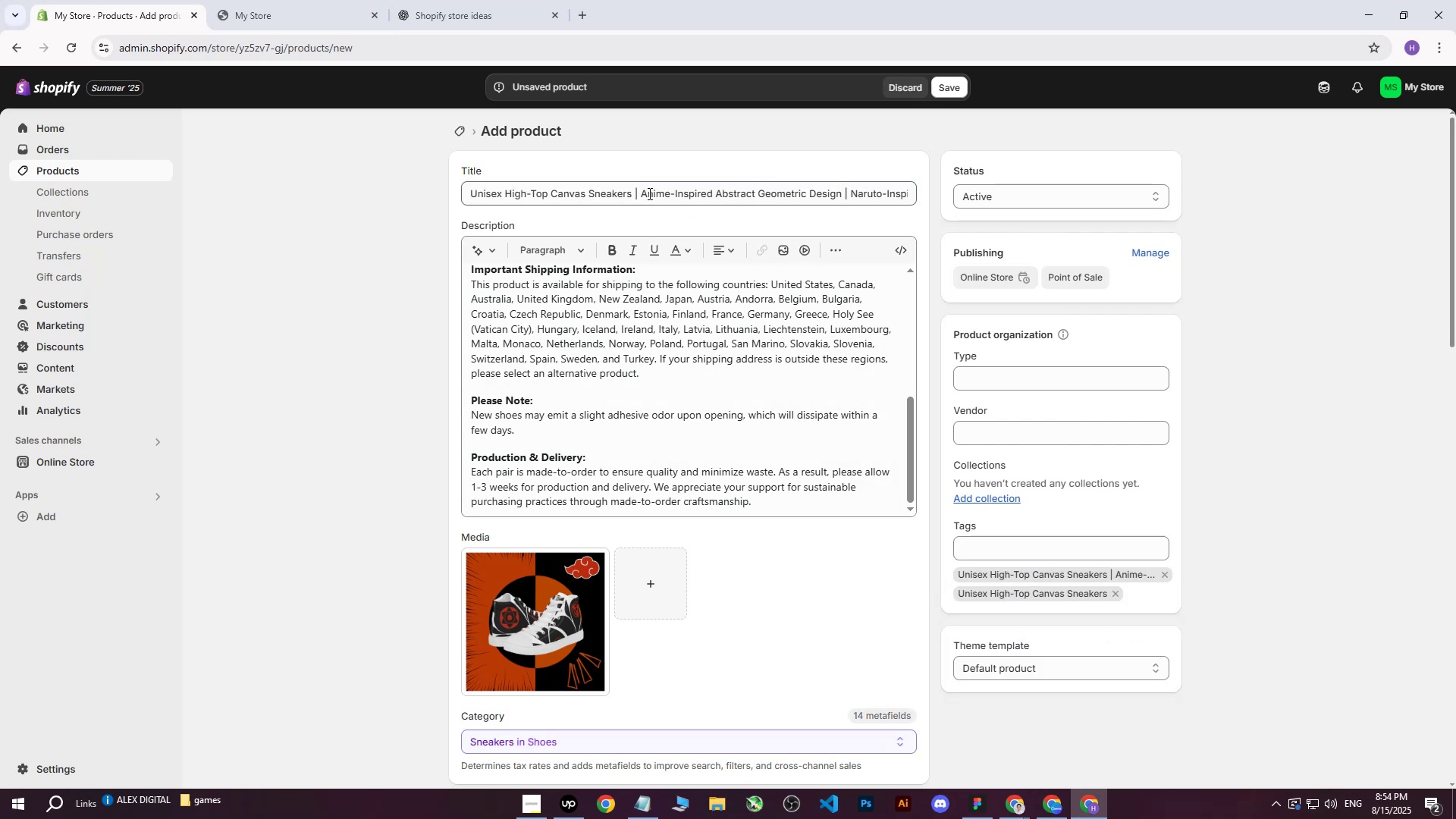 
left_click_drag(start_coordinate=[641, 193], to_coordinate=[840, 200])
 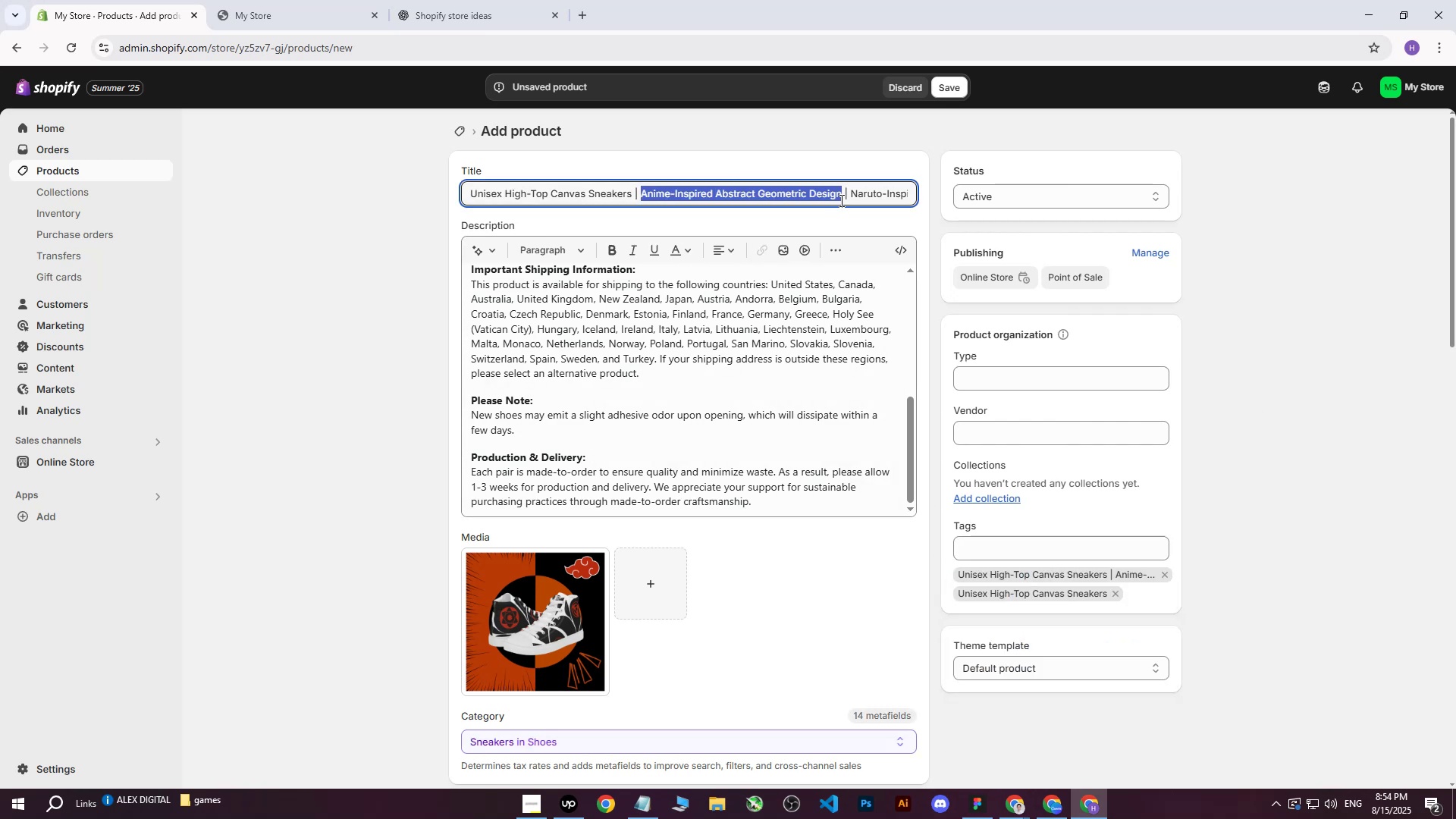 
key(Control+C)
 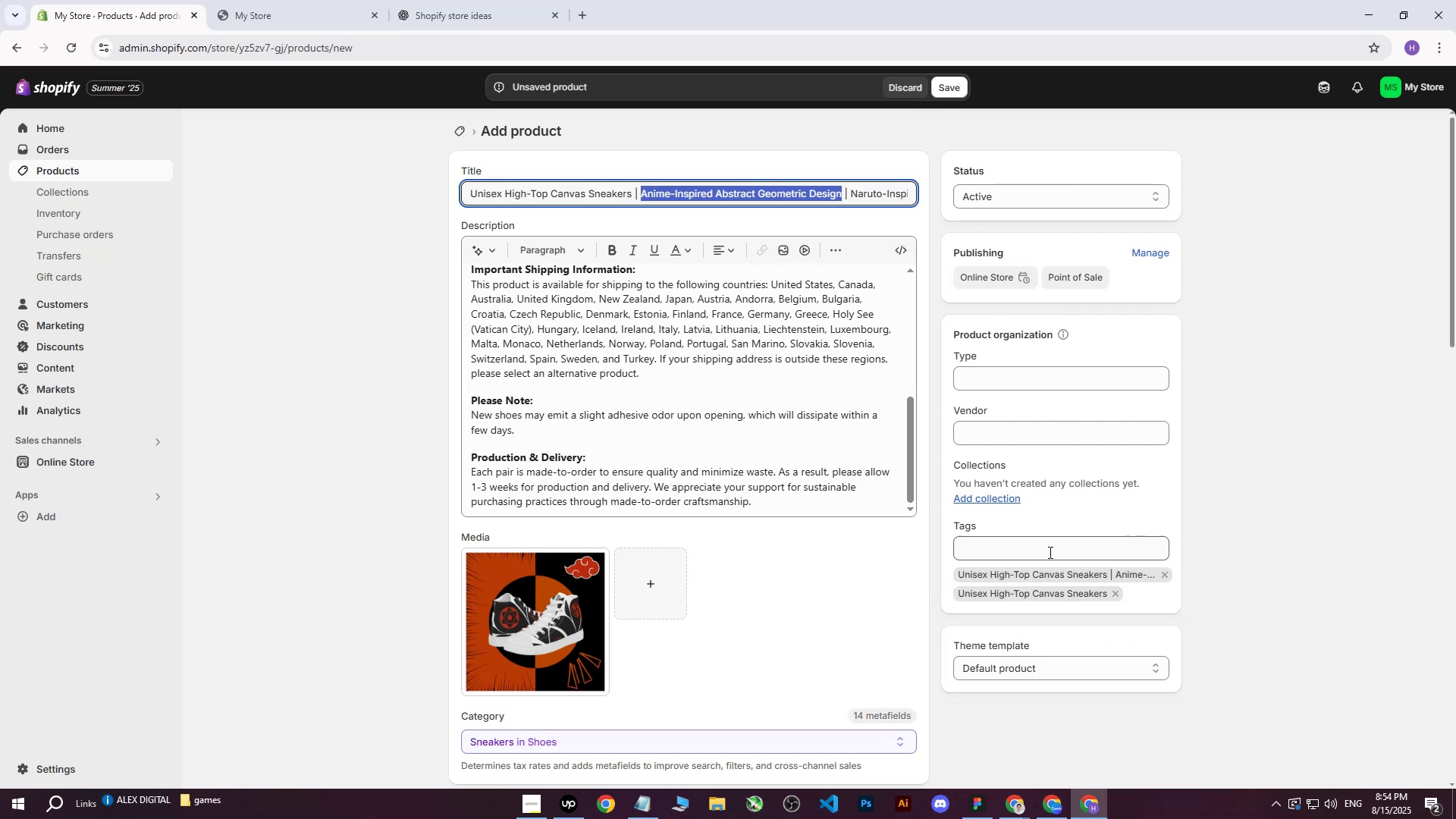 
left_click([1037, 559])
 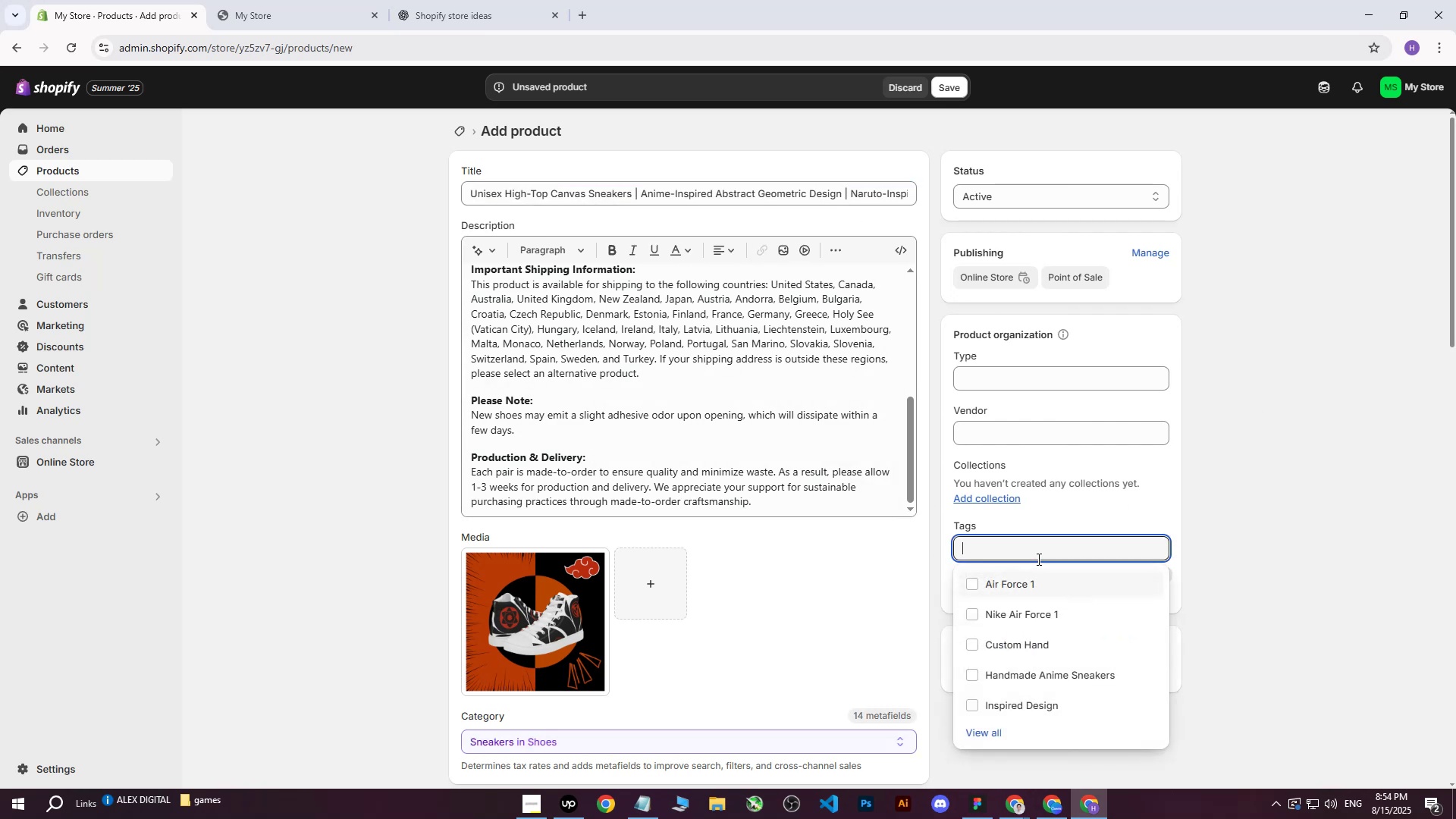 
key(Control+ControlLeft)
 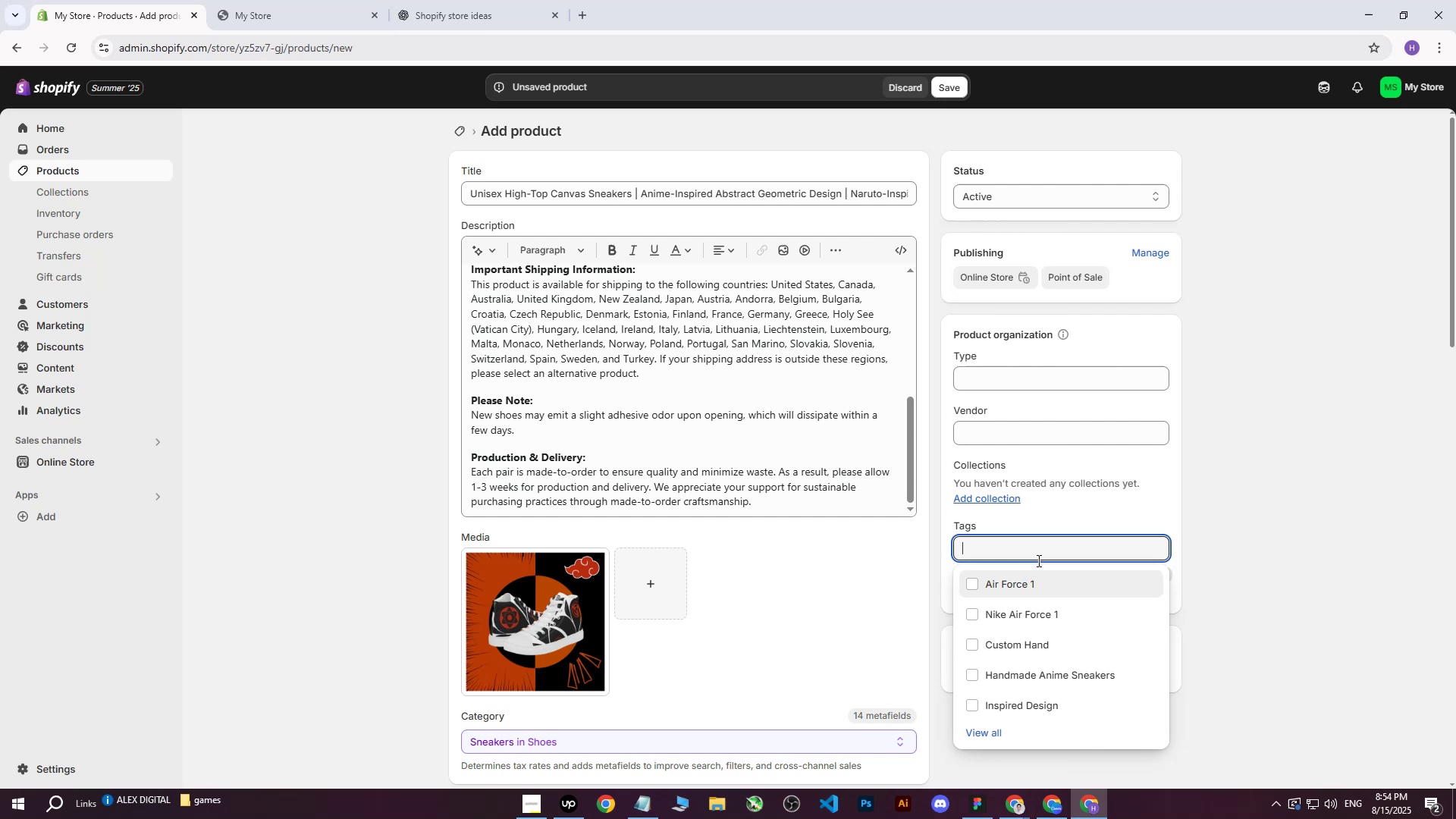 
key(Control+V)
 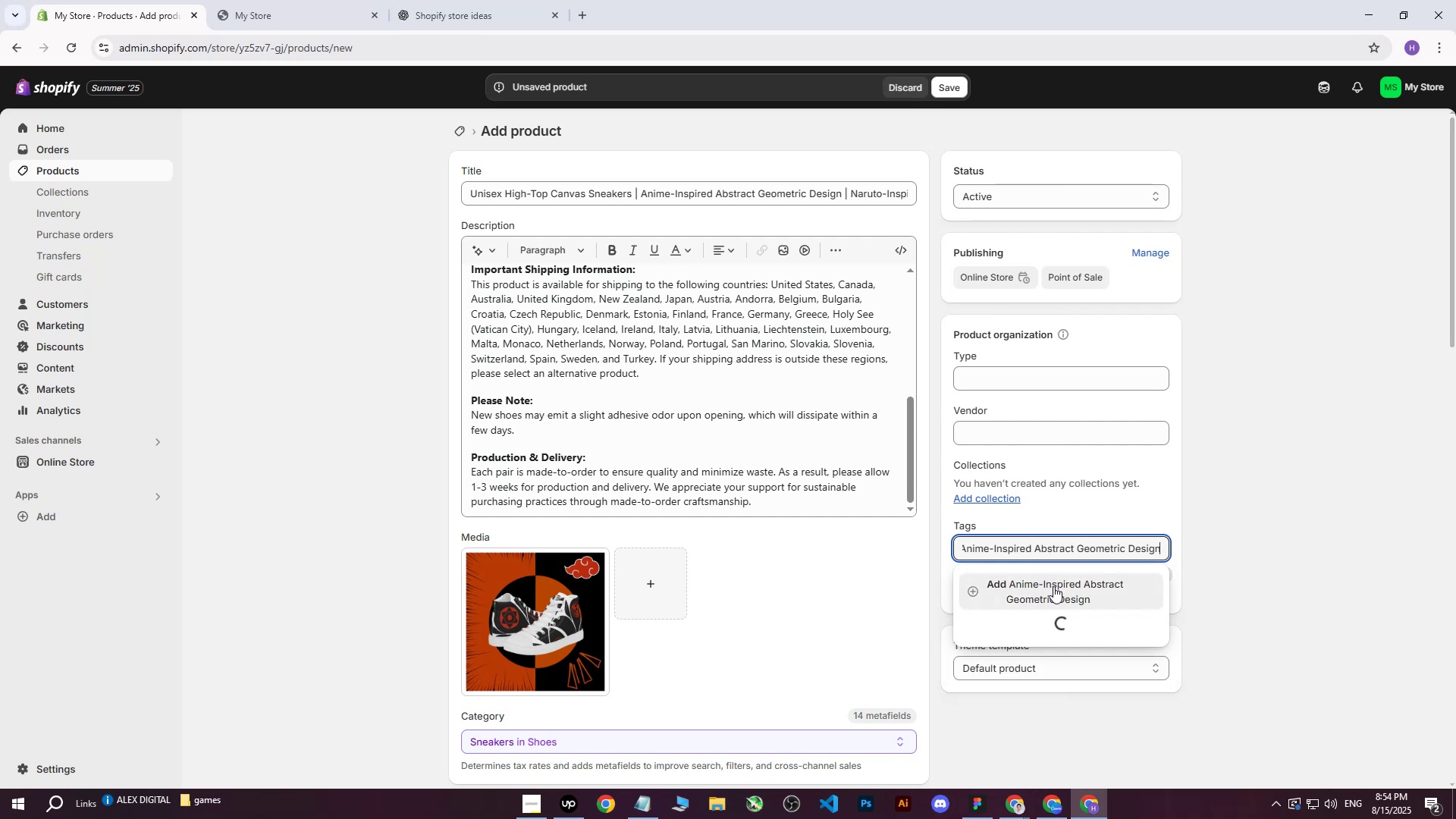 
left_click([1053, 586])
 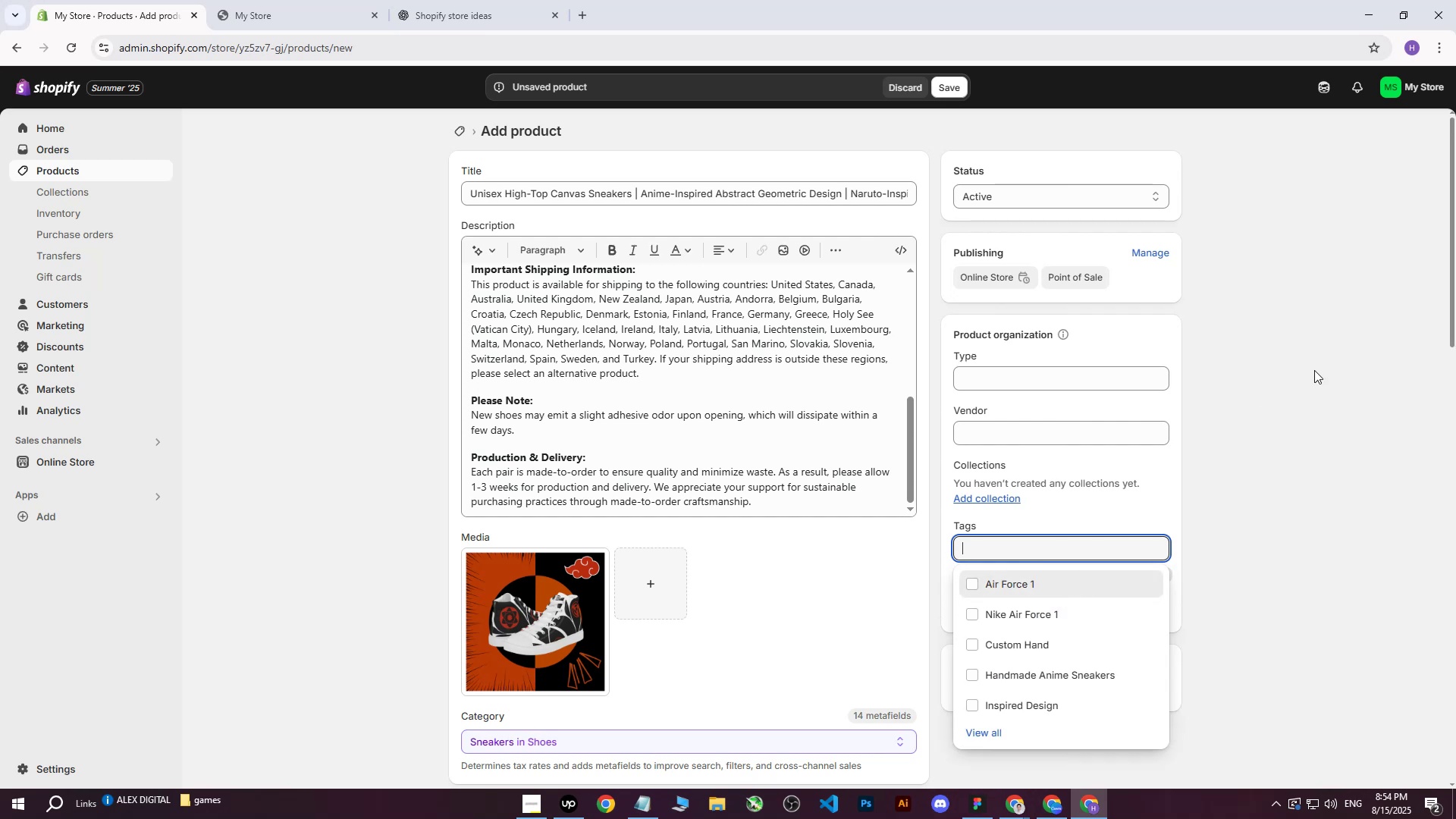 
left_click([1314, 370])
 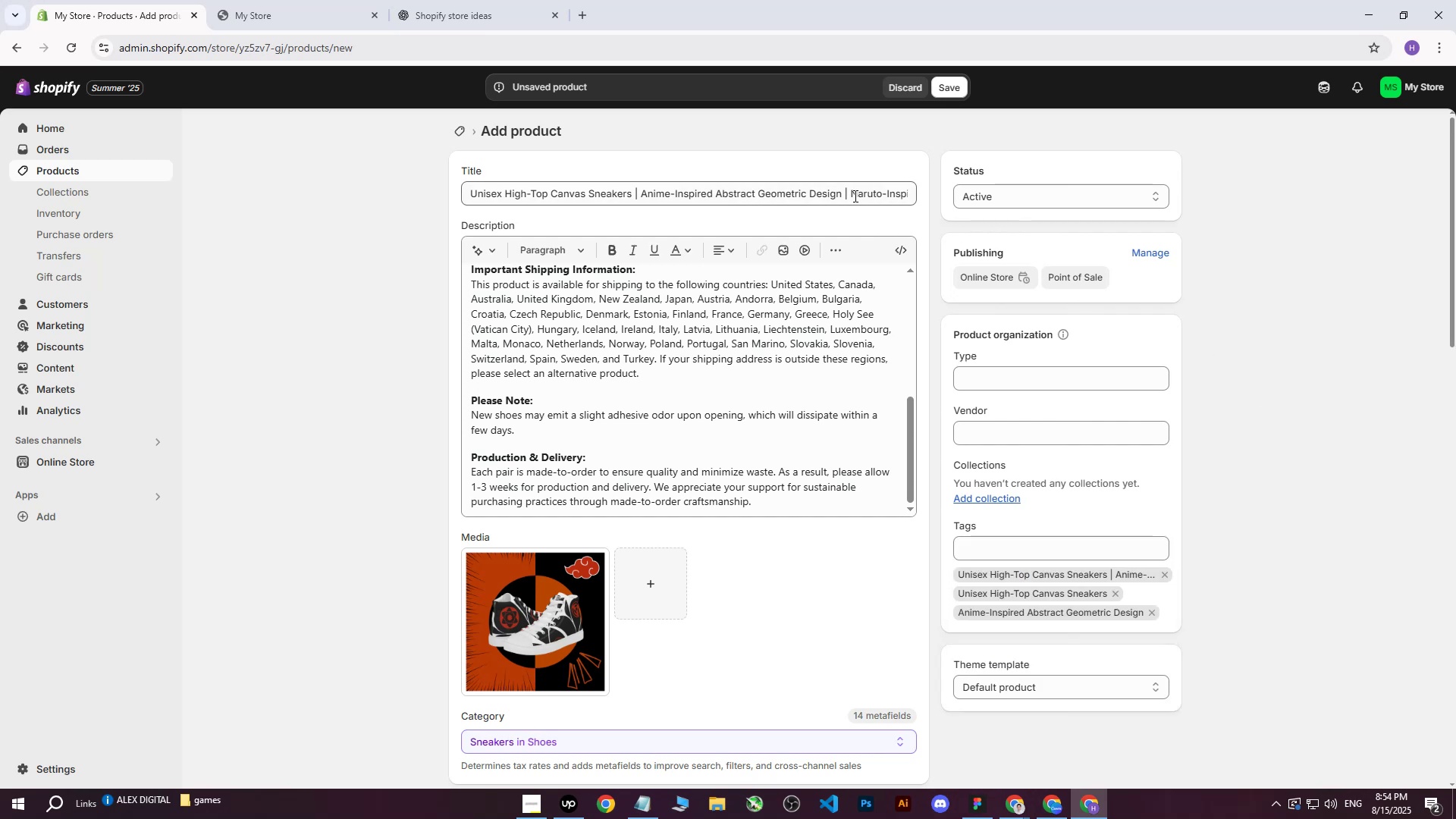 
left_click_drag(start_coordinate=[854, 196], to_coordinate=[957, 197])
 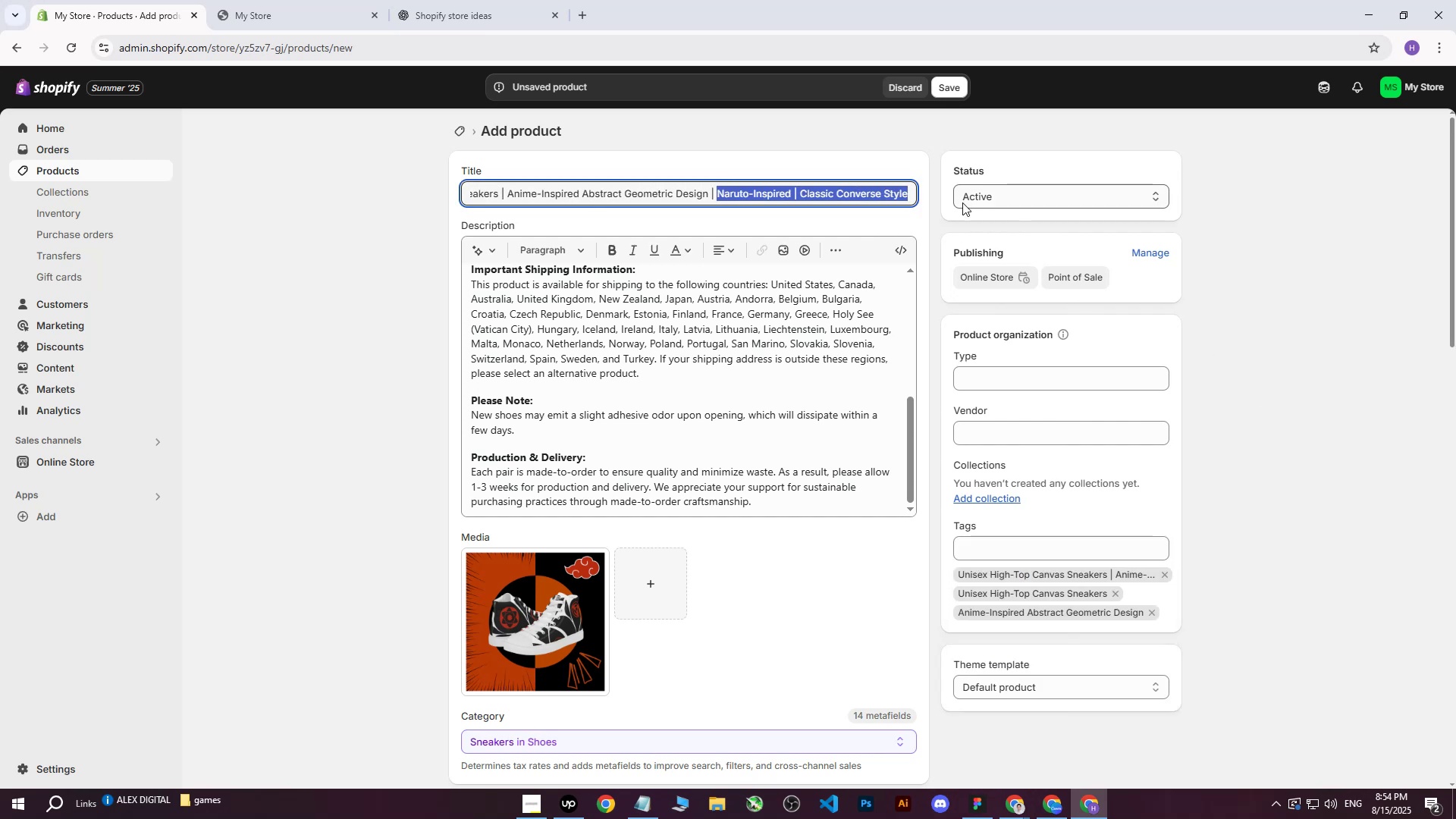 
key(Control+C)
 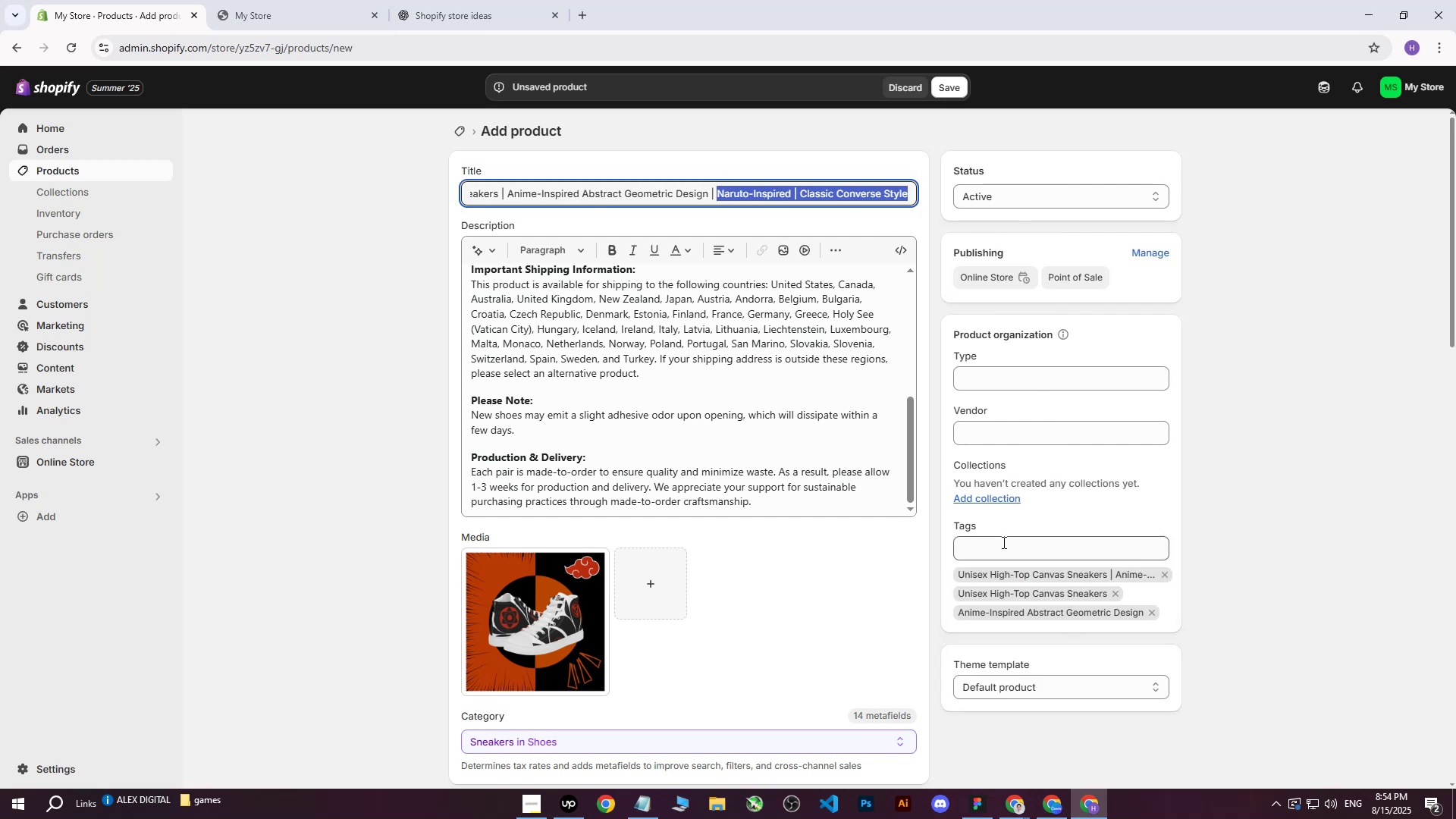 
left_click([1003, 542])
 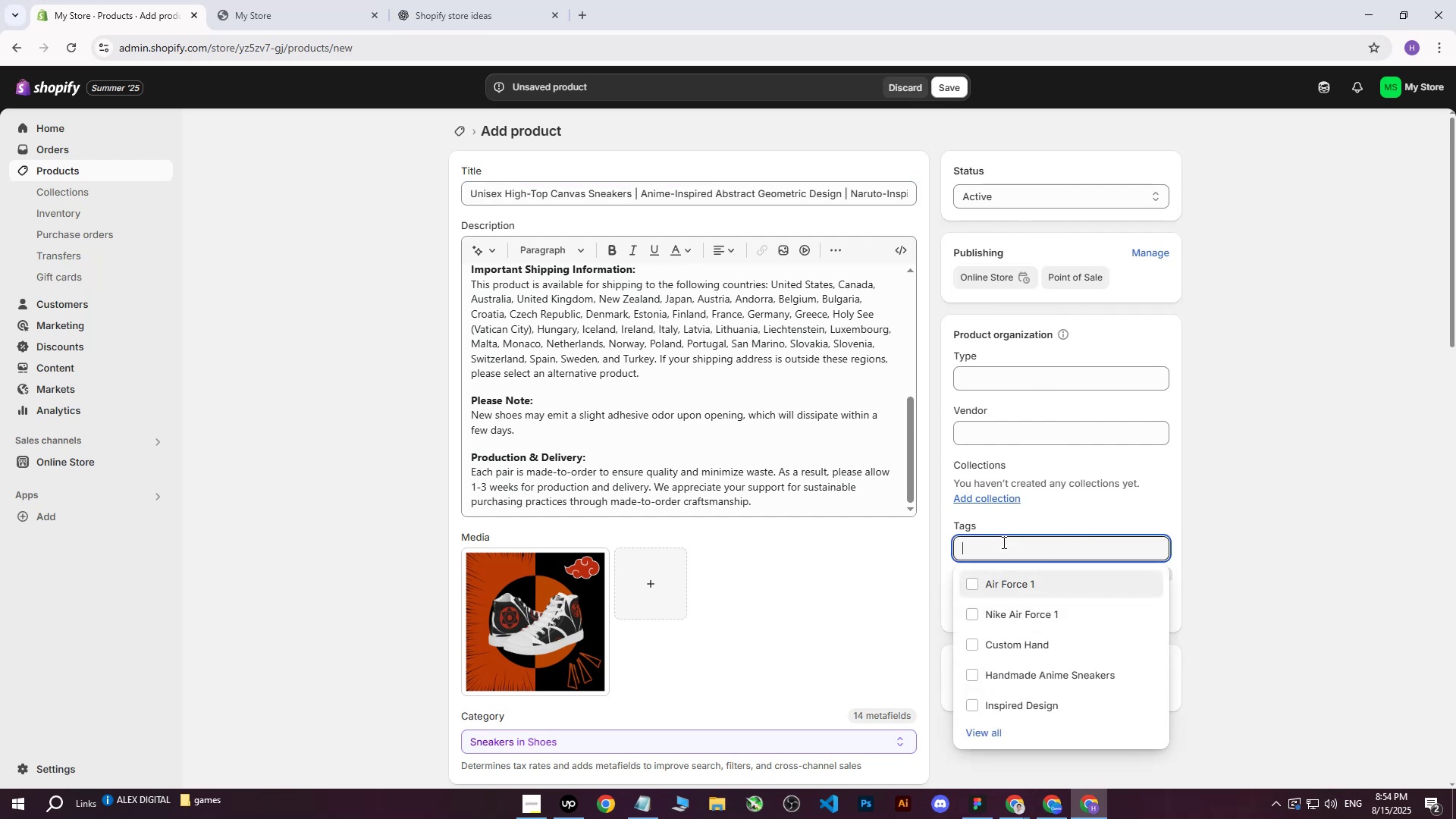 
key(Control+ControlLeft)
 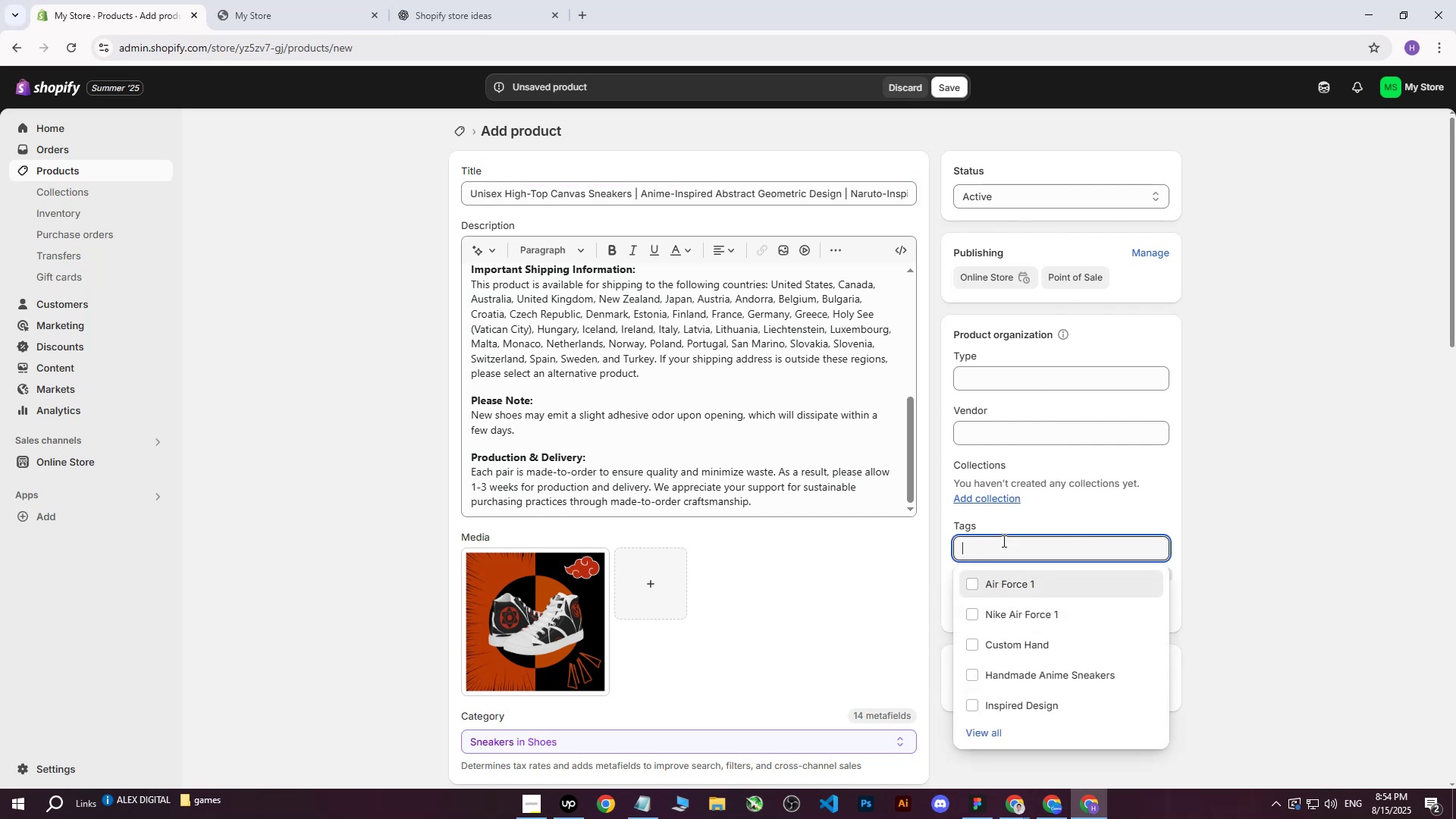 
key(Control+V)
 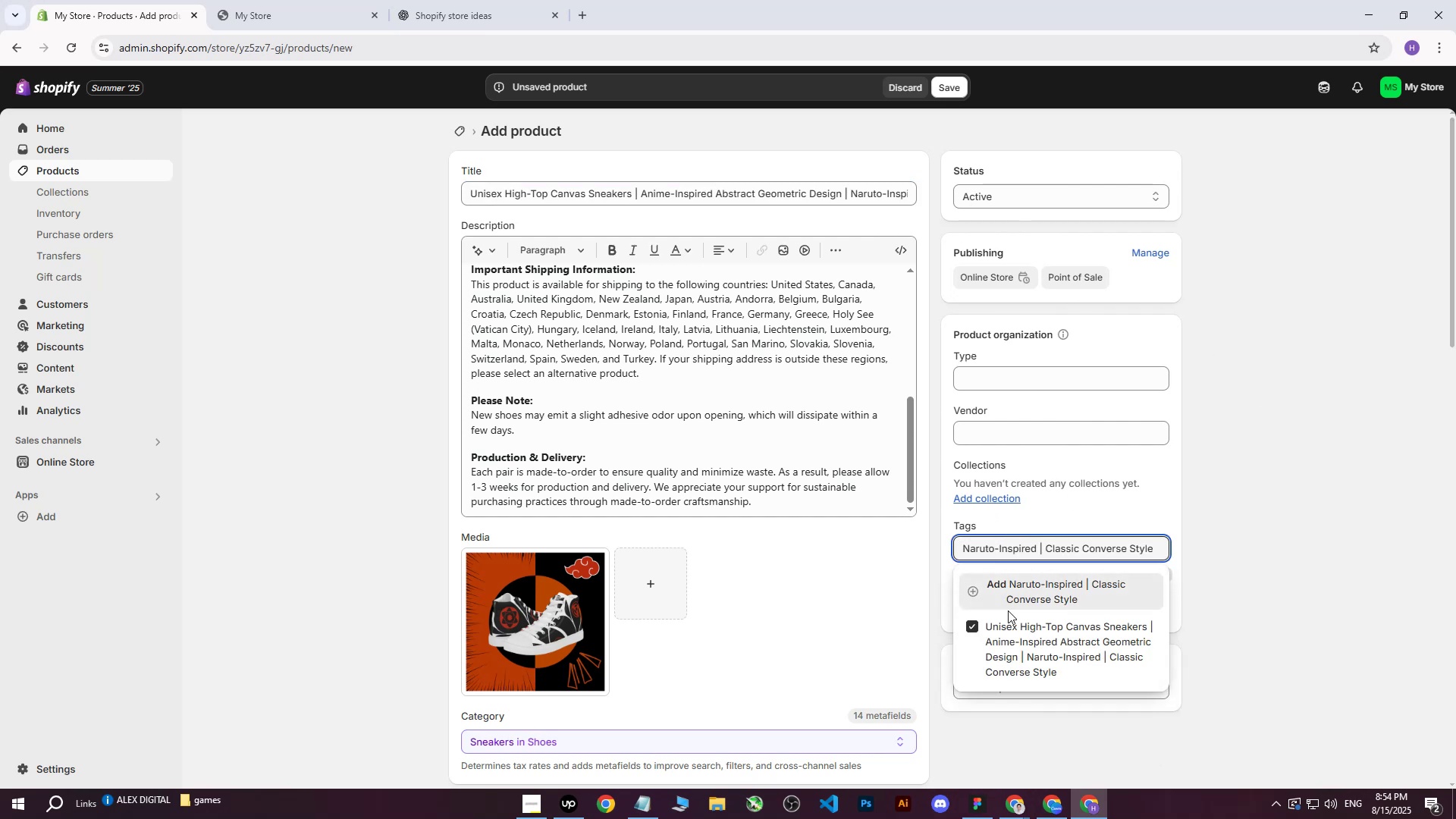 
left_click([1012, 590])
 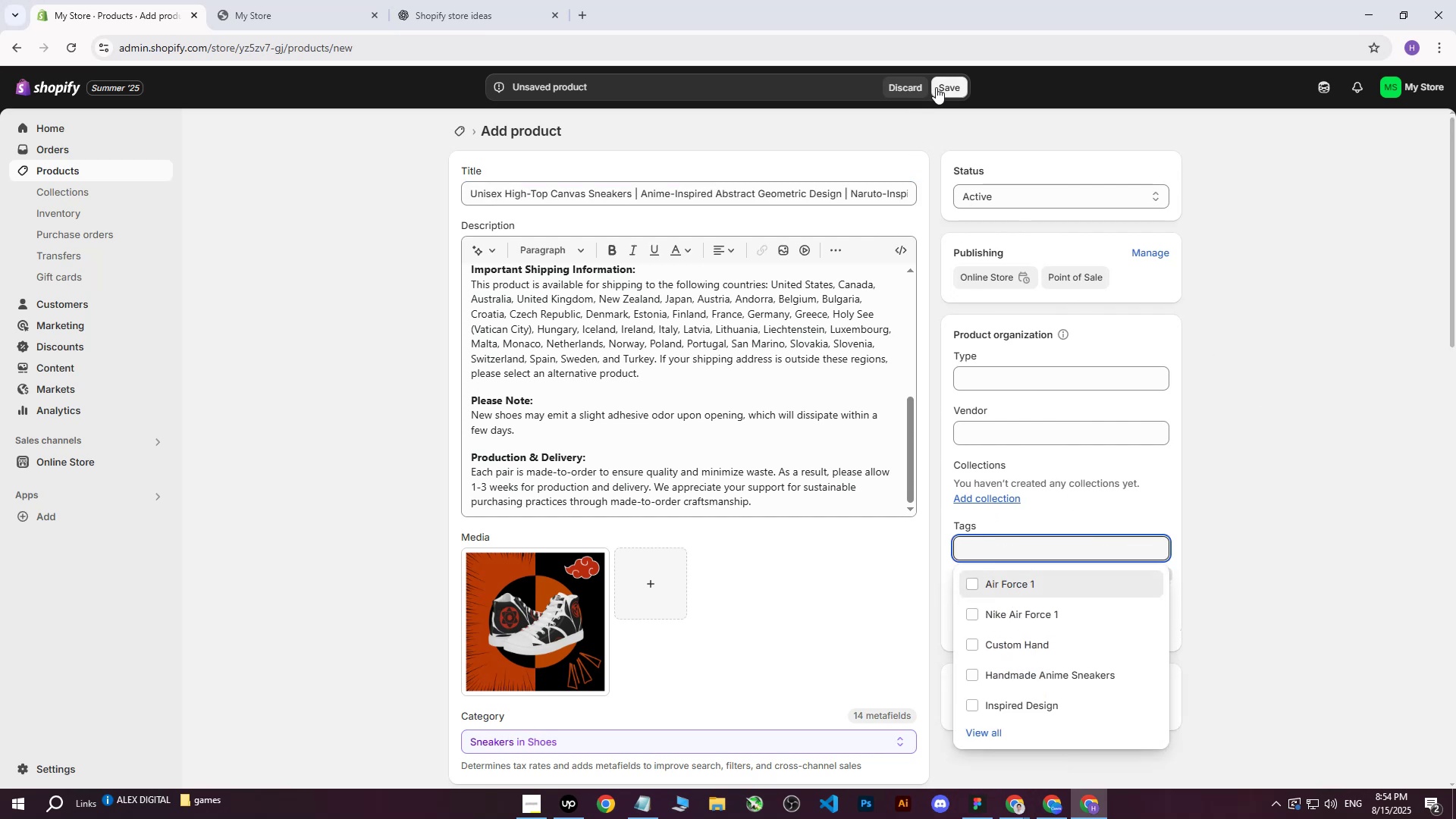 
left_click([938, 86])
 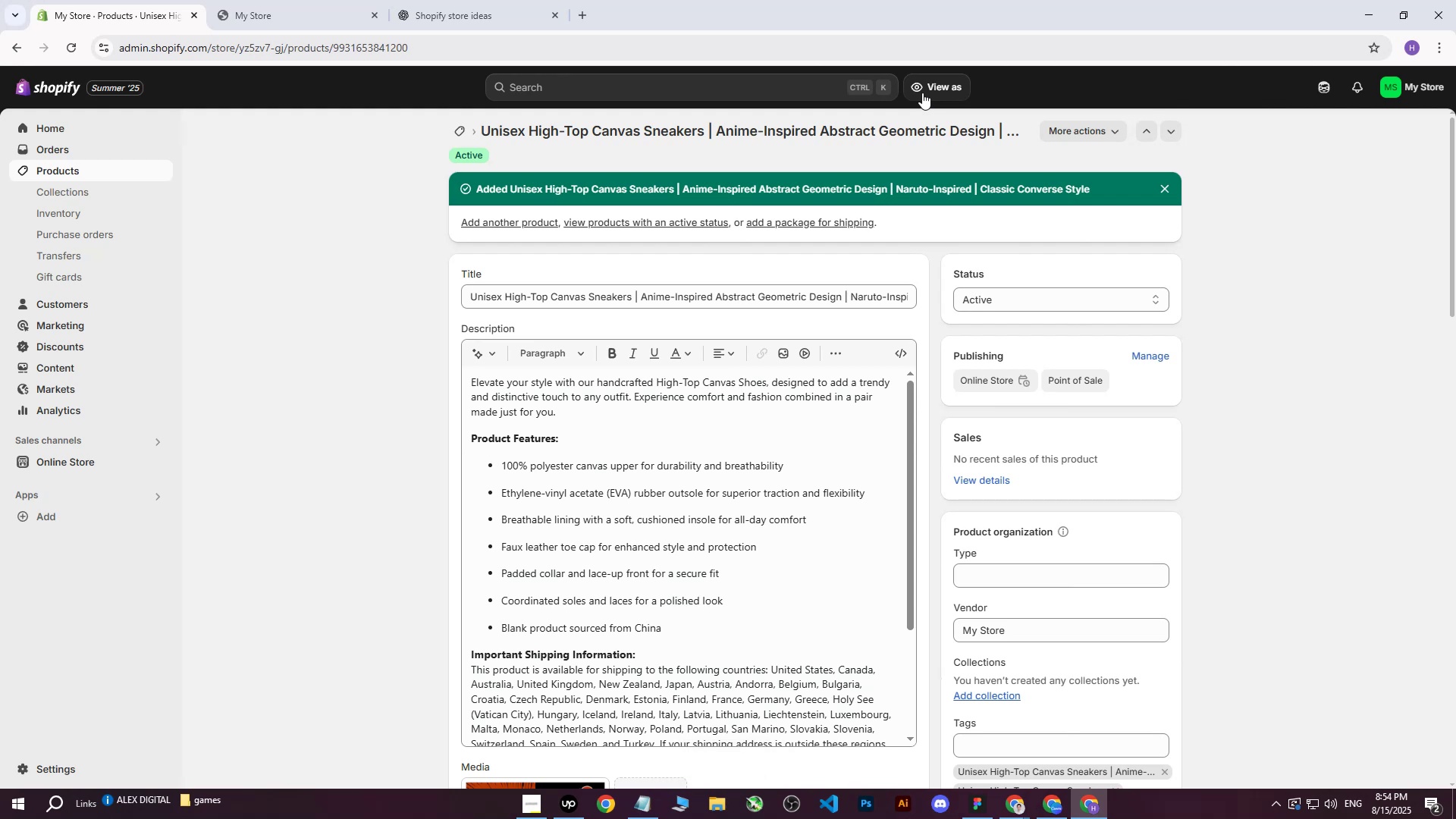 
wait(13.23)
 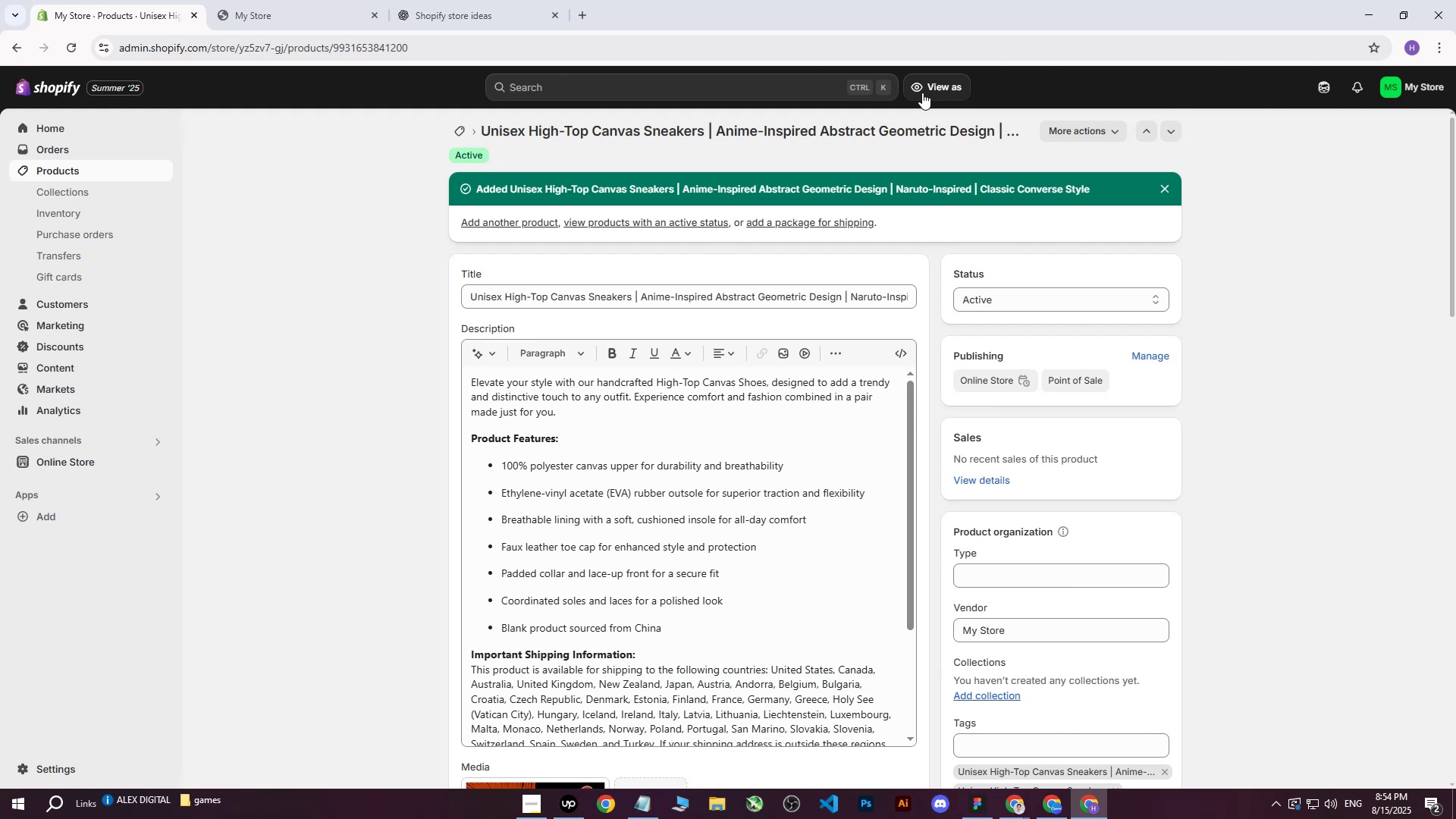 
left_click([403, 497])
 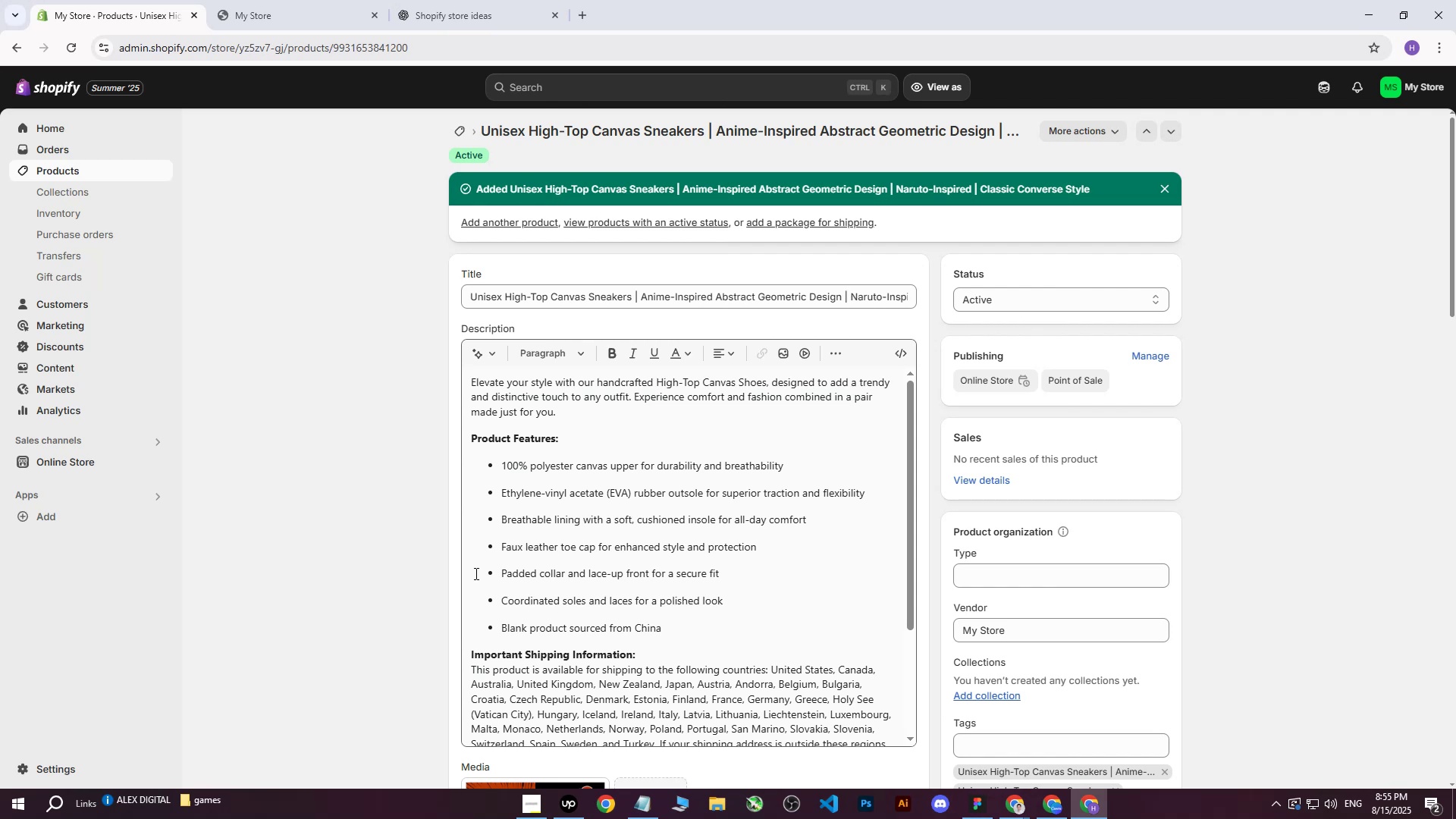 
wait(16.59)
 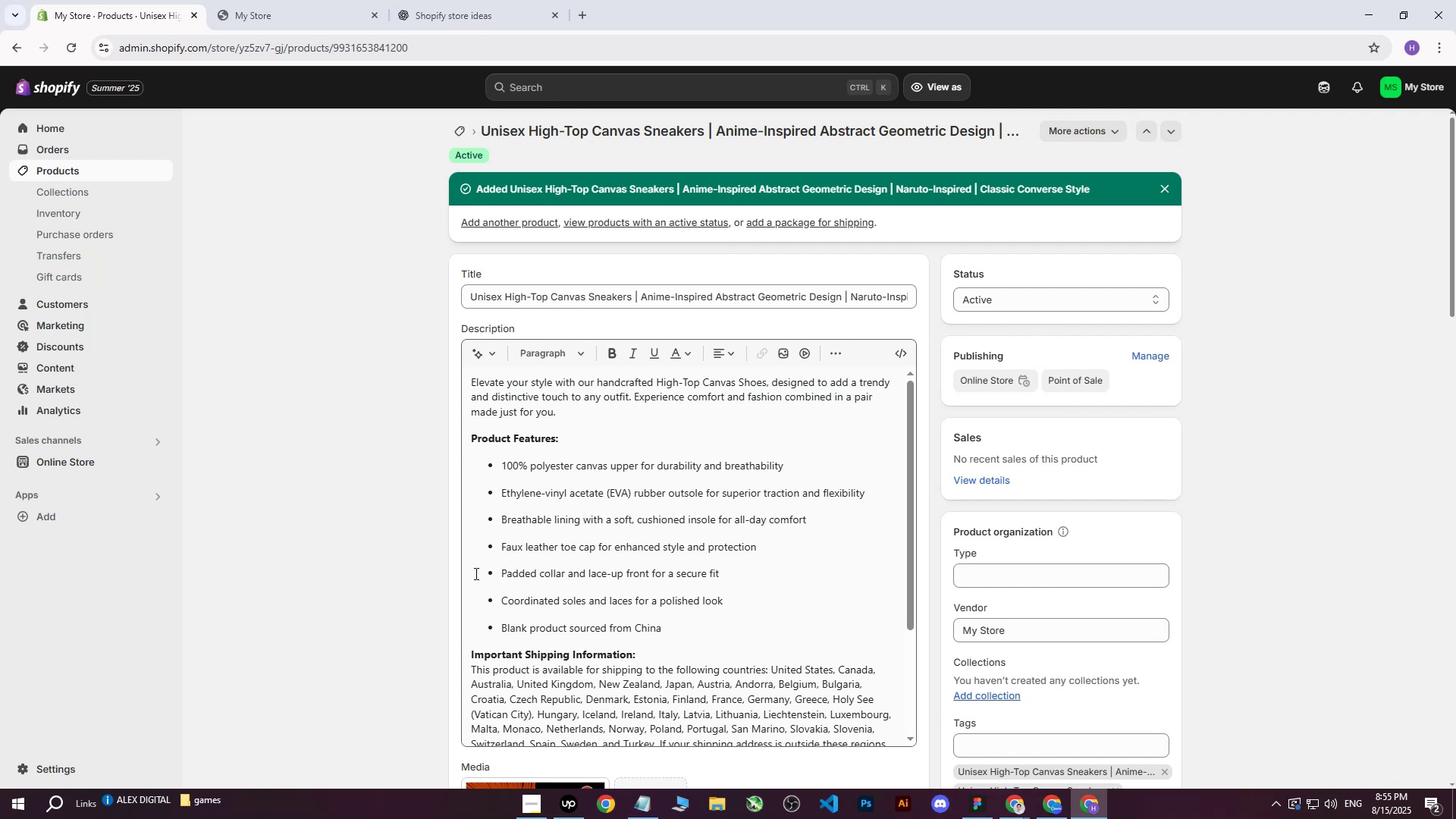 
scroll: coordinate [916, 497], scroll_direction: down, amount: 14.0
 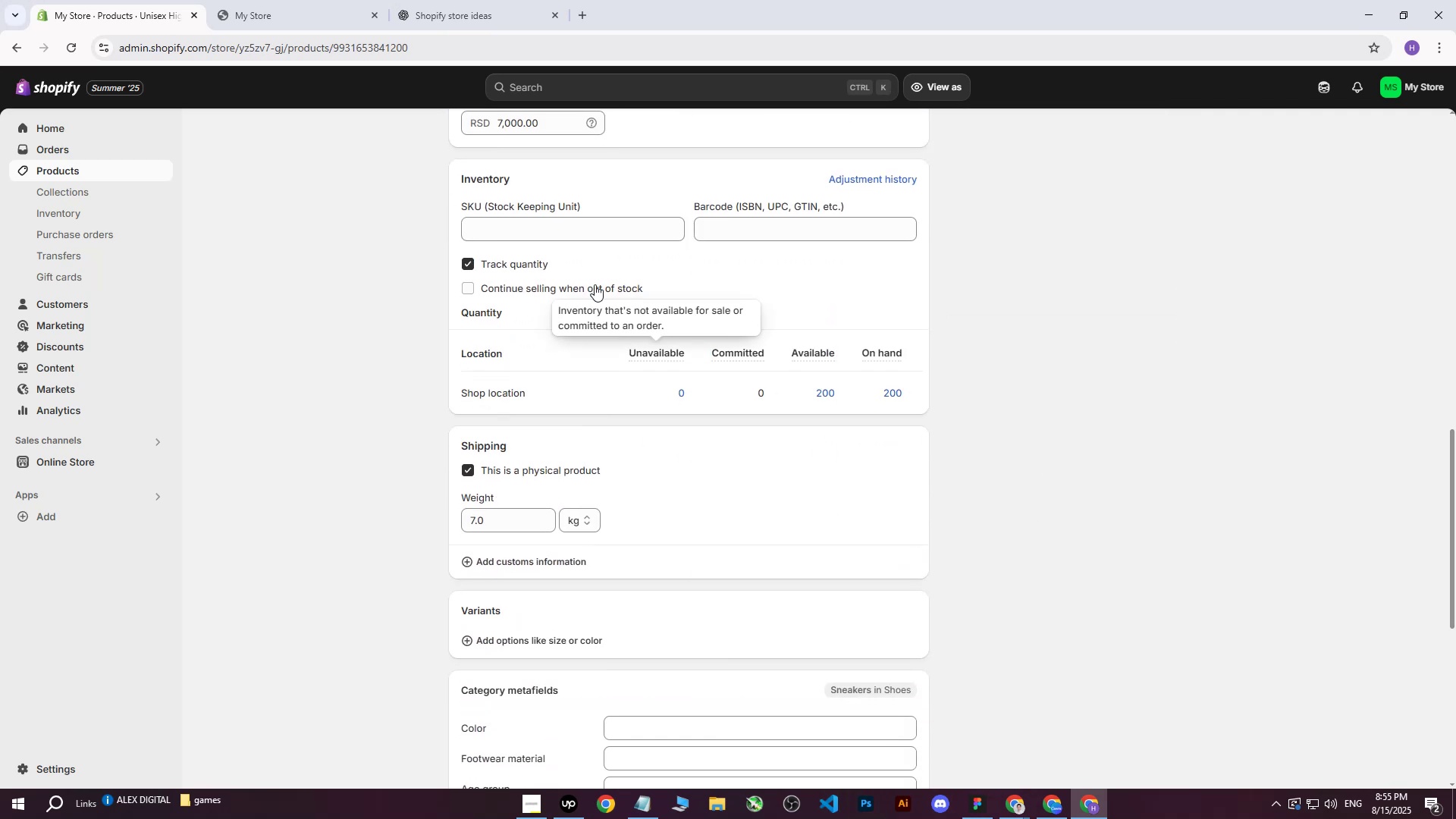 
left_click([579, 236])
 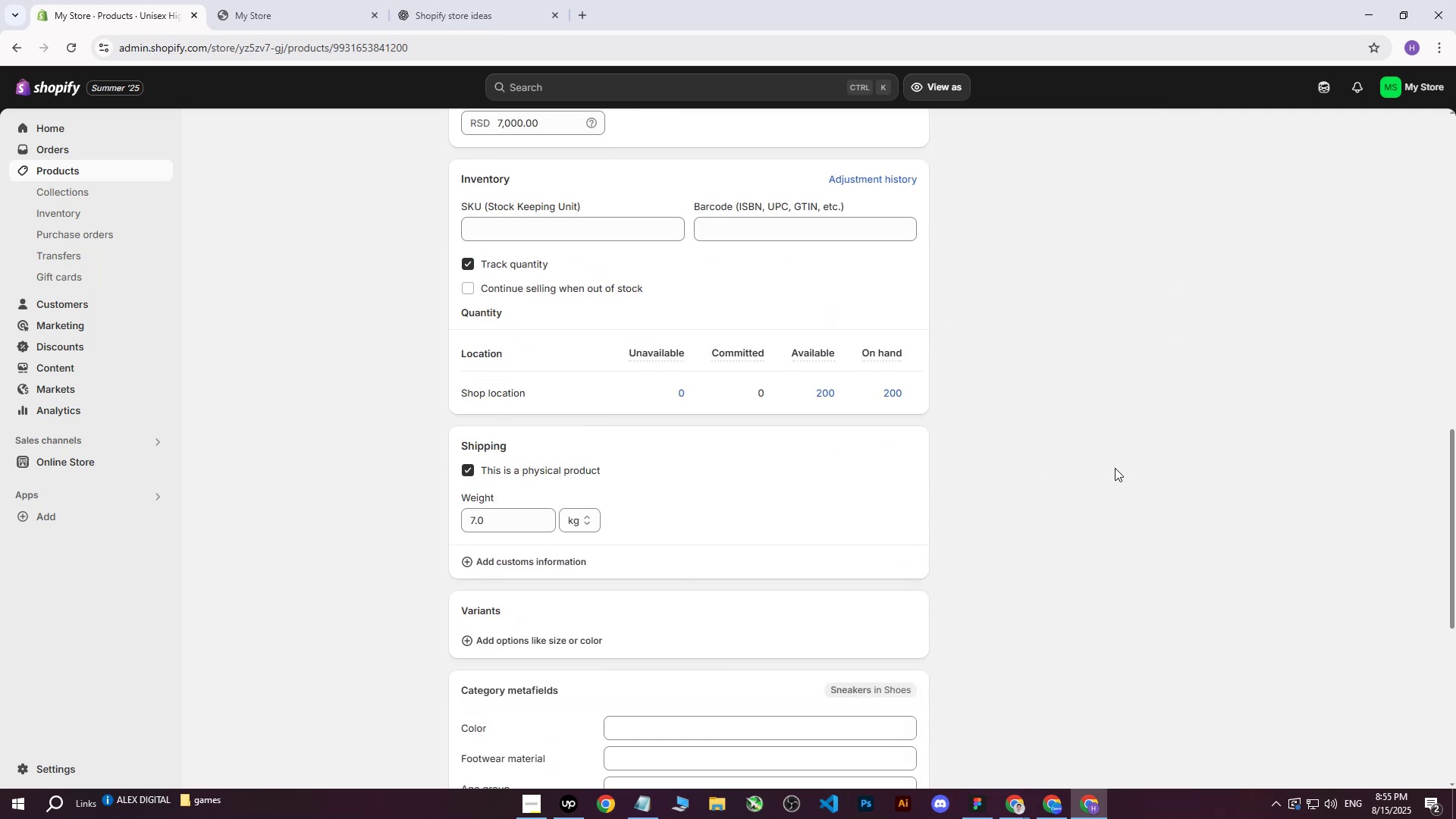 
scroll: coordinate [927, 561], scroll_direction: down, amount: 4.0
 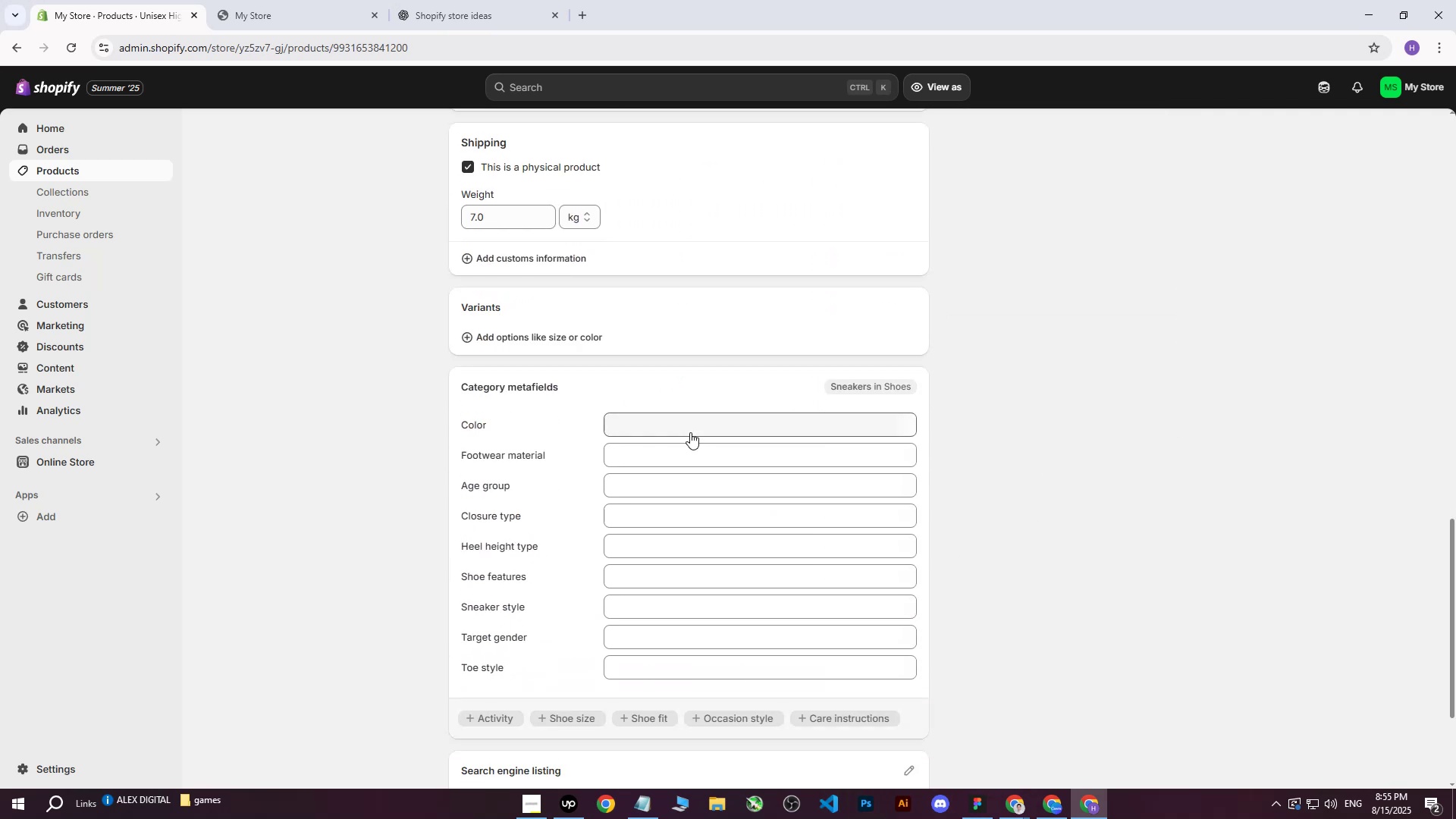 
left_click([685, 419])
 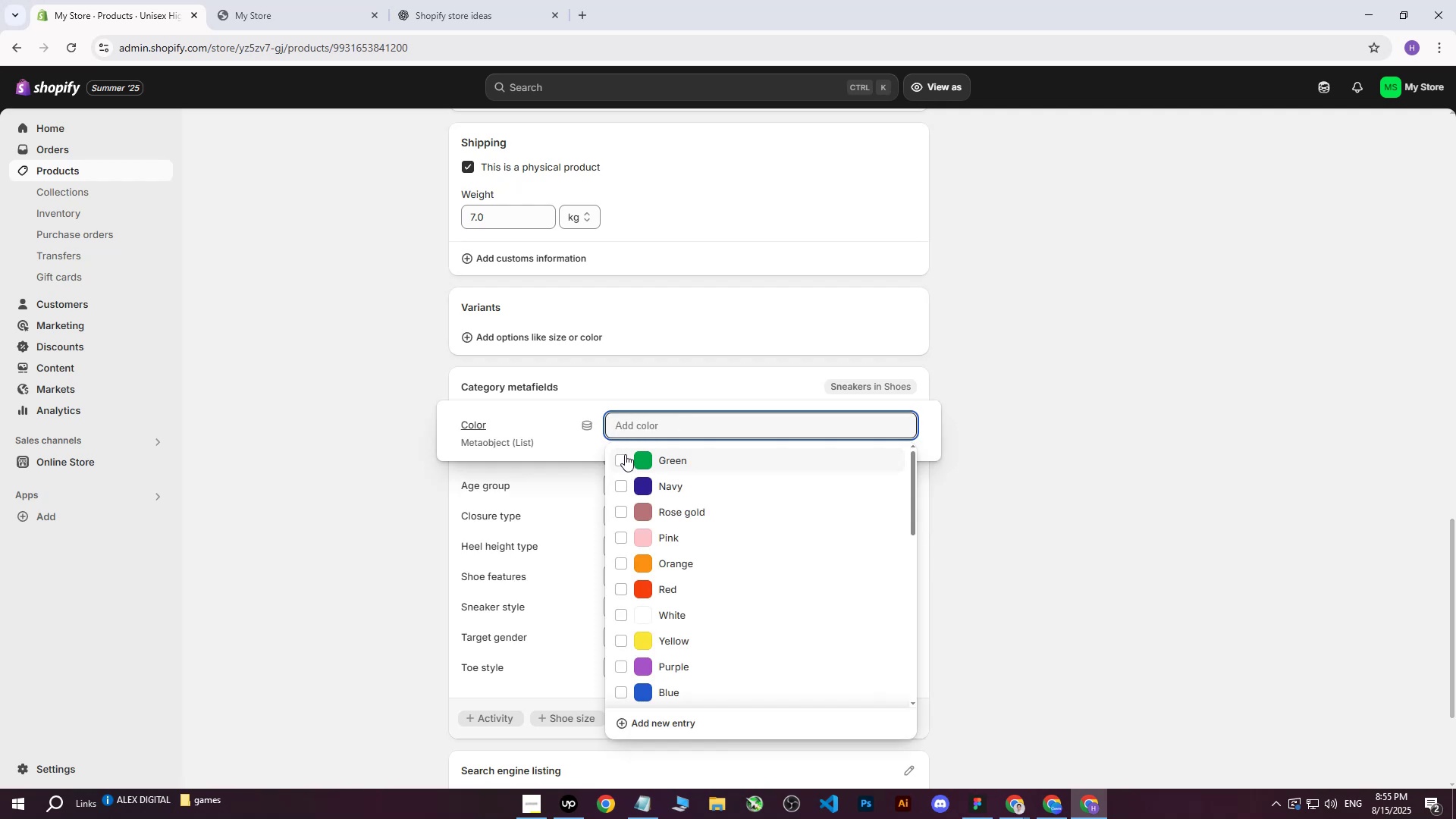 
double_click([620, 484])
 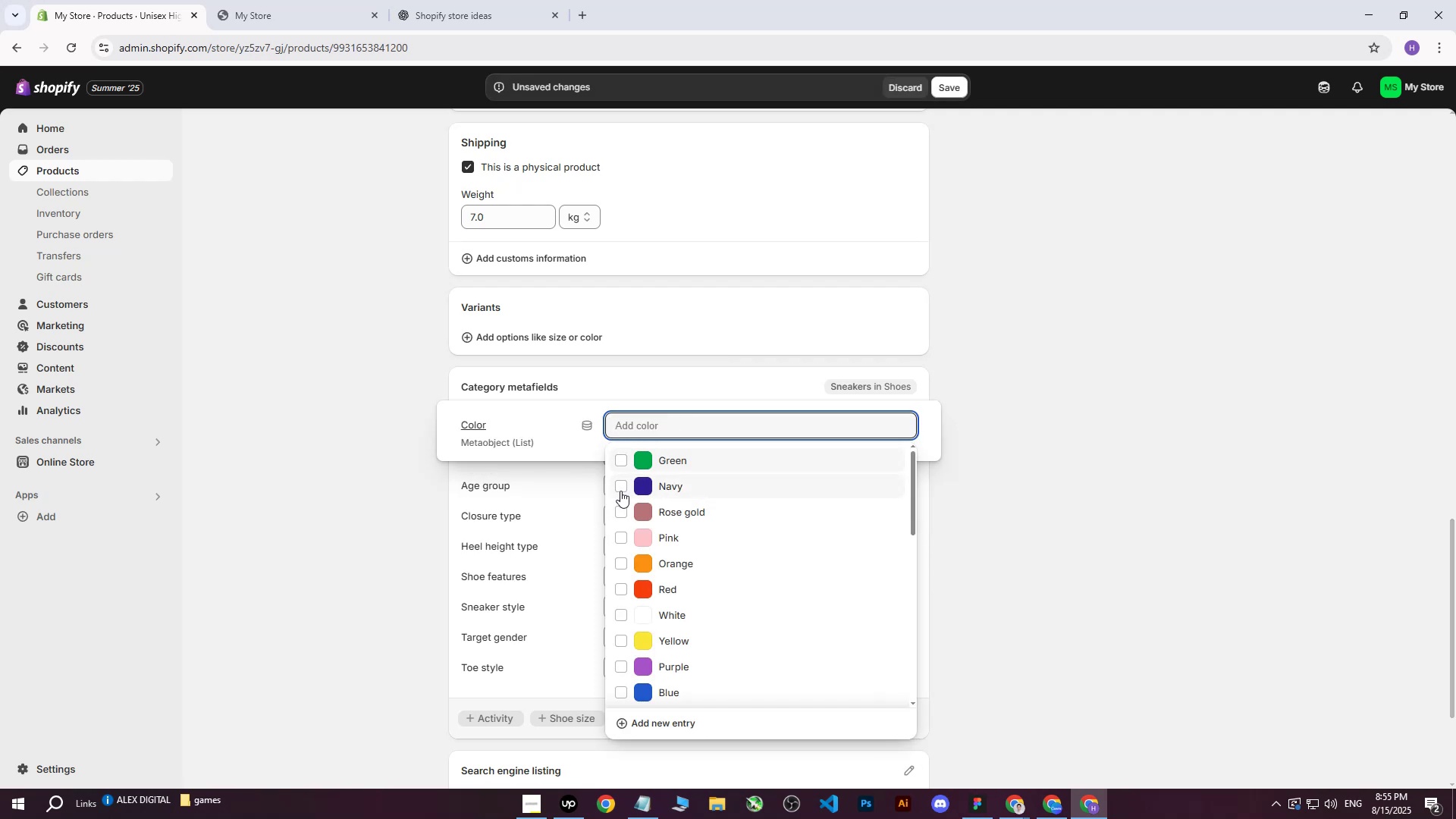 
left_click([618, 465])
 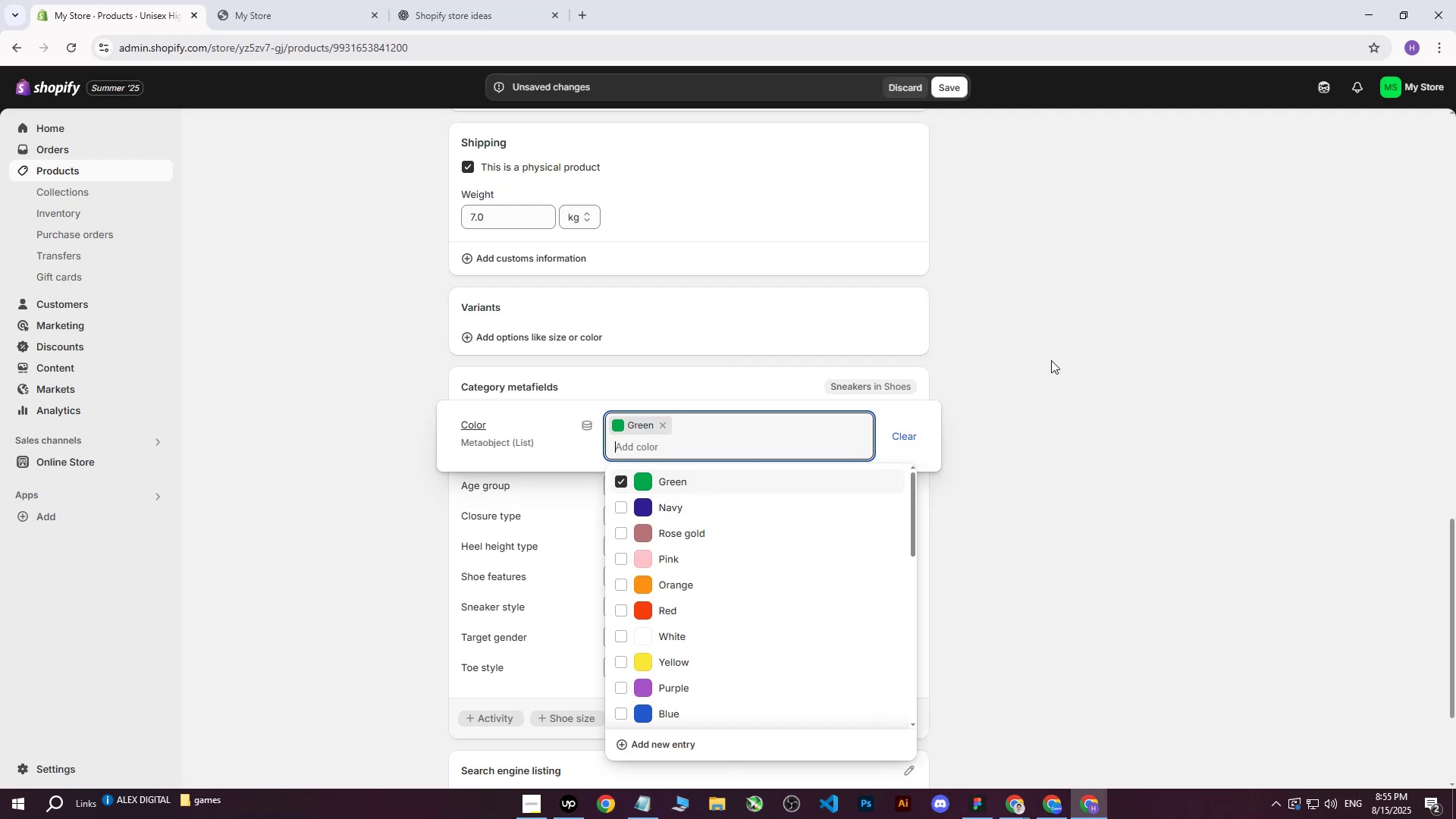 
left_click([1049, 359])
 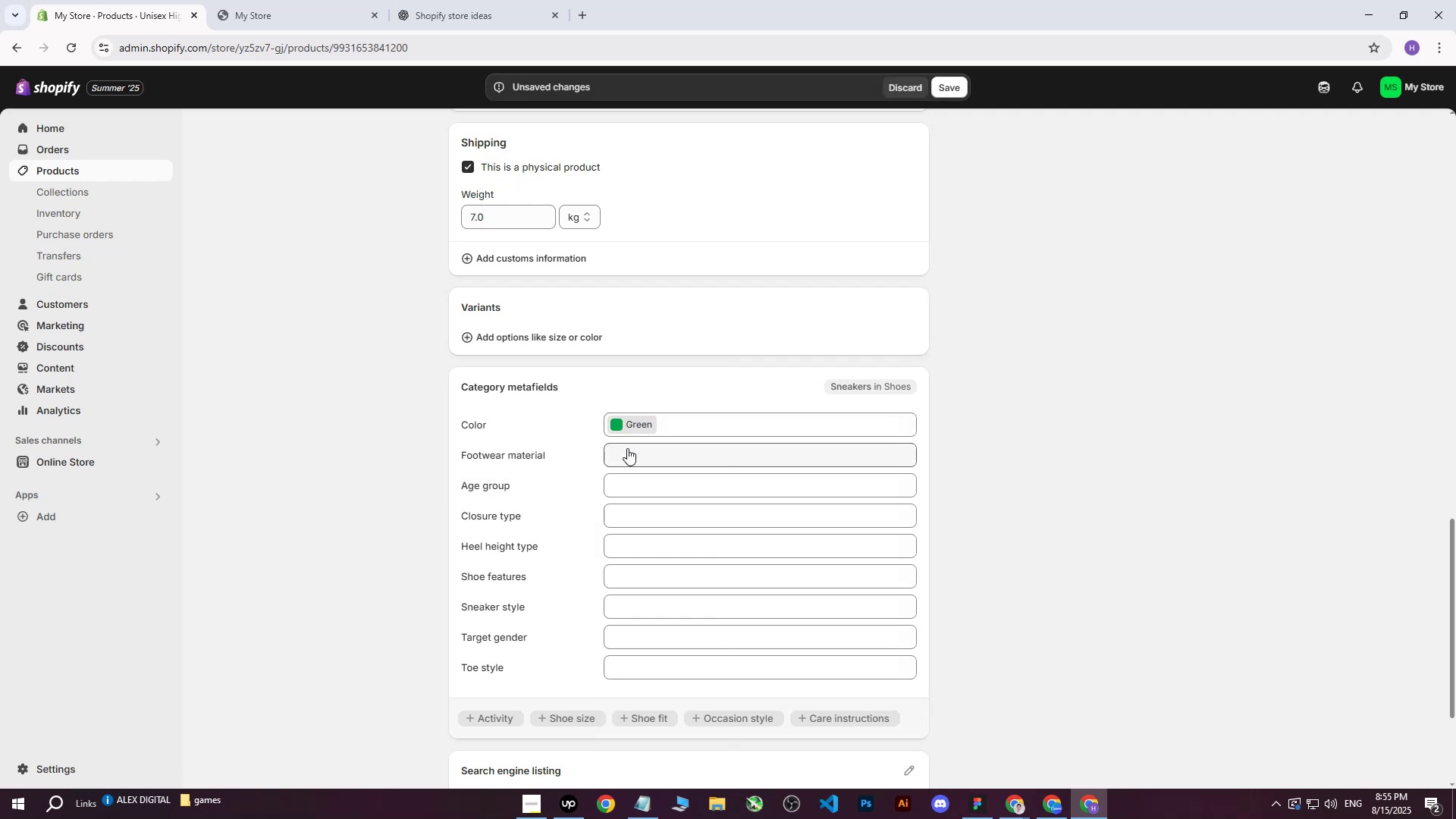 
left_click([684, 422])
 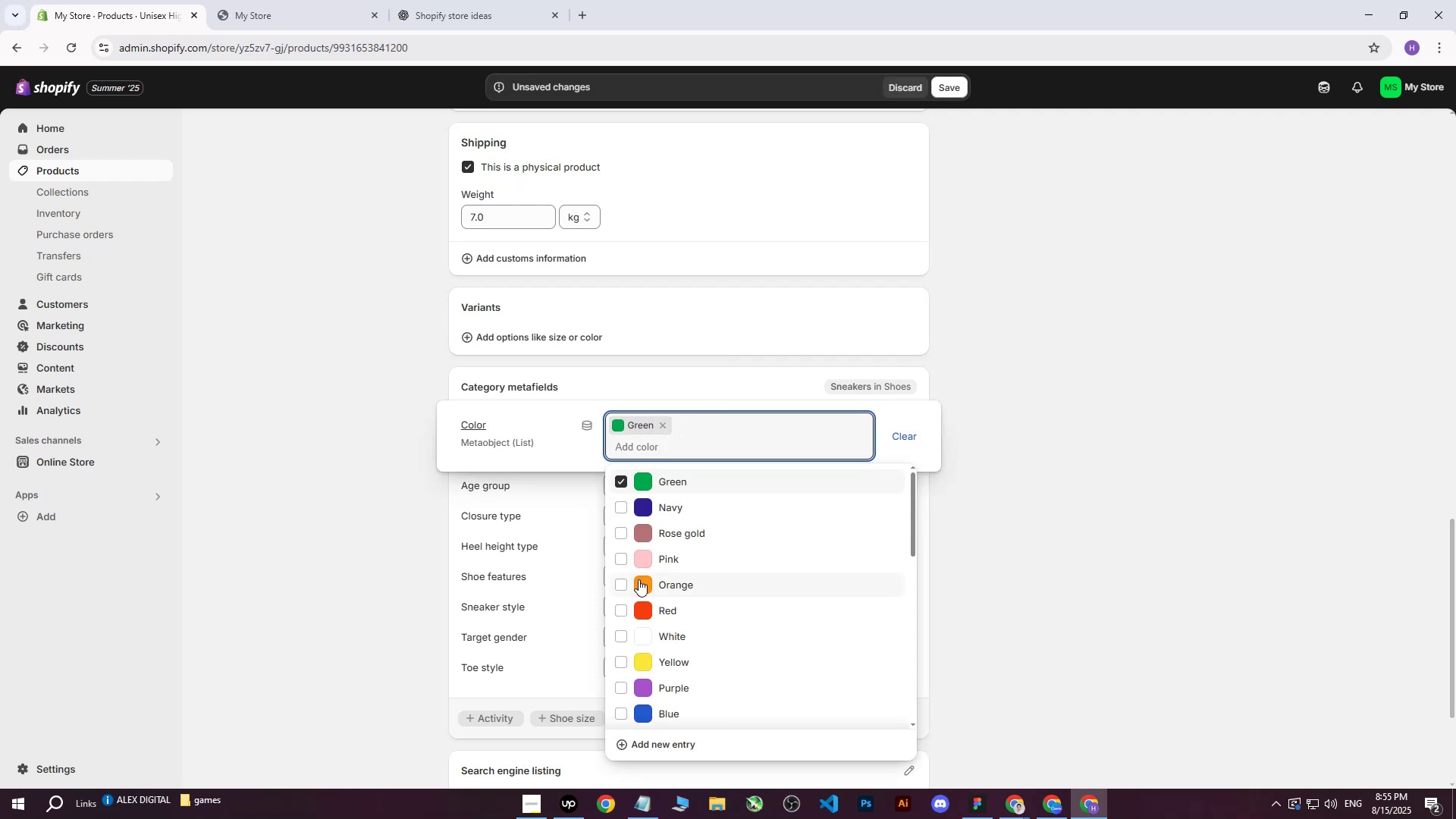 
left_click([608, 501])
 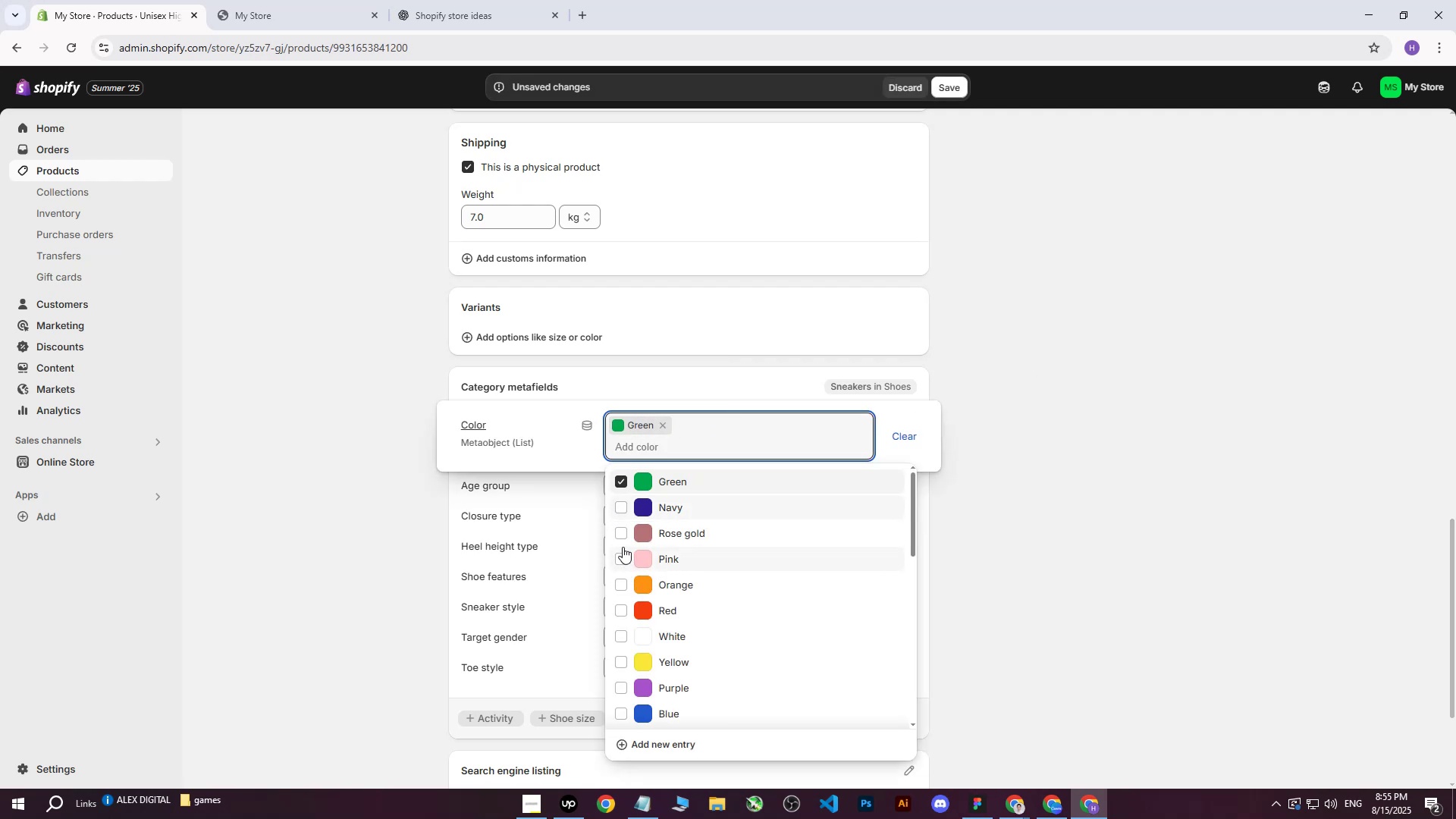 
double_click([623, 512])
 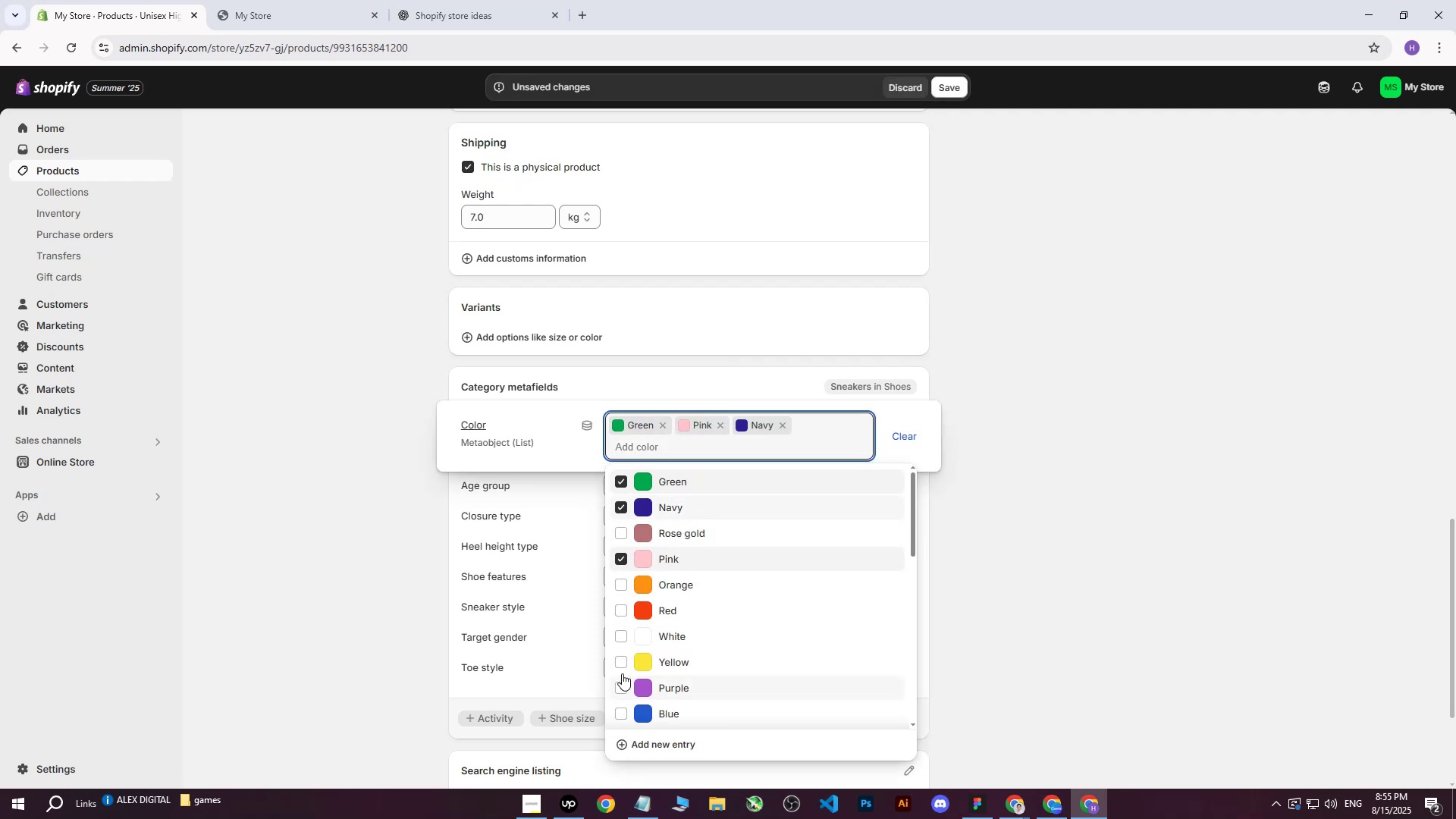 
double_click([623, 664])
 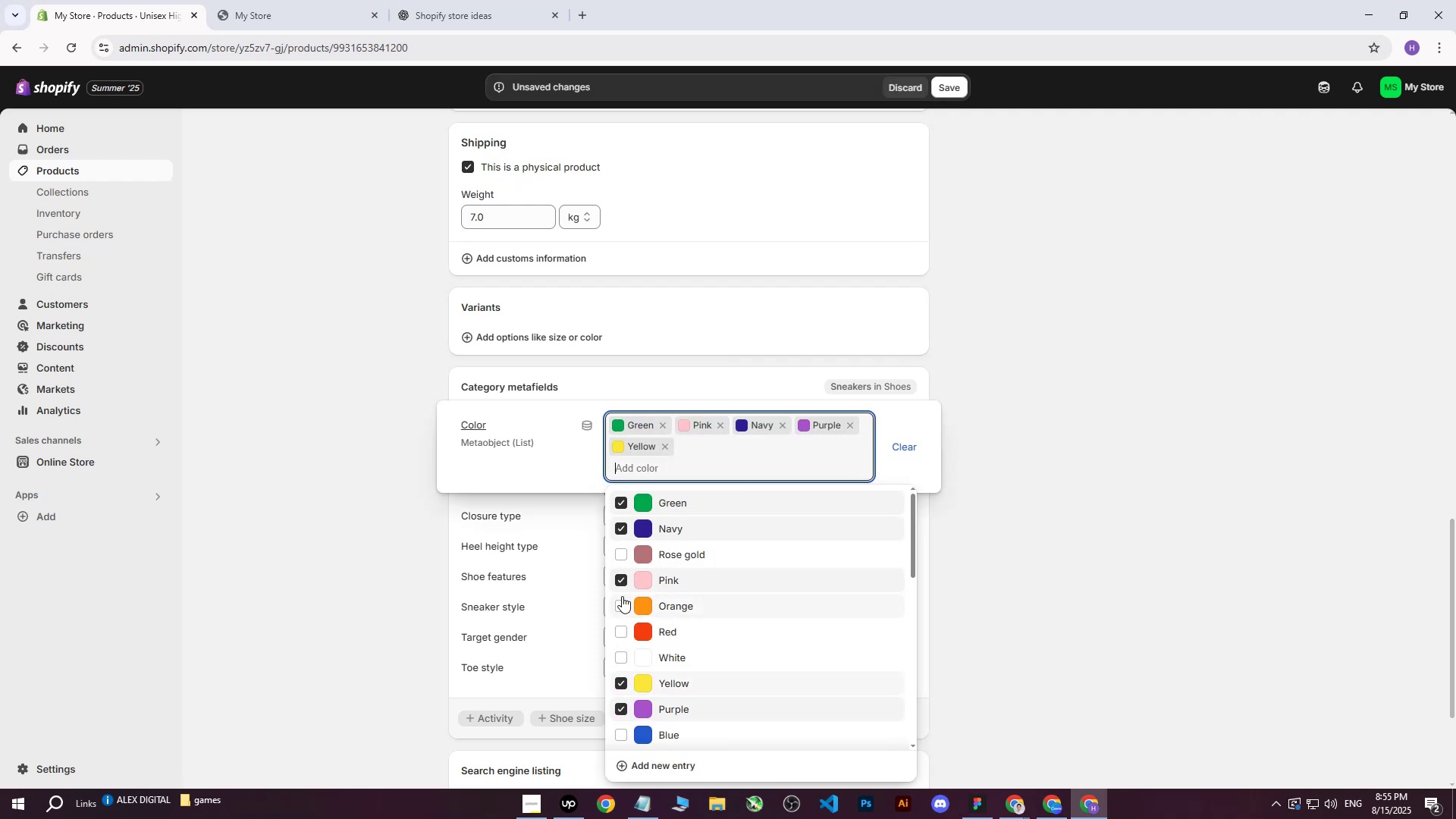 
triple_click([621, 596])
 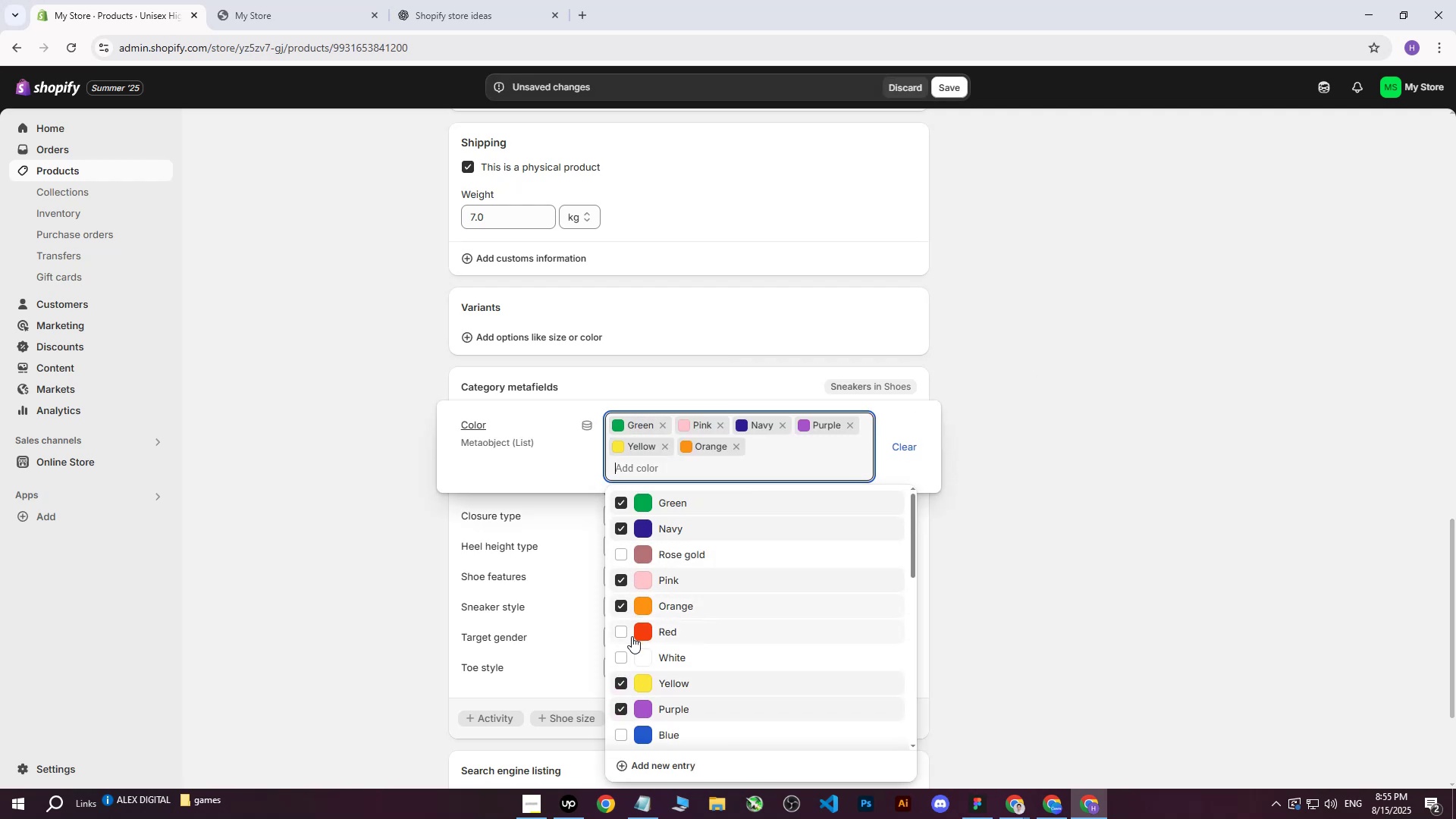 
triple_click([632, 636])
 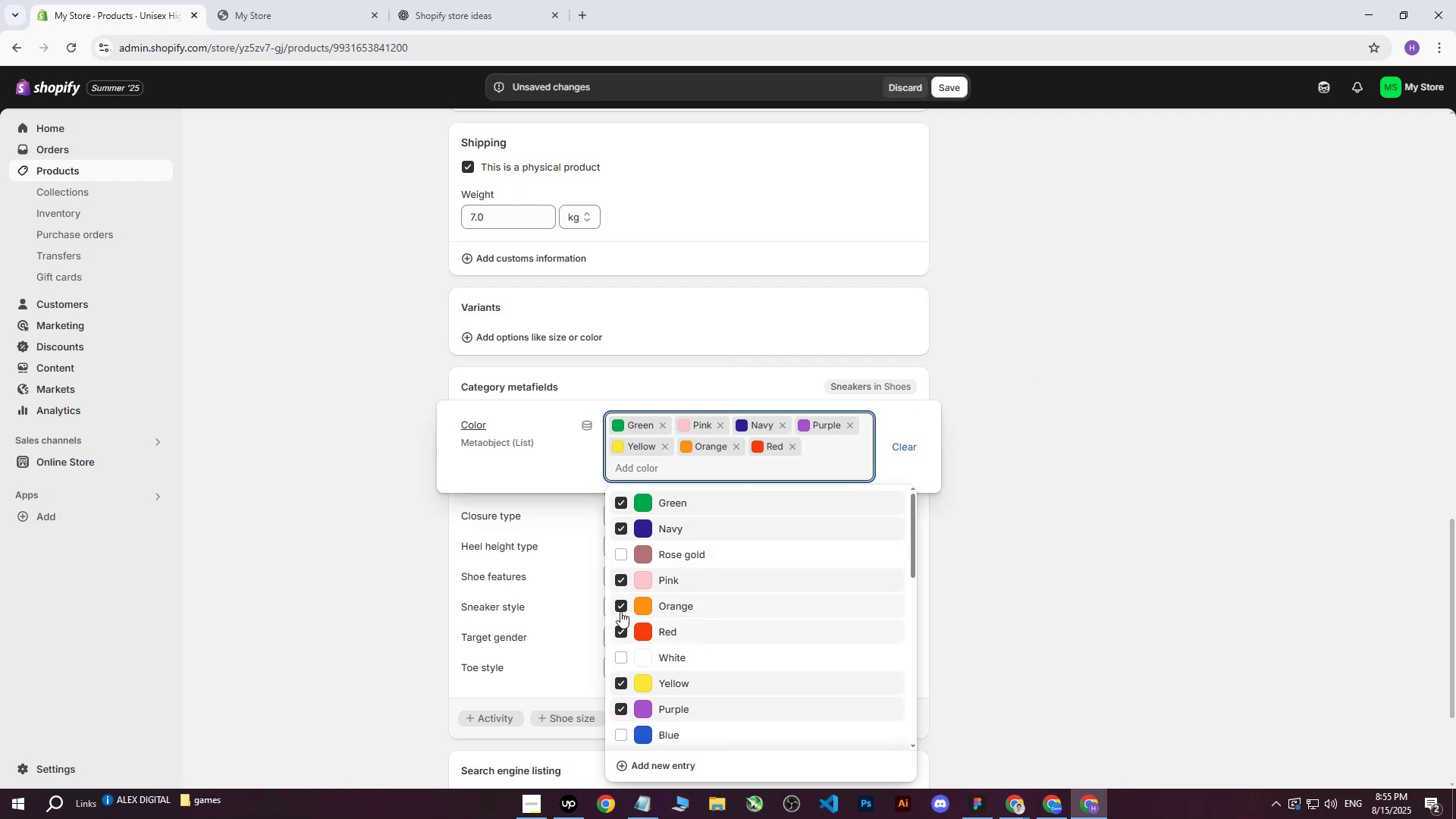 
triple_click([620, 607])
 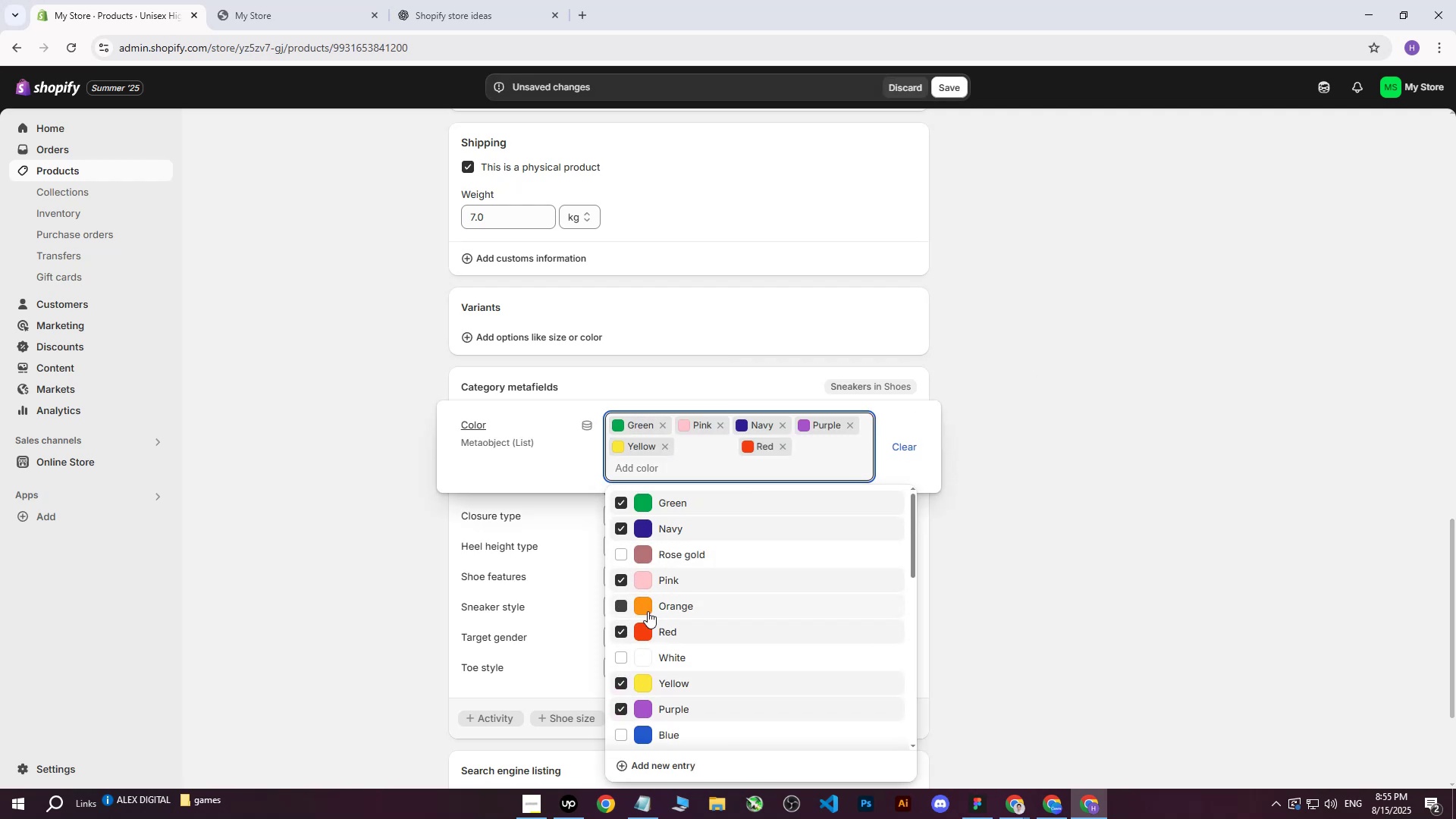 
scroll: coordinate [735, 623], scroll_direction: down, amount: 3.0
 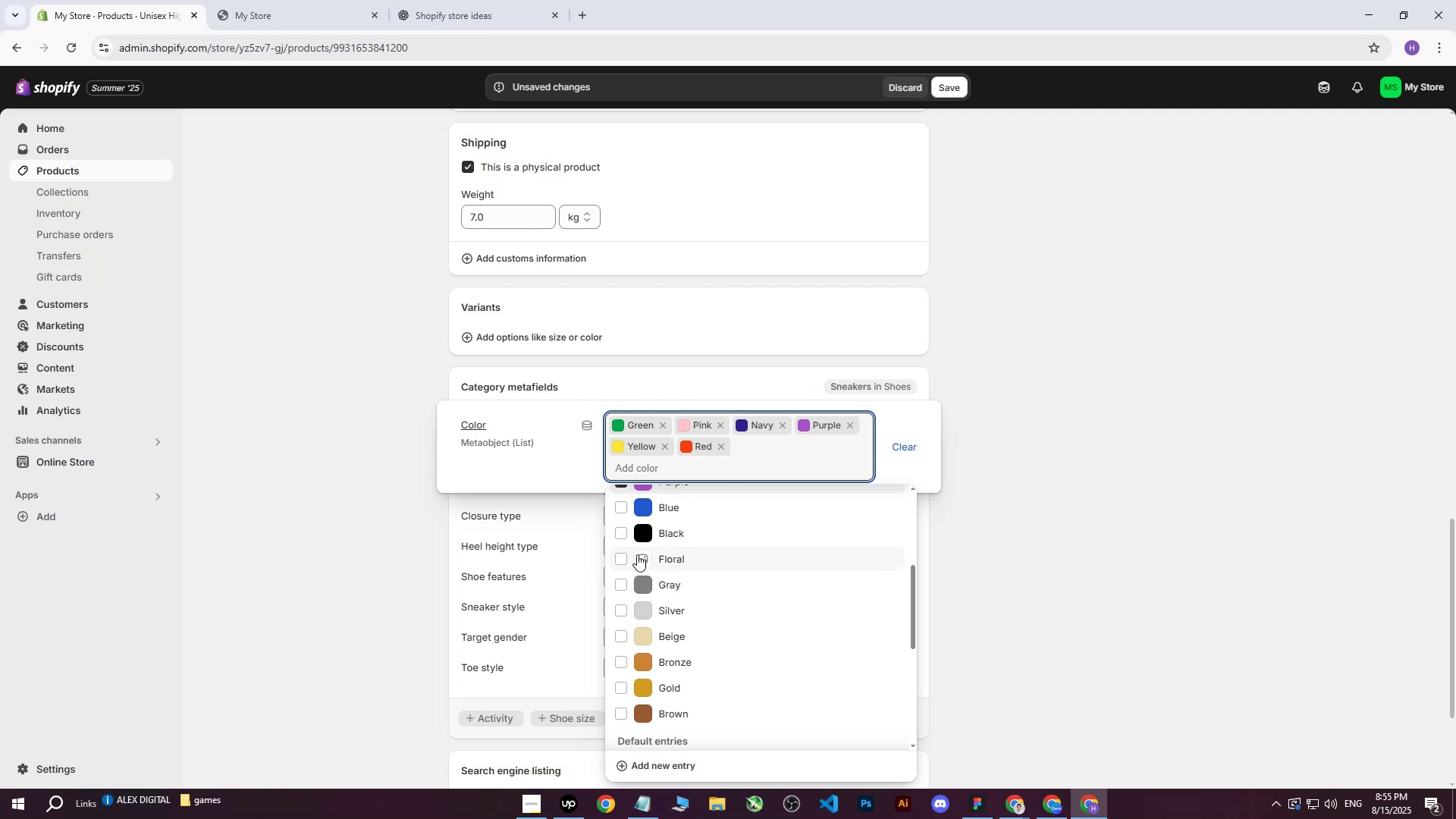 
left_click([633, 538])
 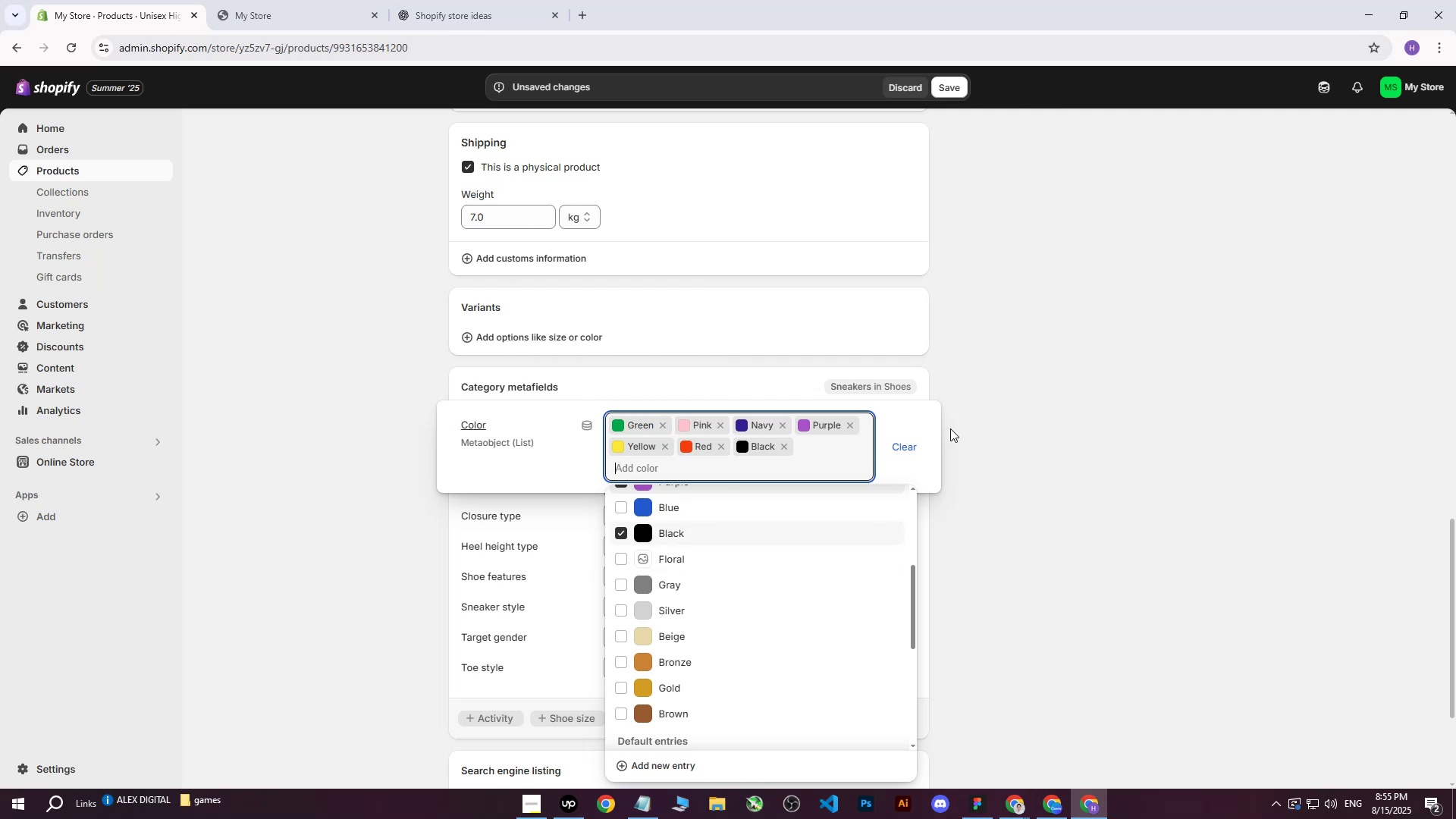 
left_click([1038, 355])
 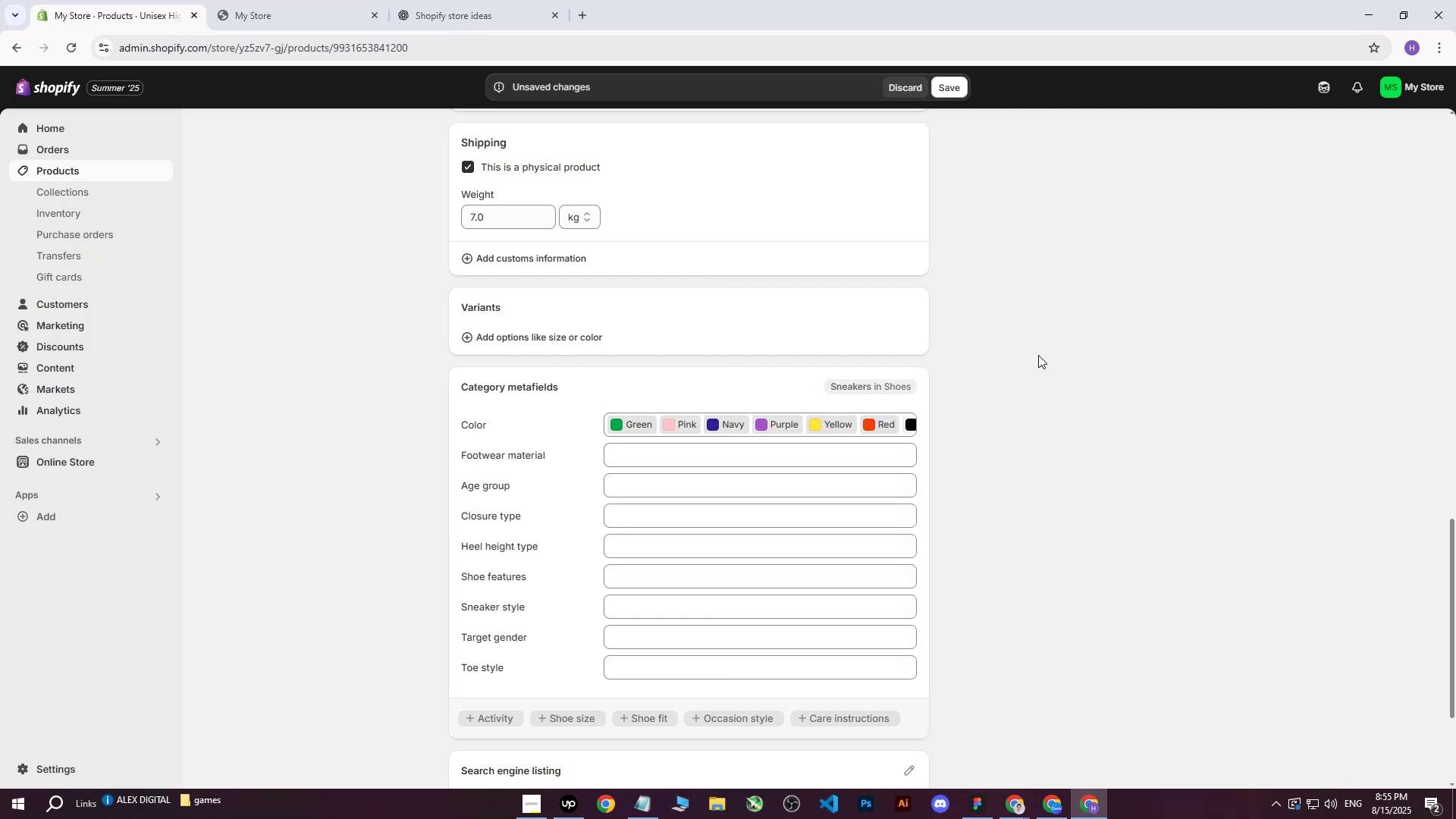 
scroll: coordinate [1114, 381], scroll_direction: up, amount: 22.0
 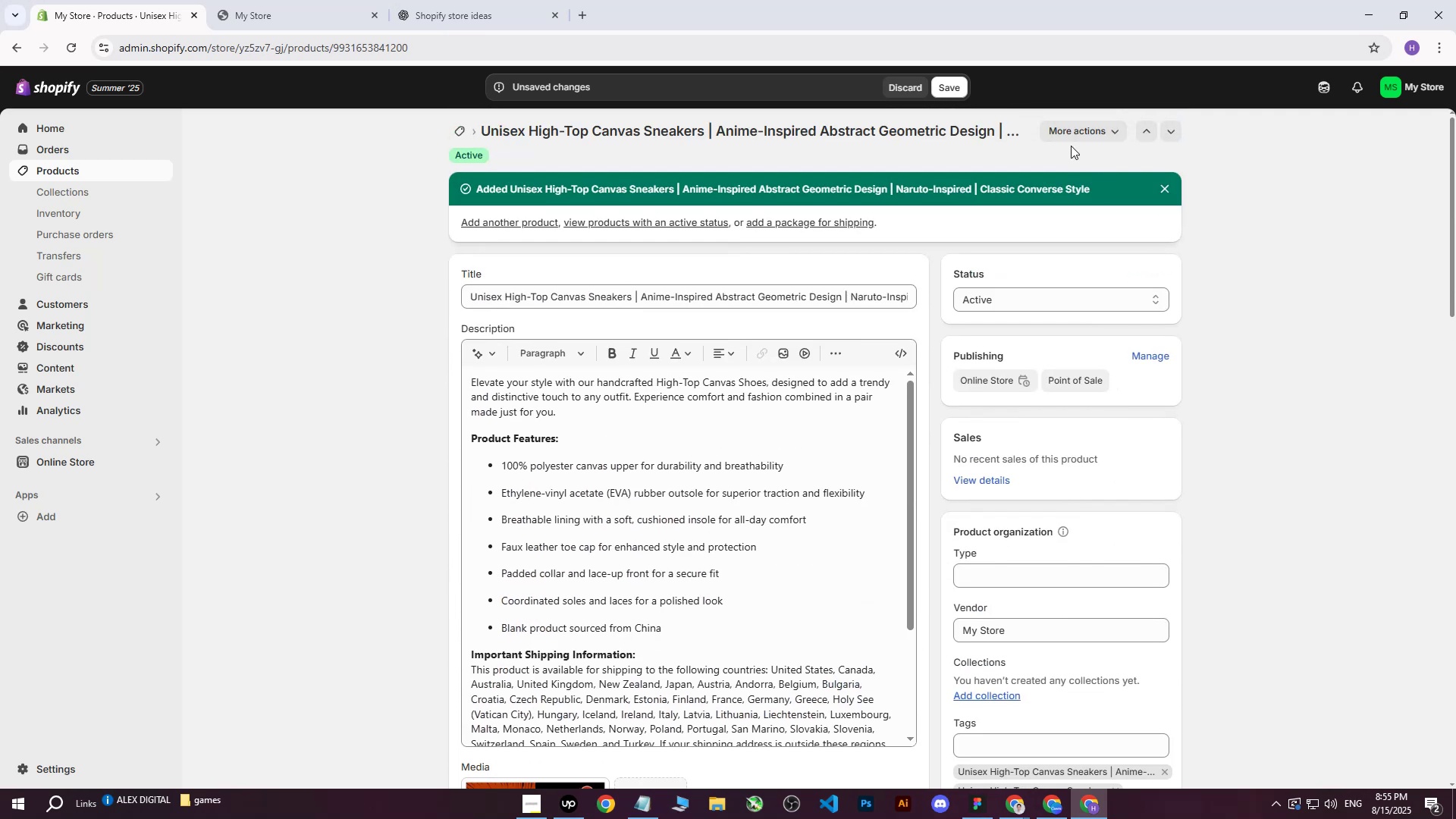 
left_click([949, 93])
 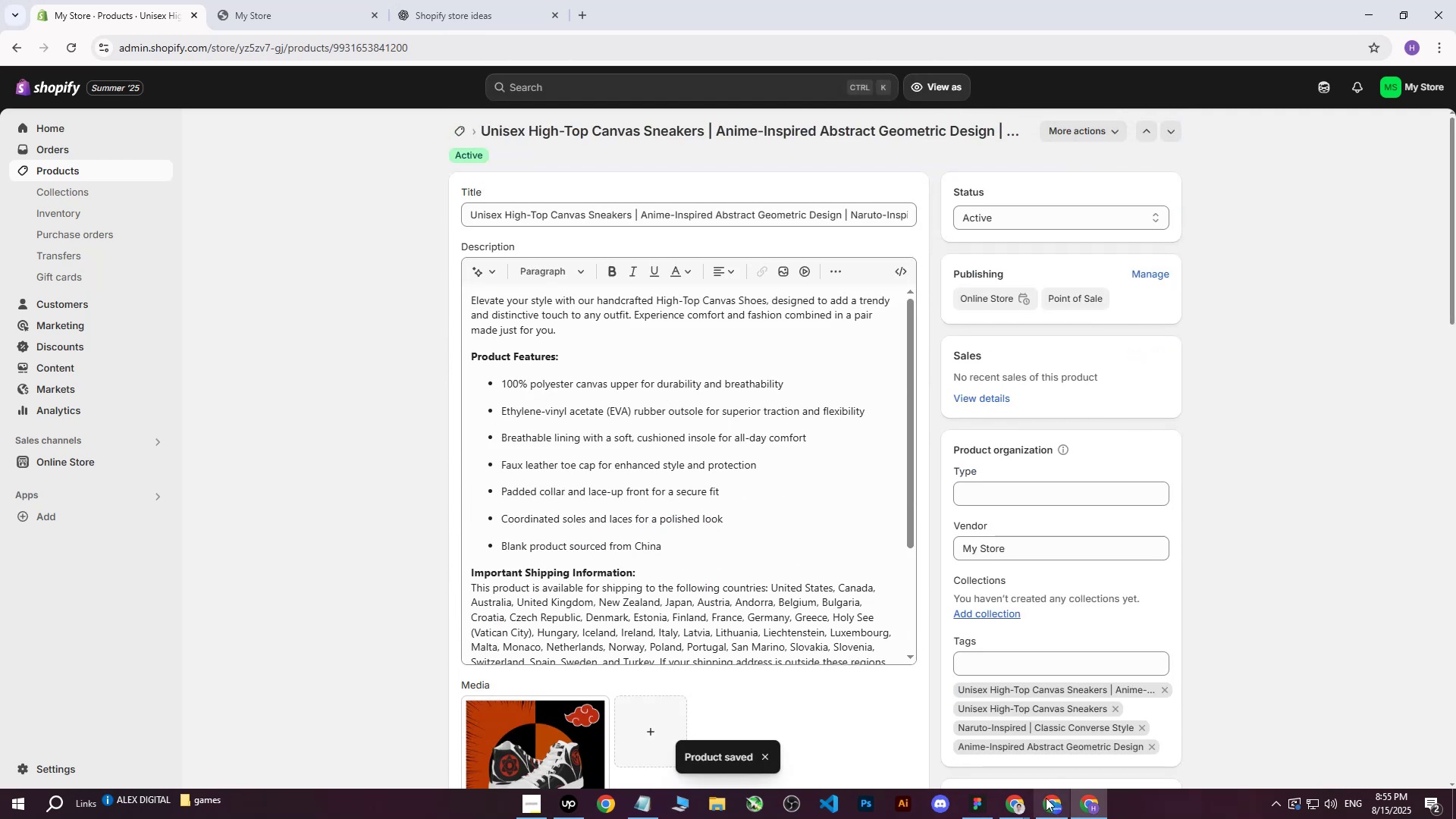 
left_click([1018, 805])
 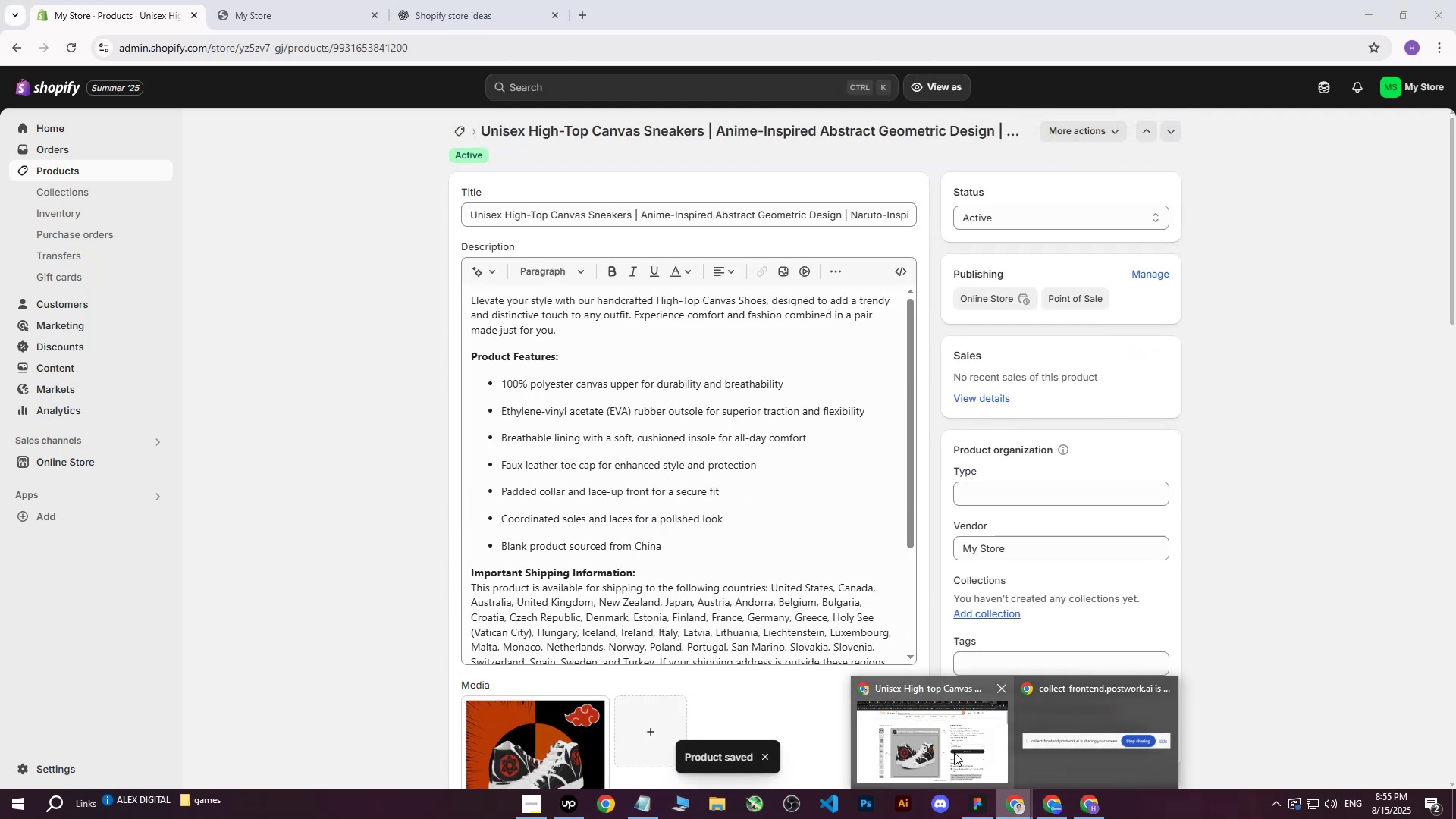 
left_click([954, 752])
 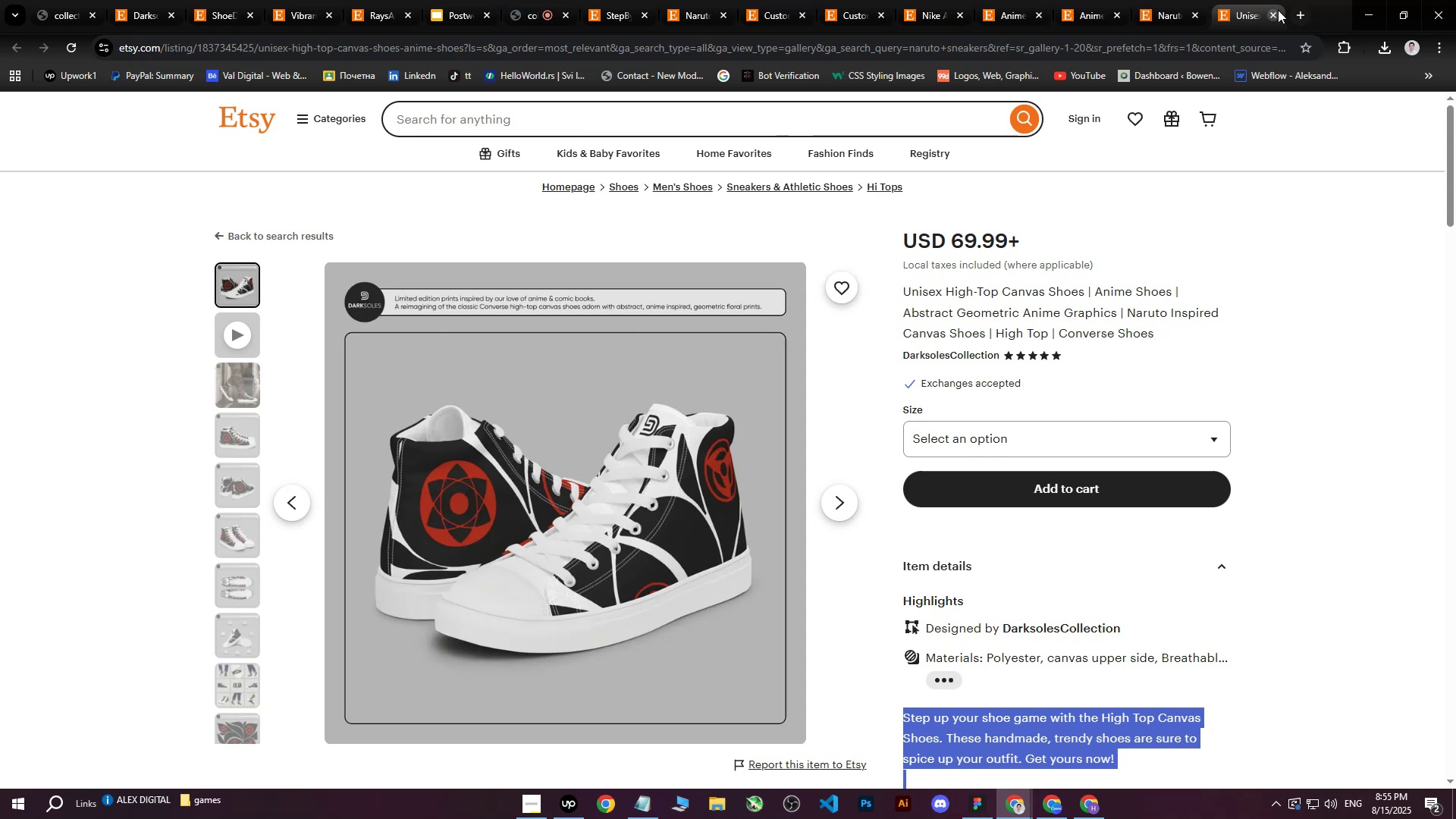 
left_click([1274, 14])
 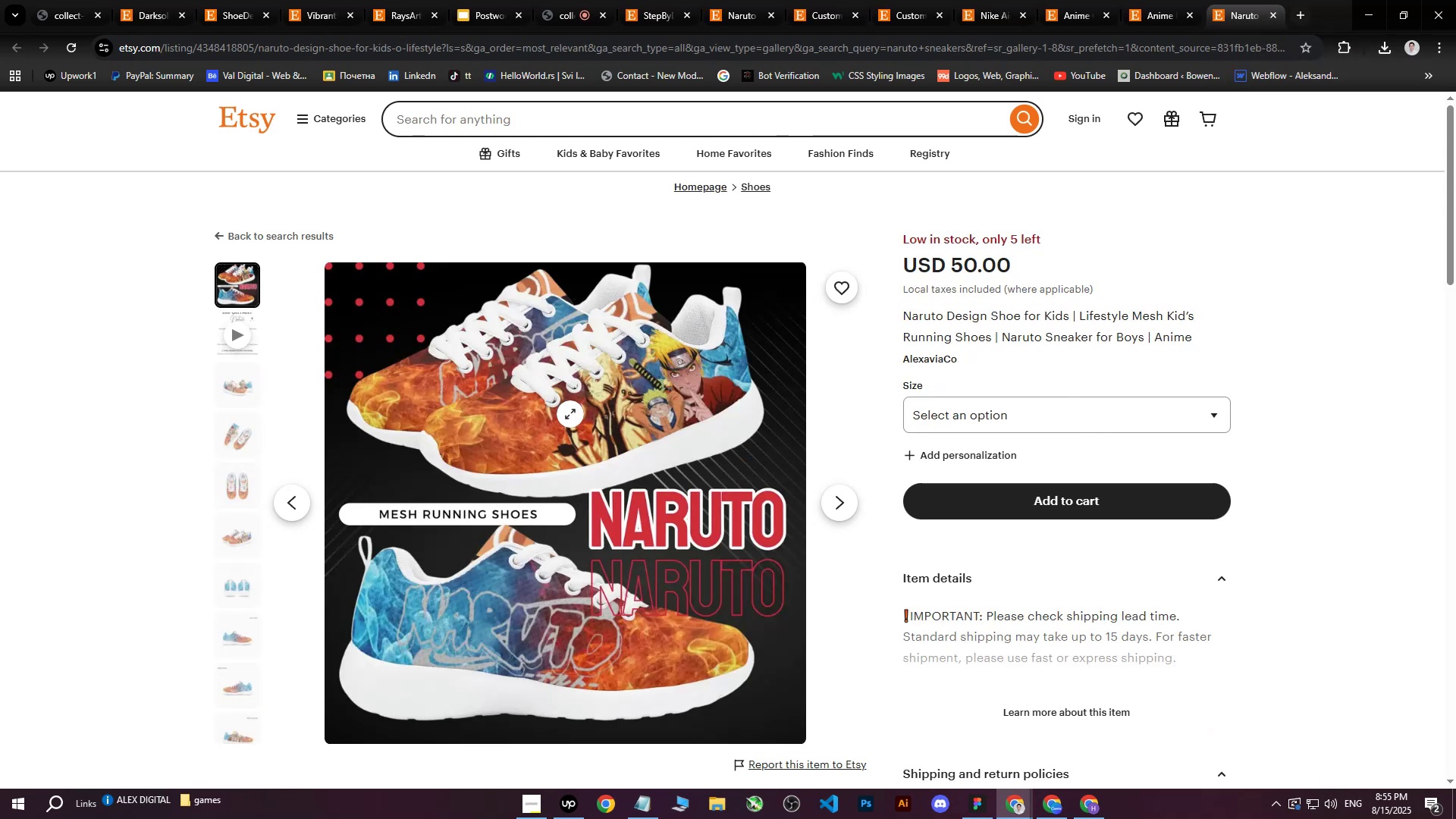 
right_click([566, 407])
 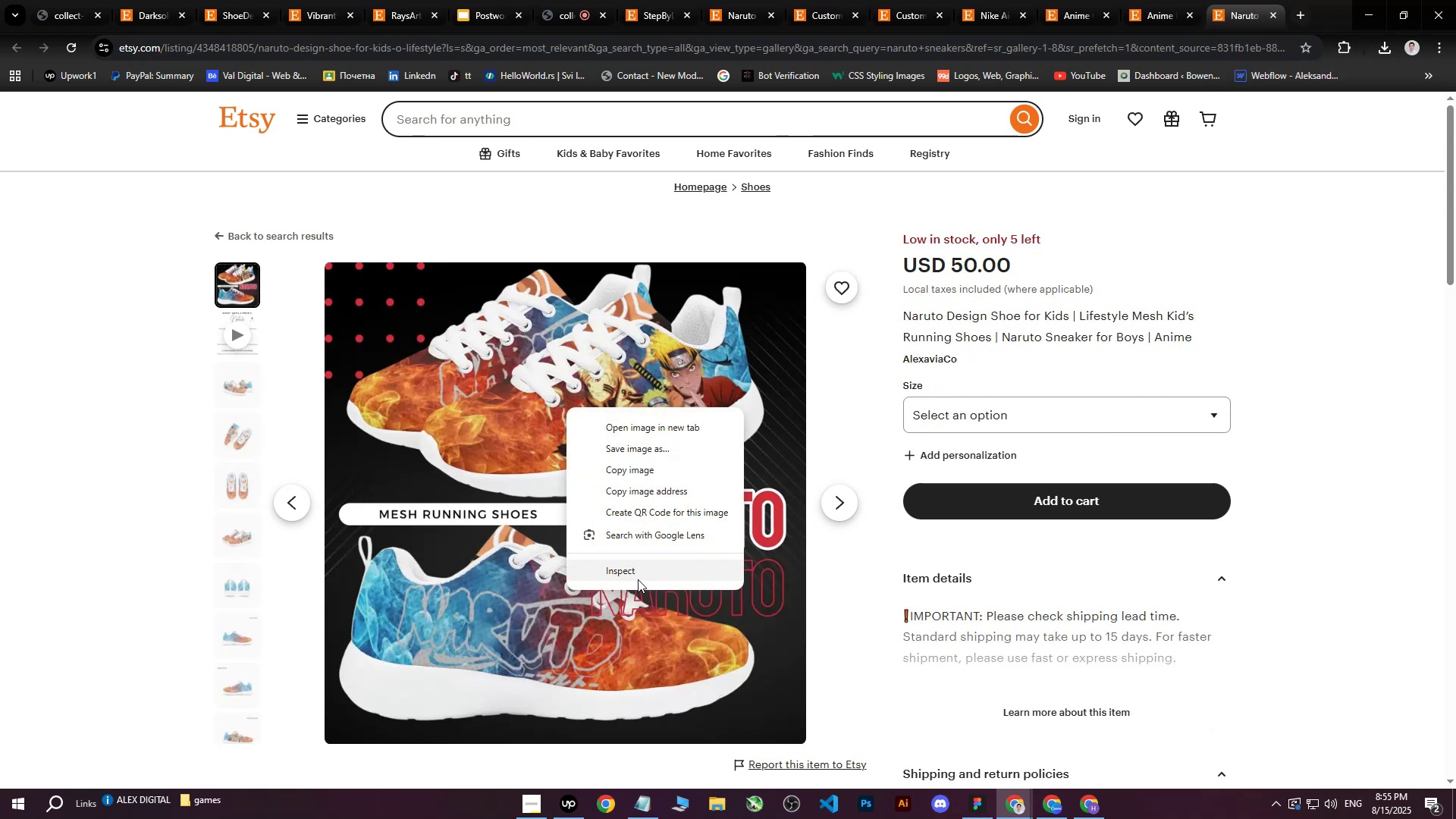 
left_click([636, 576])
 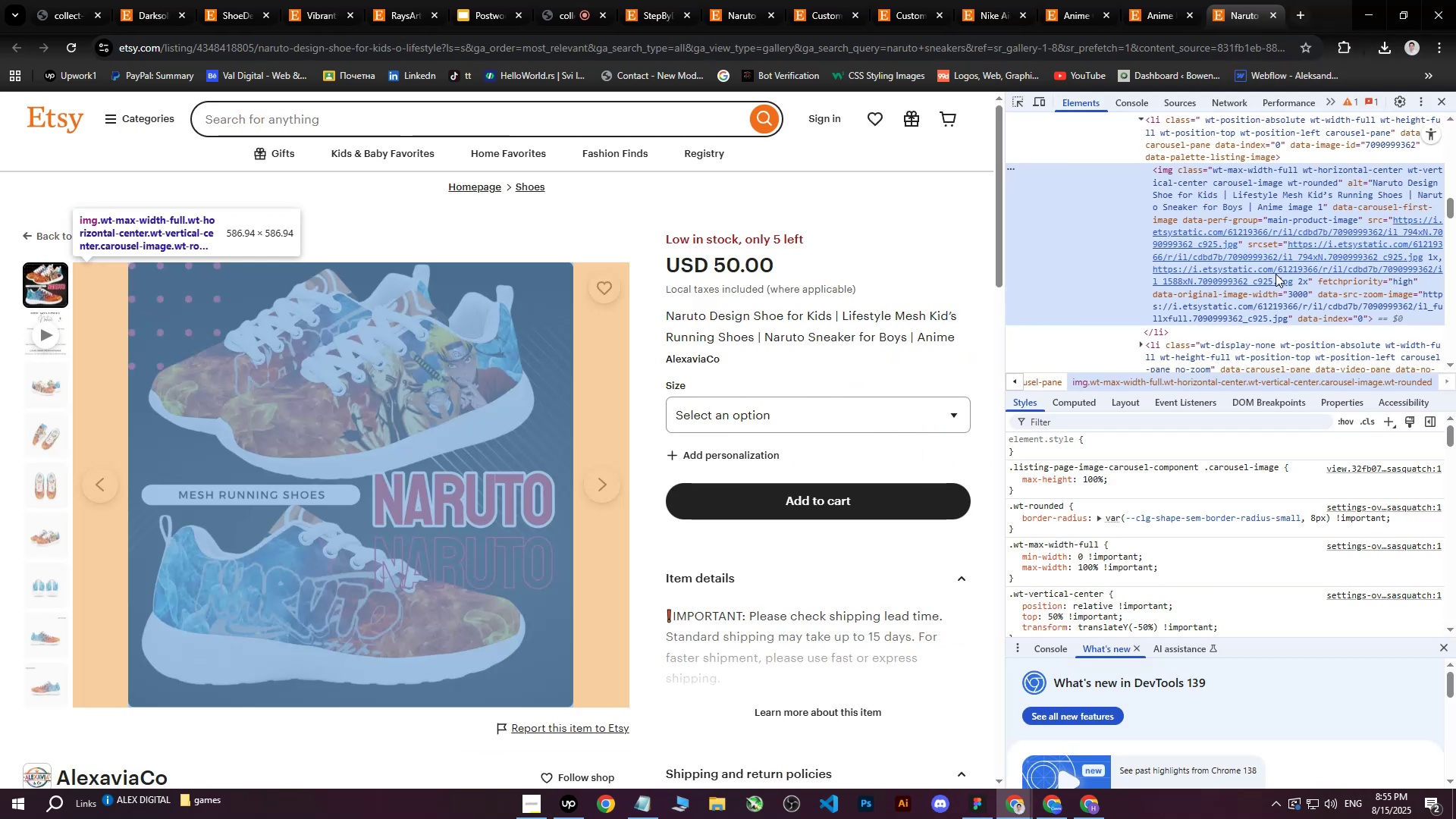 
left_click([1261, 257])
 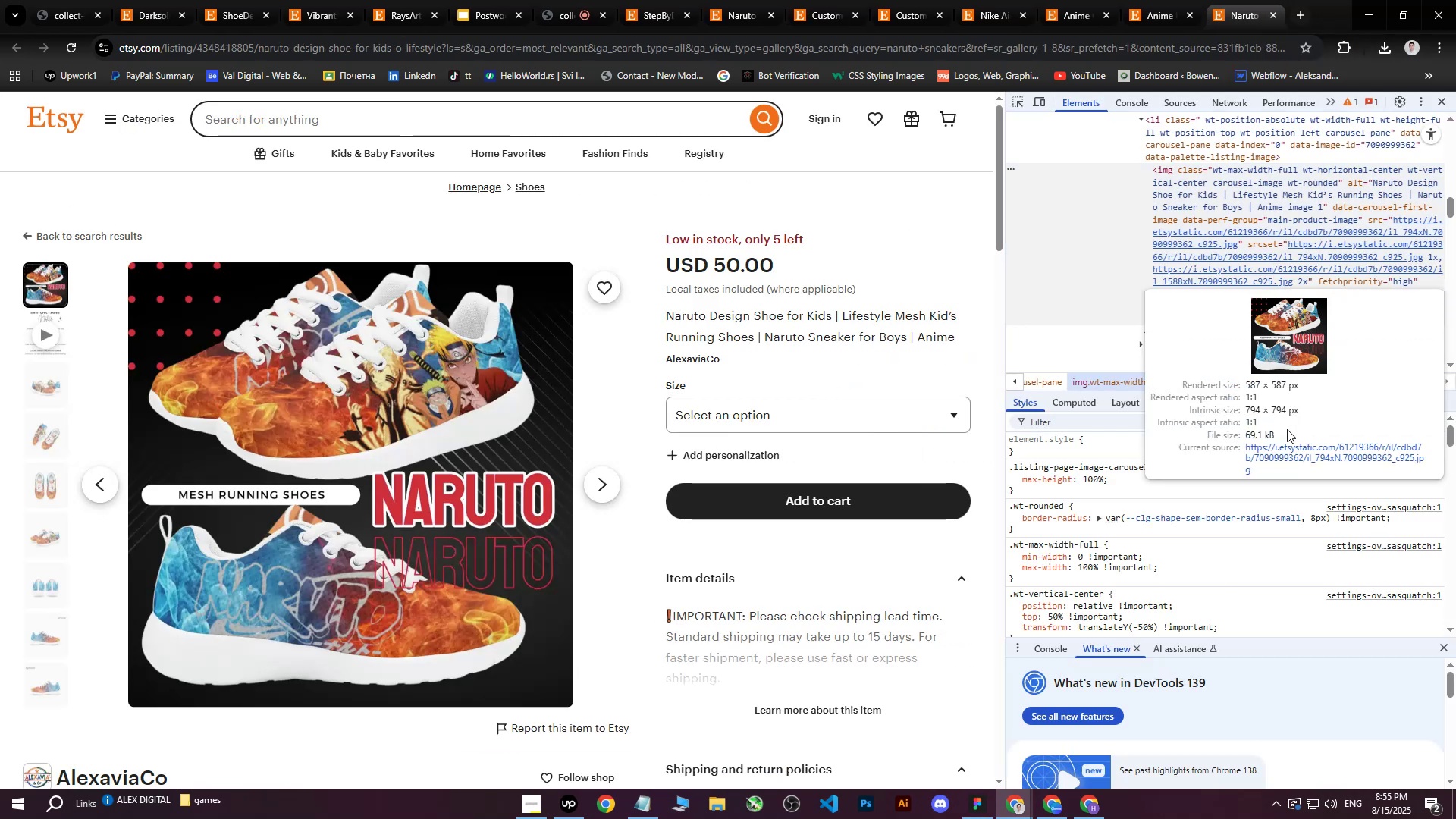 
left_click([1279, 456])
 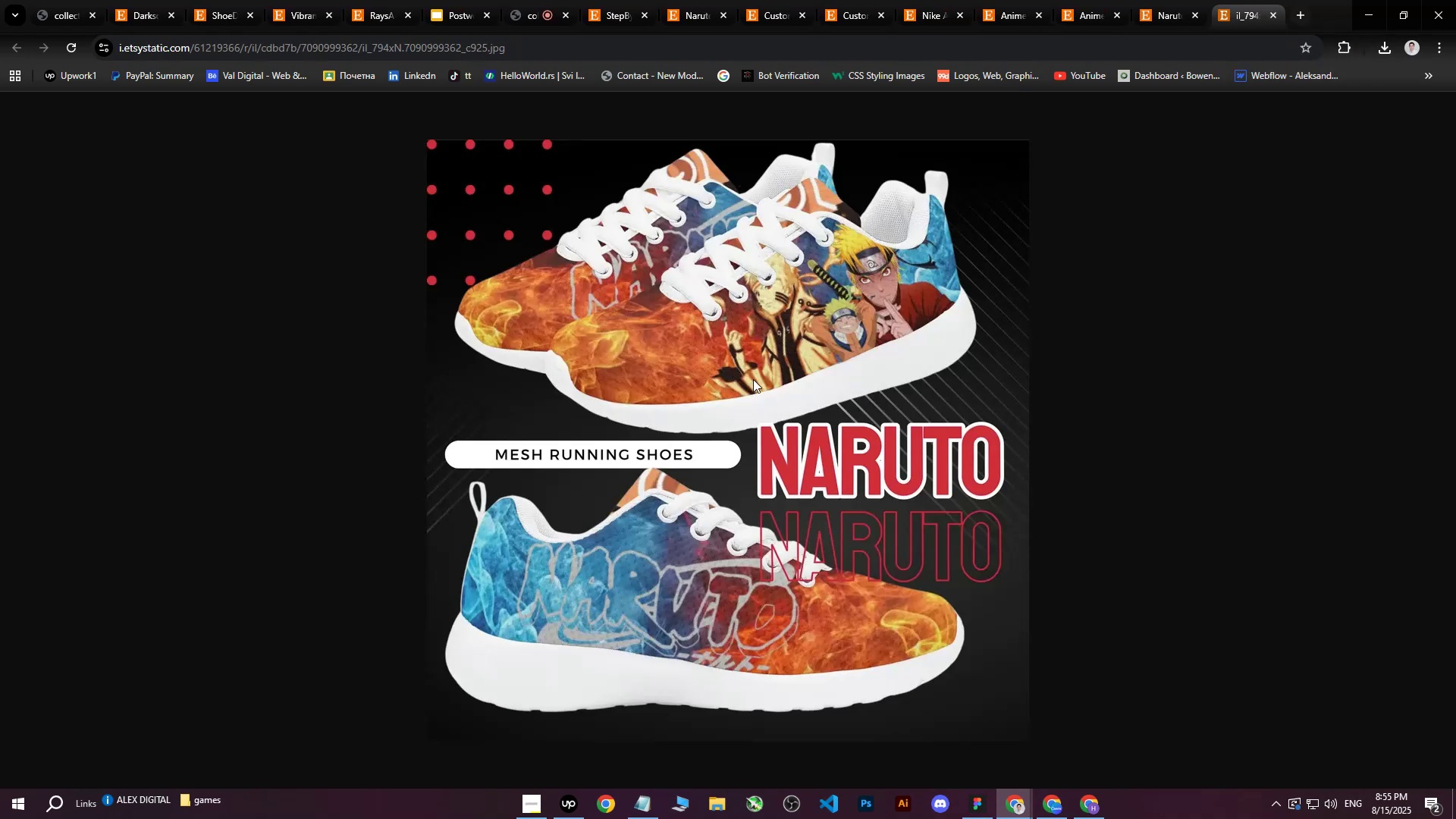 
right_click([704, 368])
 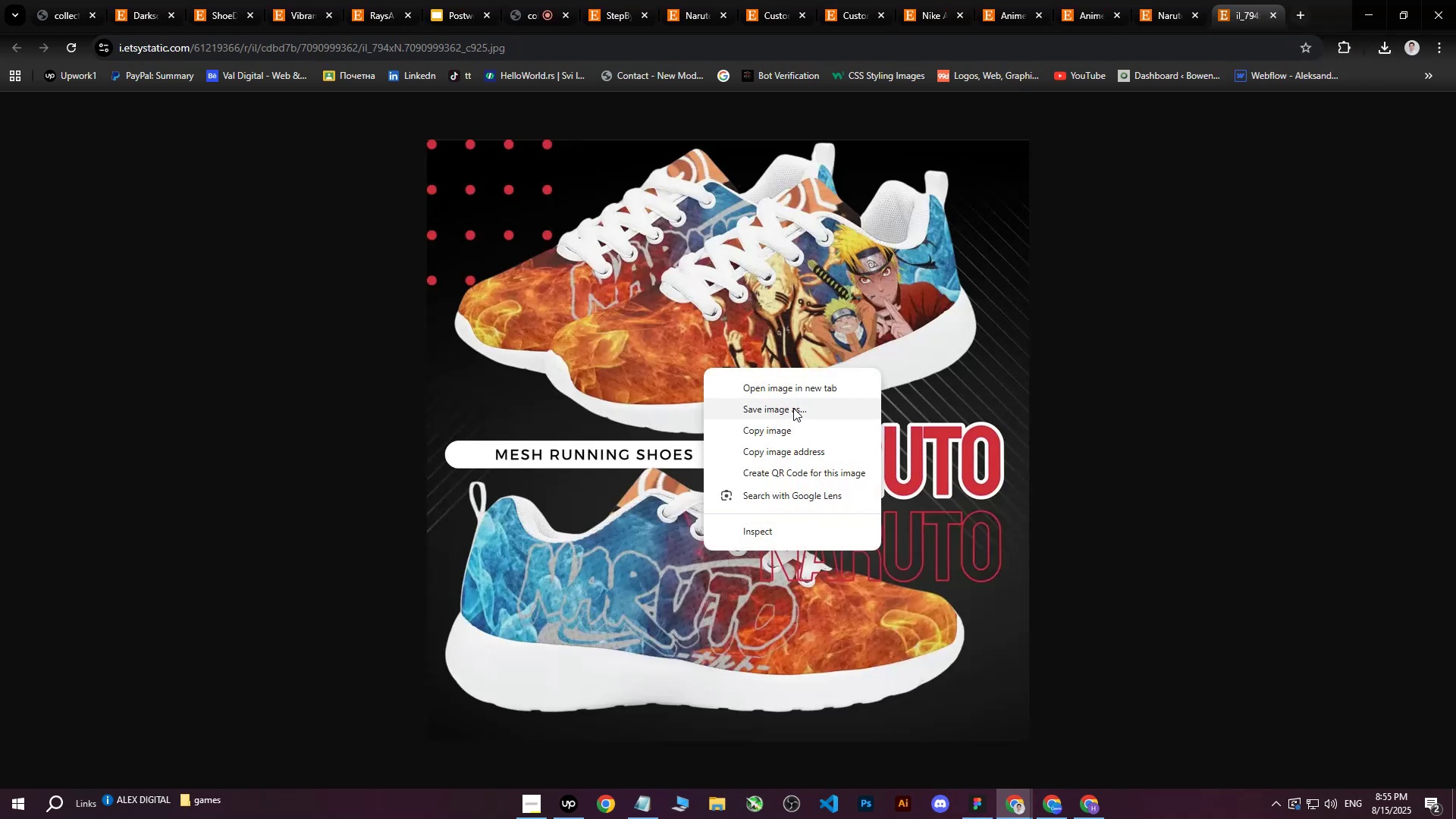 
left_click([792, 410])
 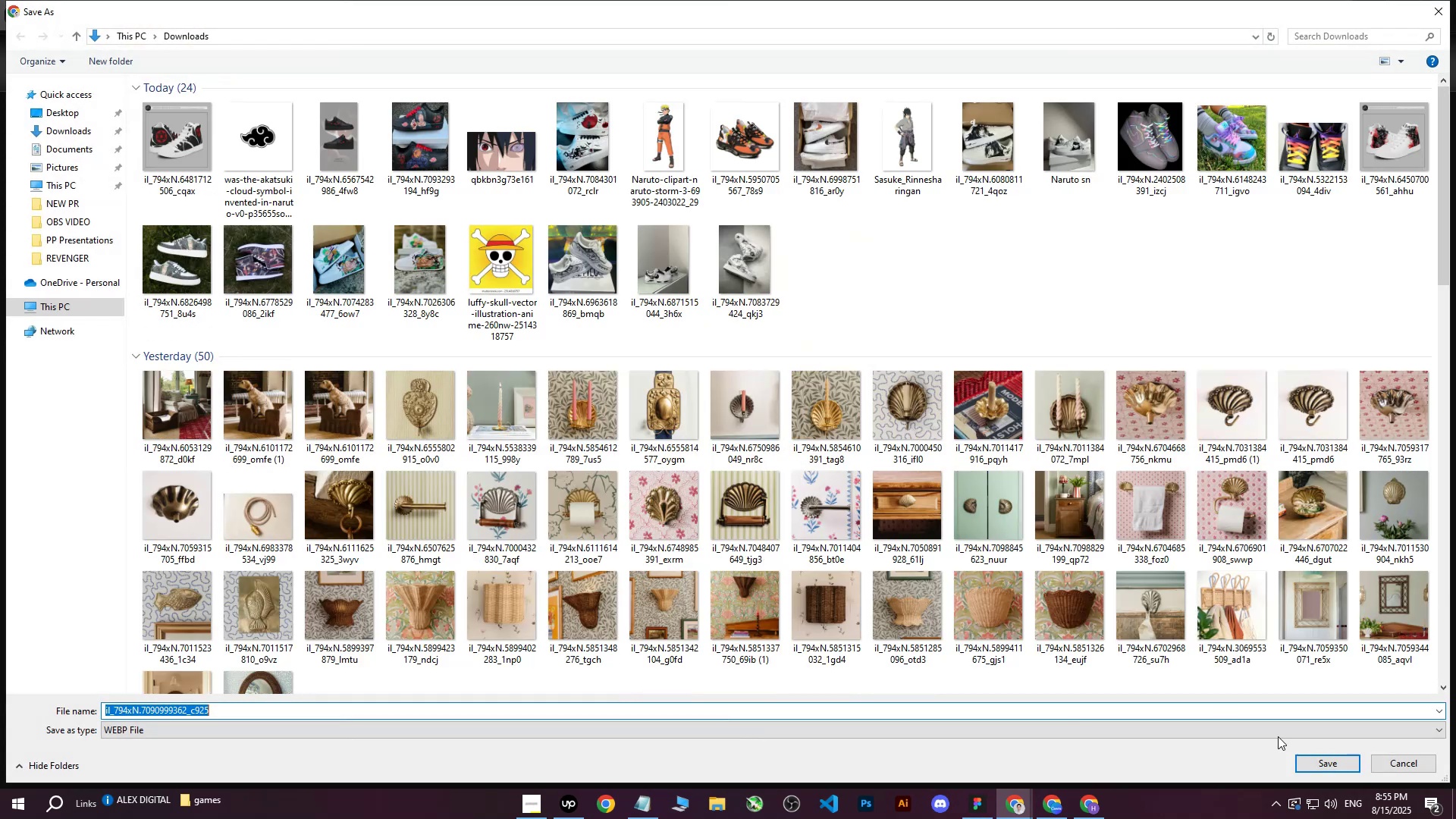 
left_click([1305, 762])
 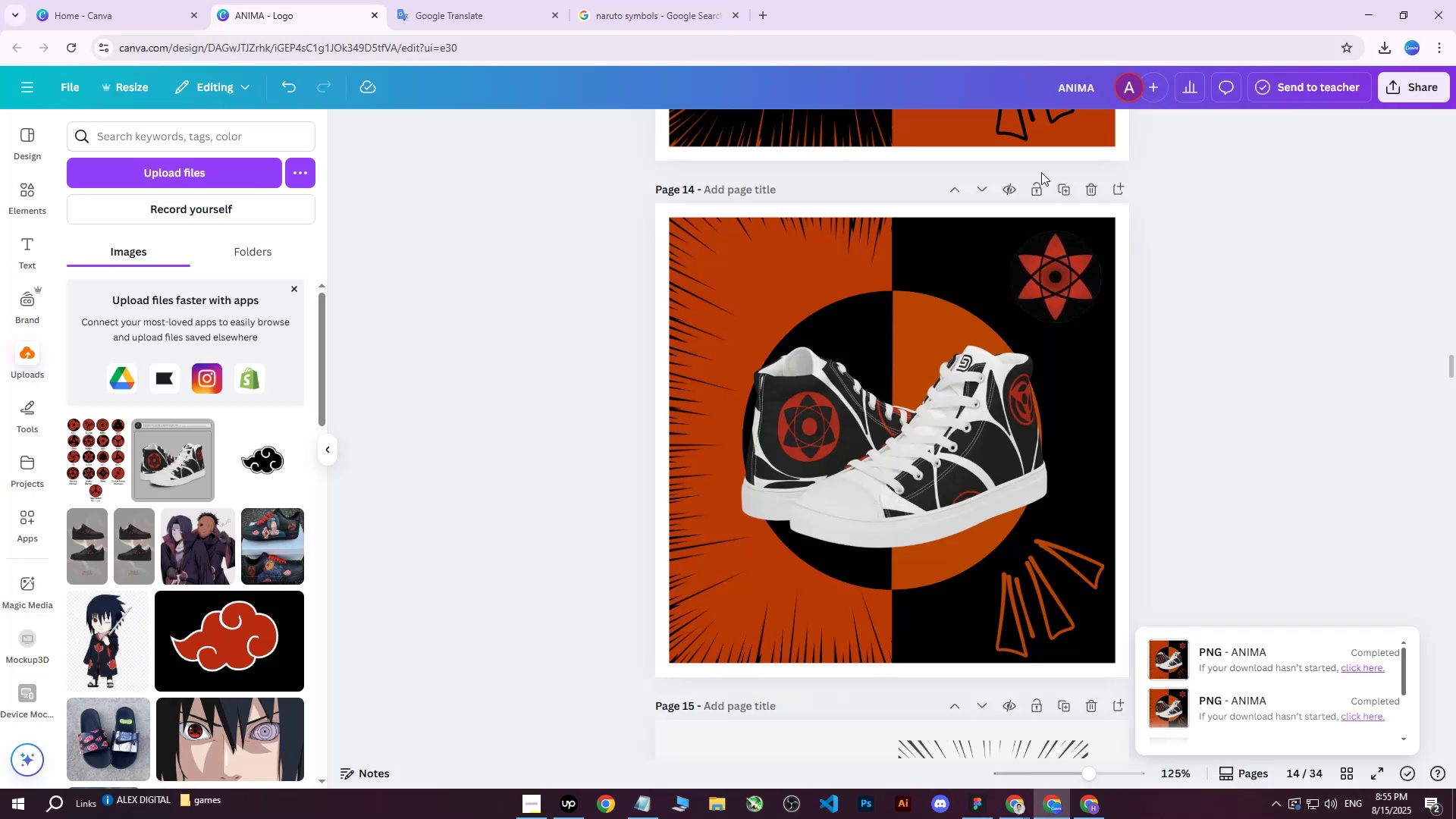 
left_click([1065, 189])
 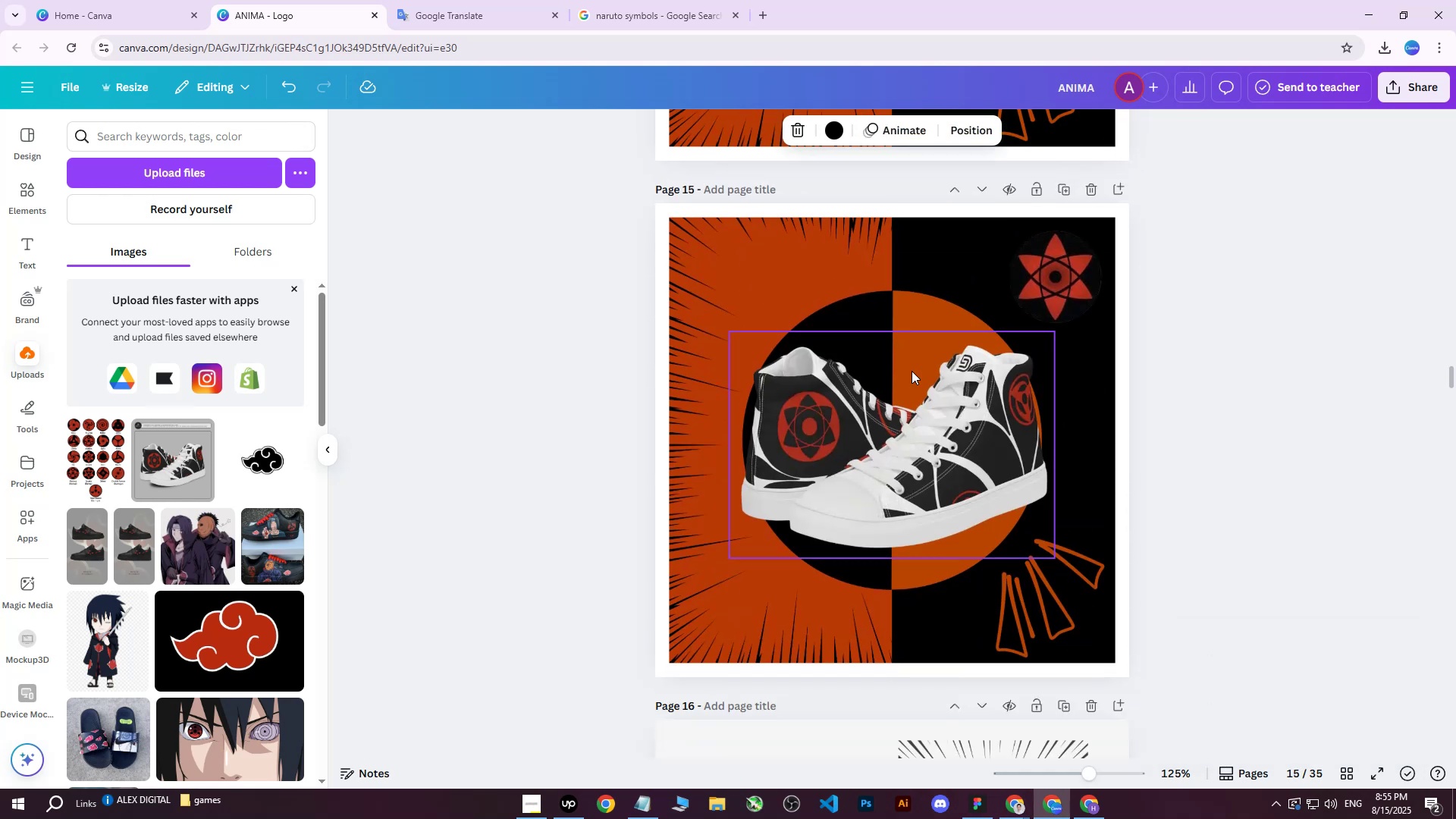 
left_click([833, 433])
 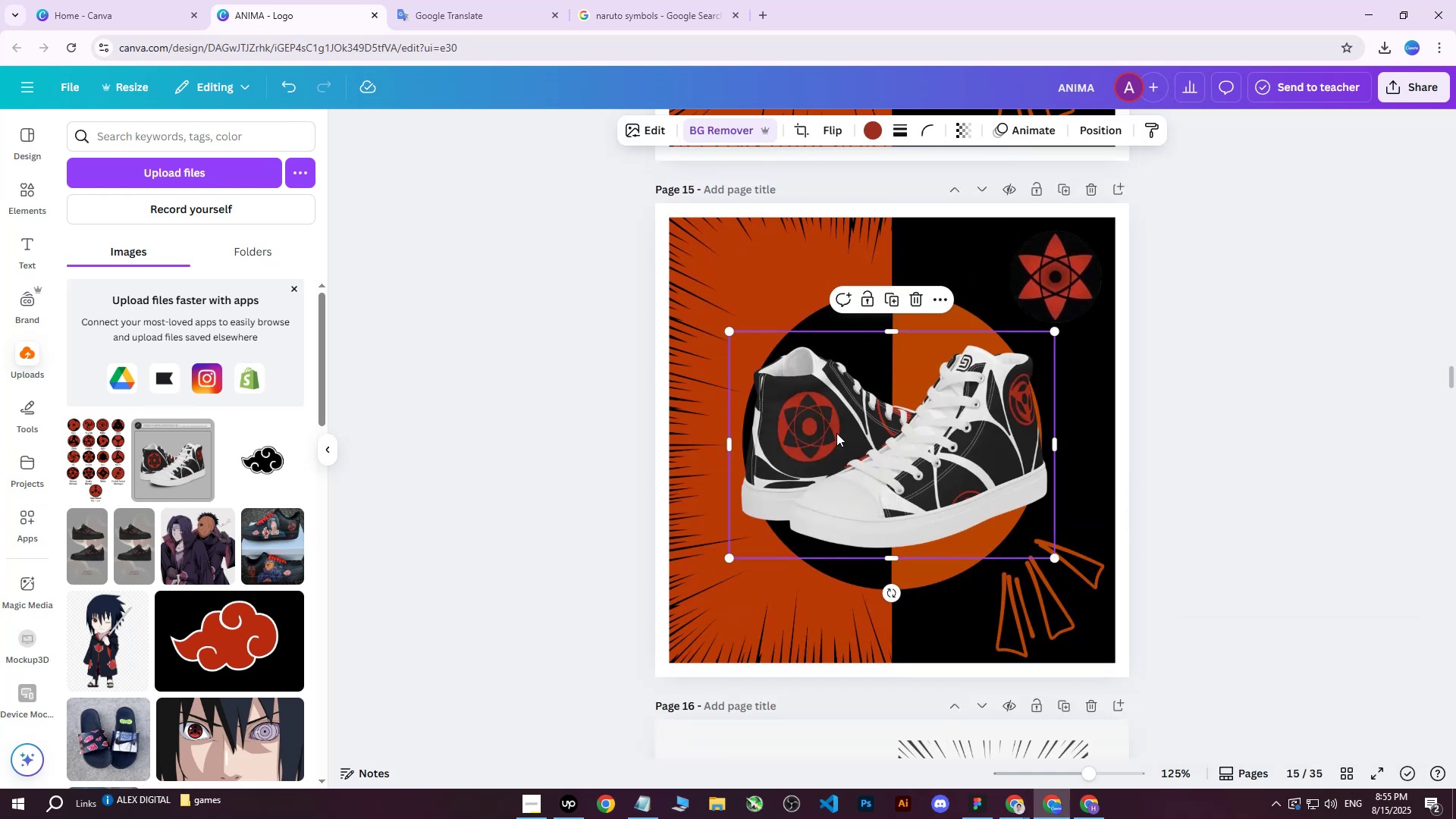 
key(Delete)
 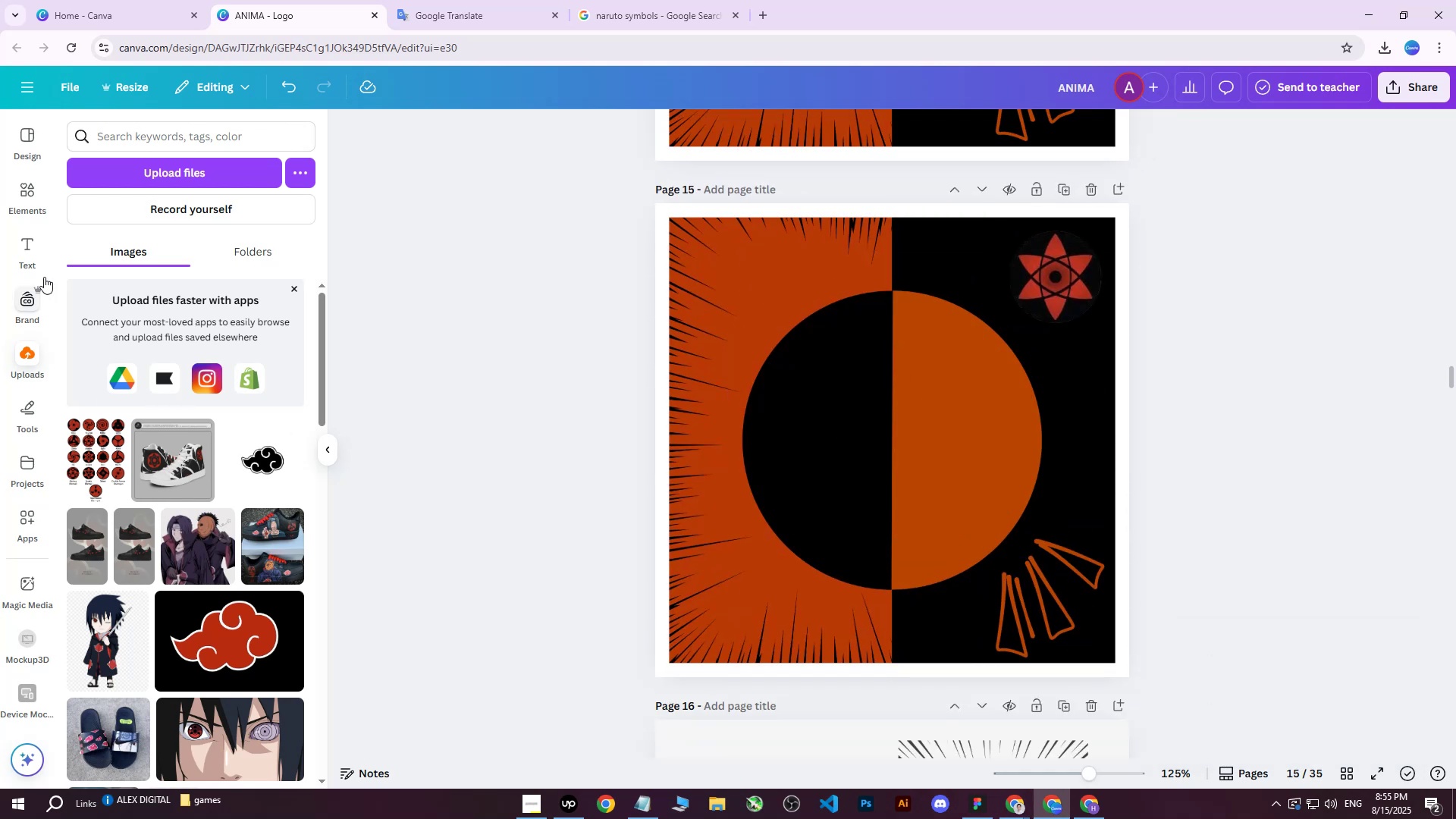 
left_click([165, 176])
 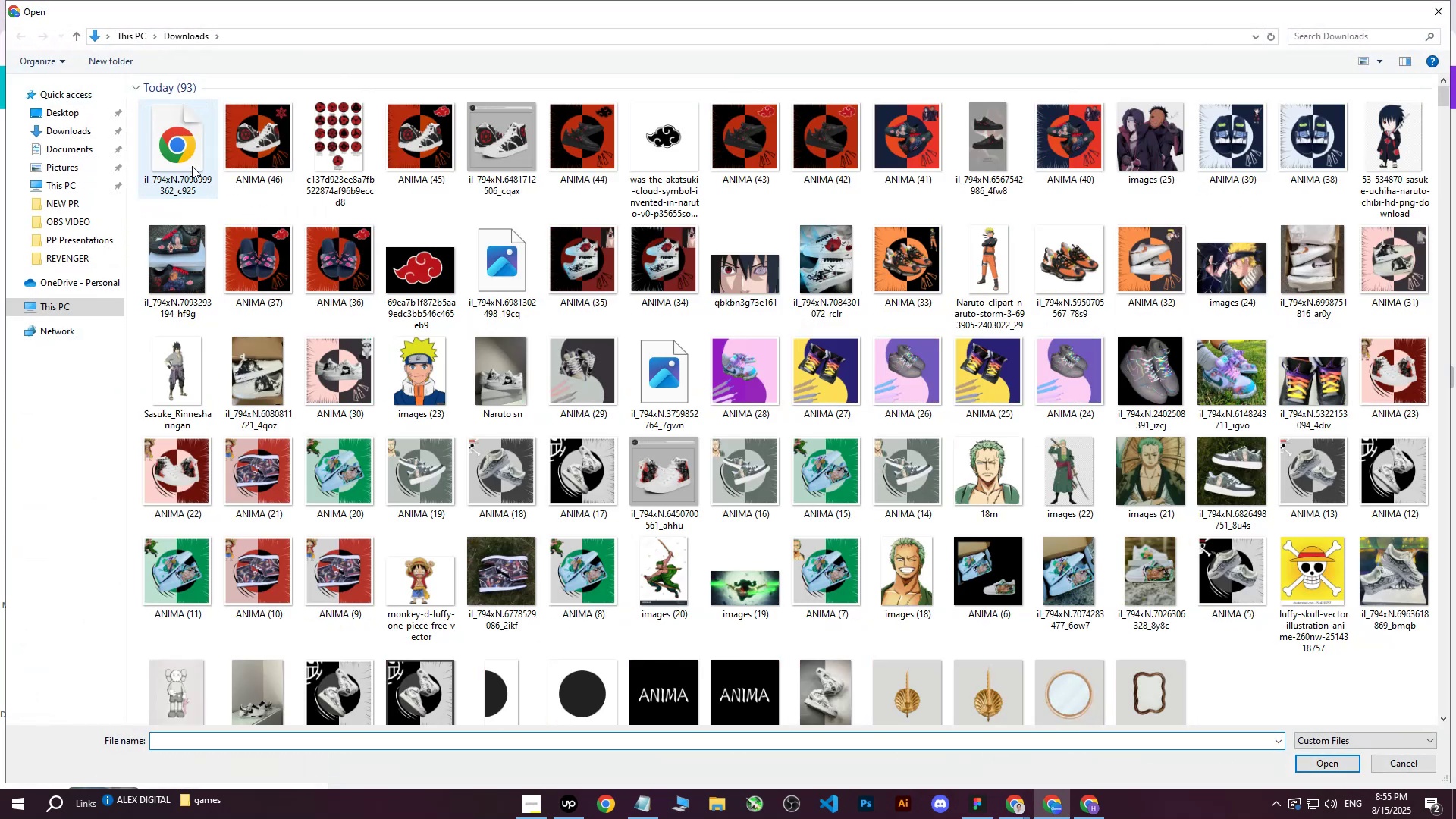 
left_click([180, 159])
 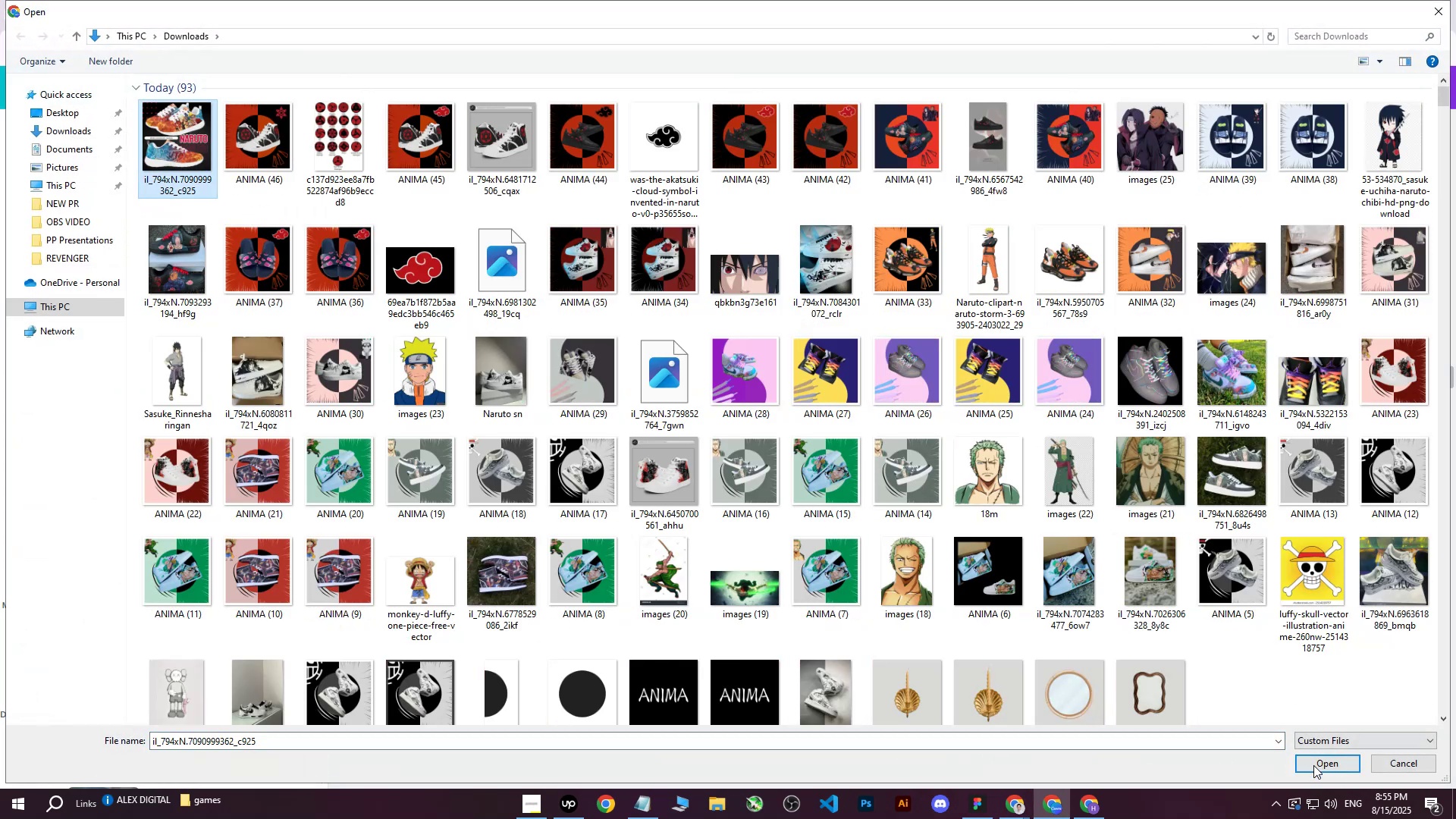 
left_click([1313, 767])
 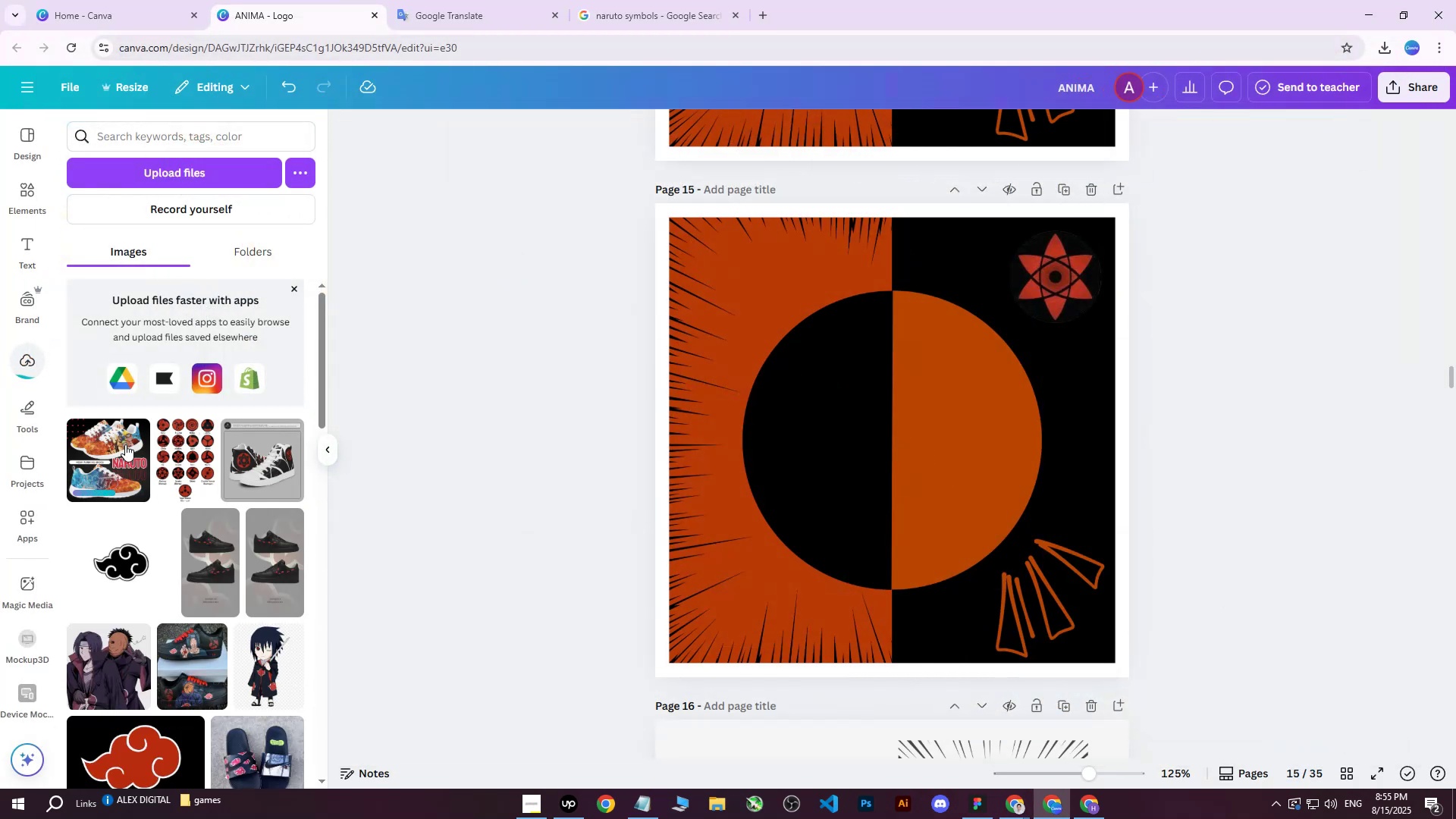 
left_click([98, 453])
 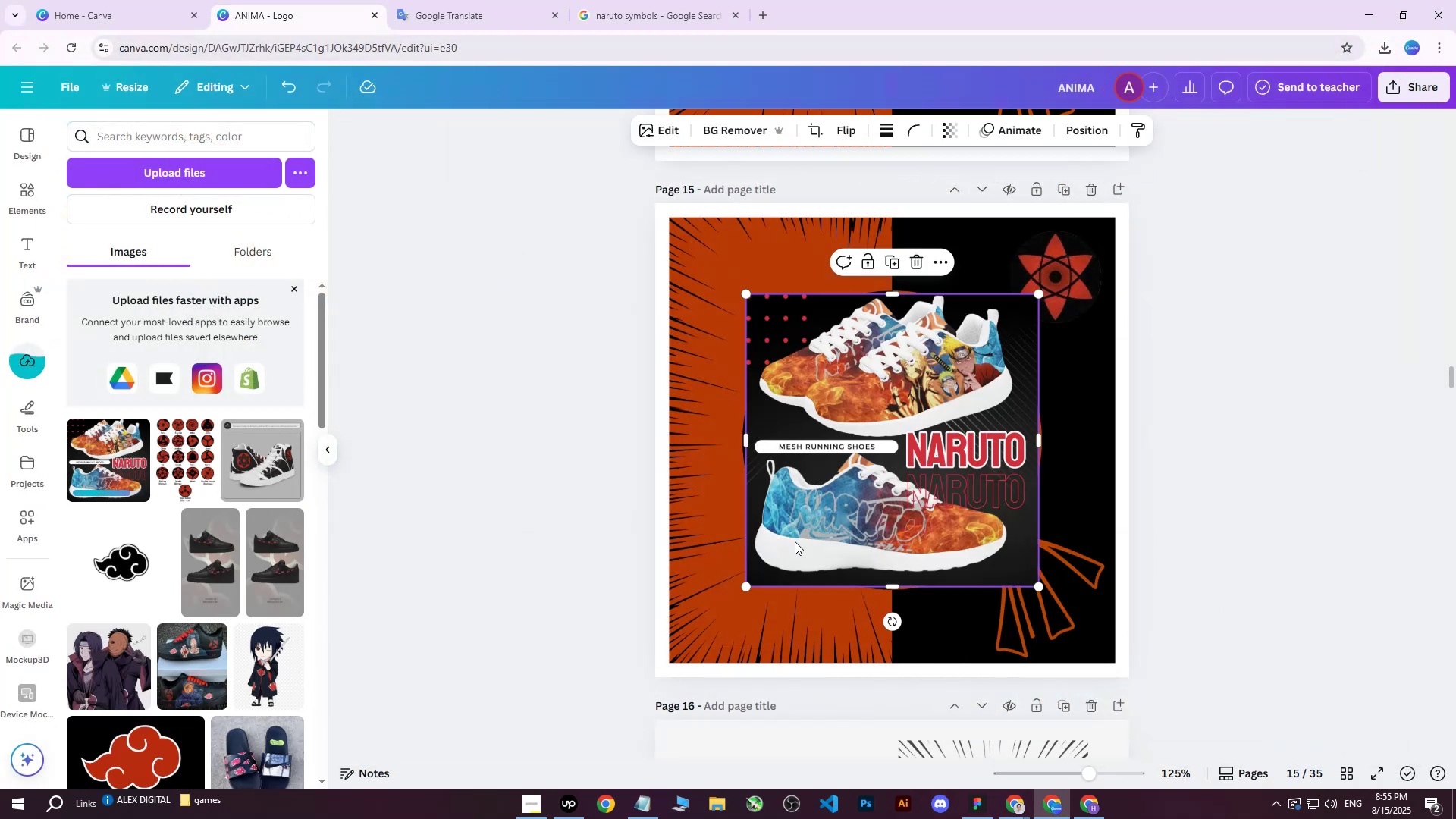 
double_click([796, 537])
 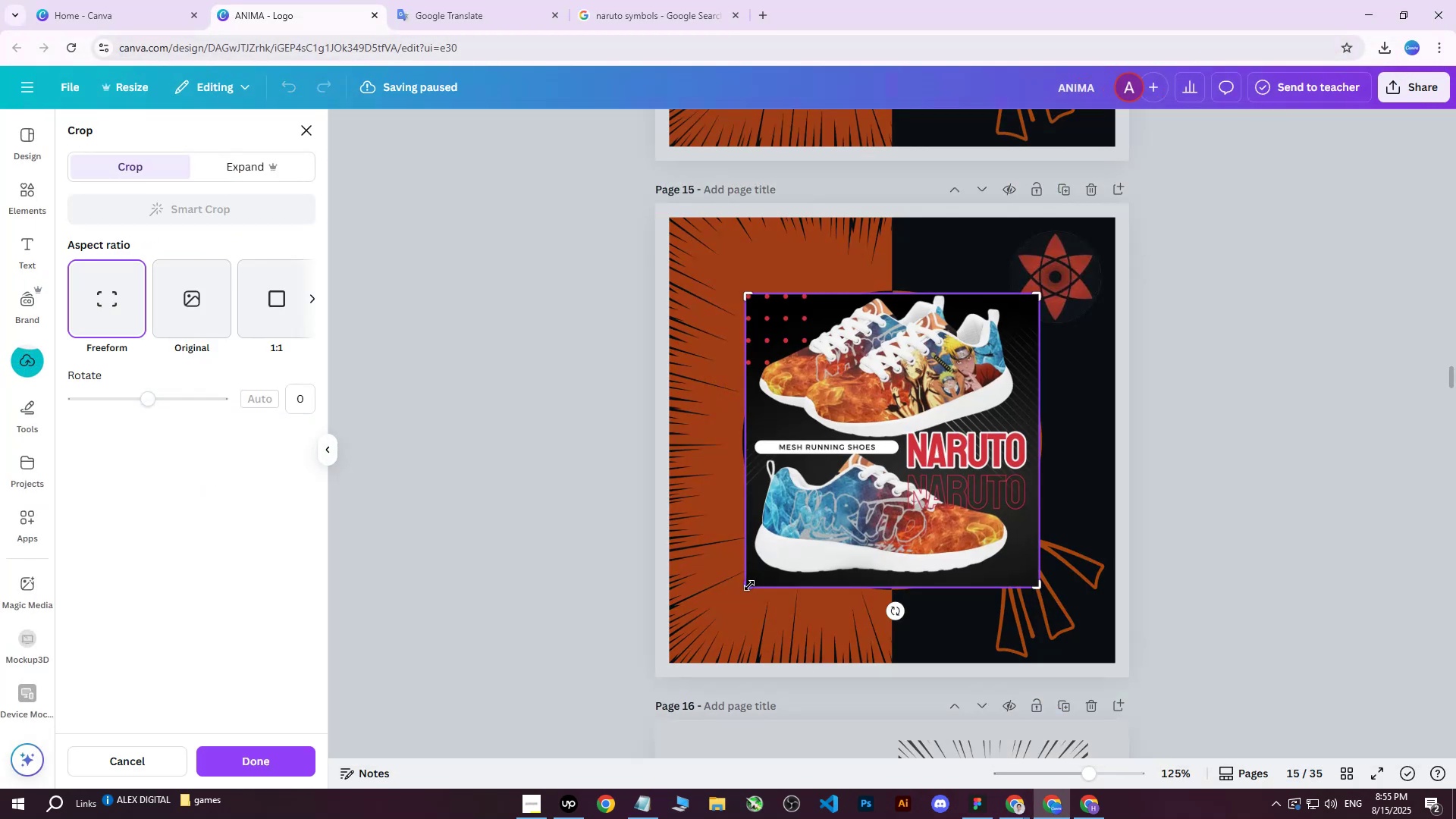 
left_click_drag(start_coordinate=[749, 585], to_coordinate=[754, 431])
 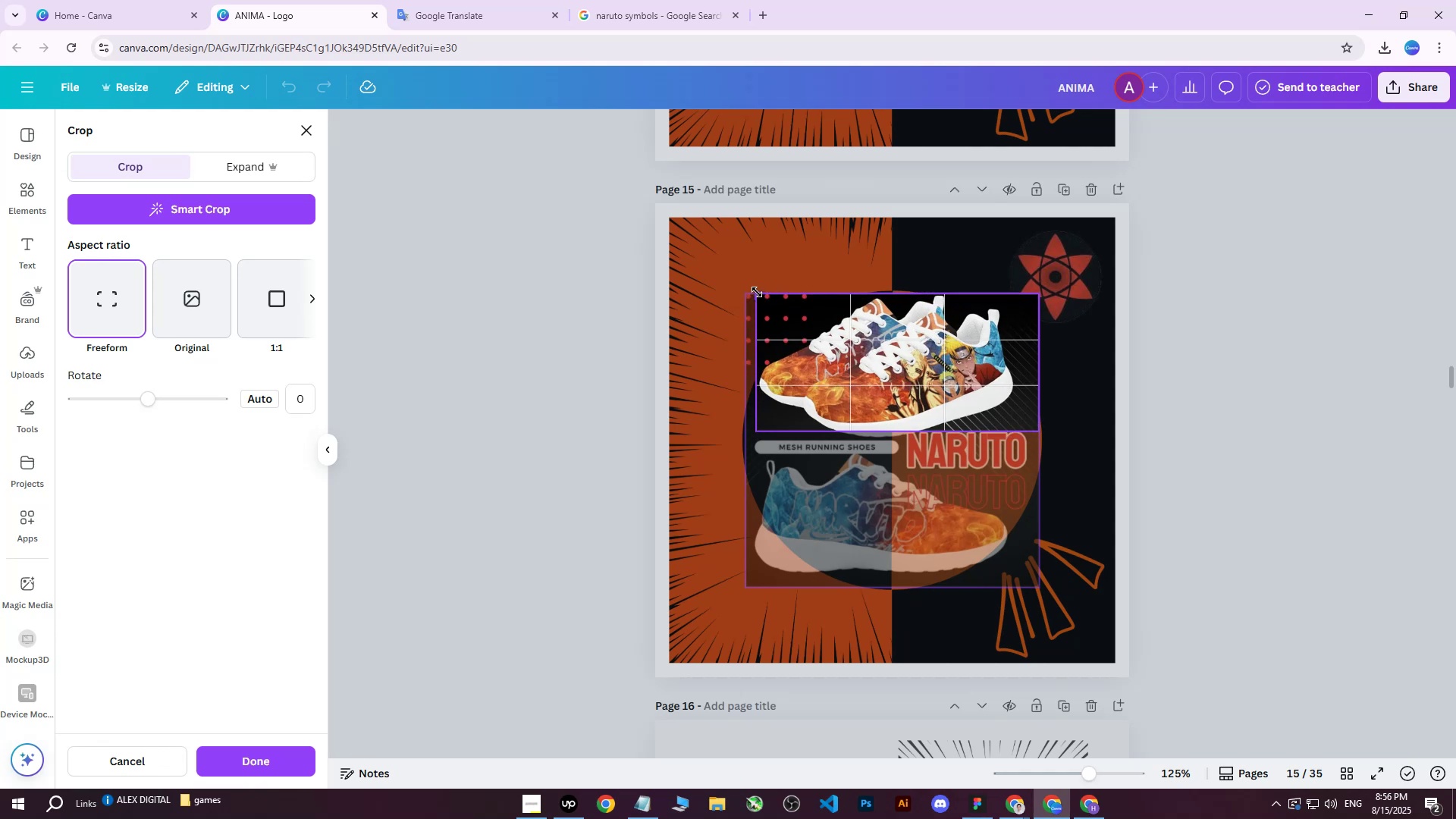 
left_click([1273, 271])
 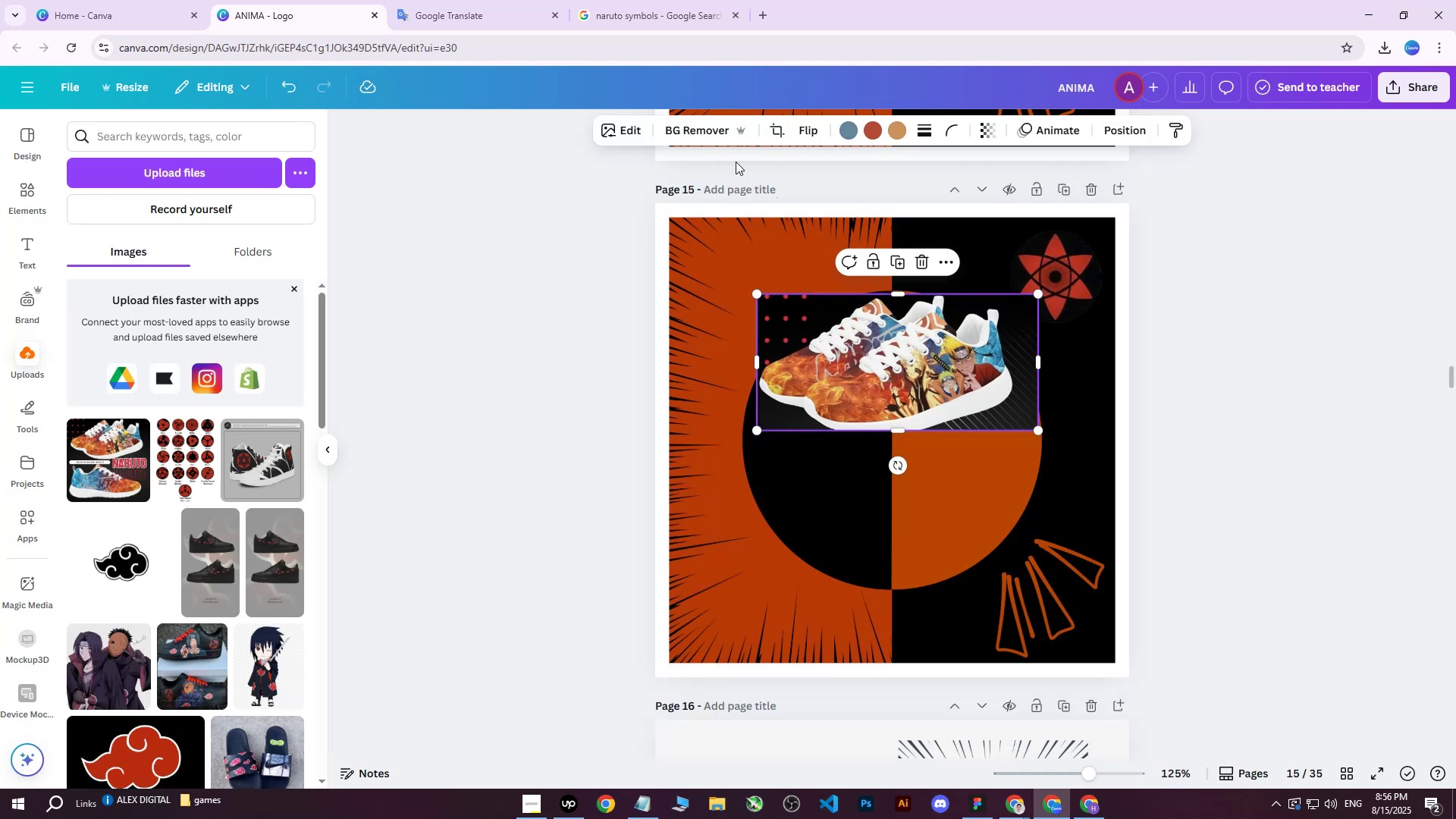 
left_click([704, 131])
 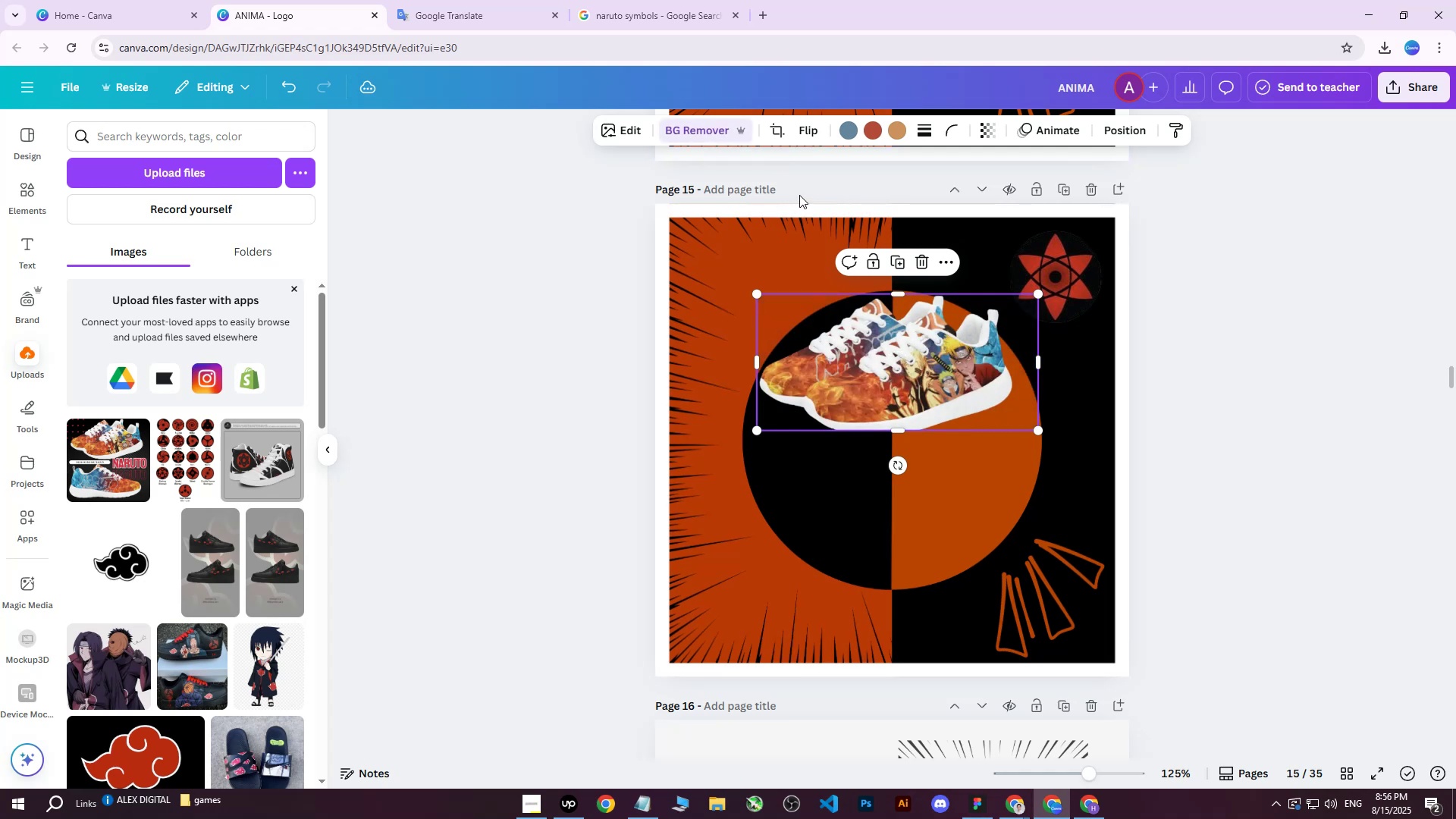 
wait(6.23)
 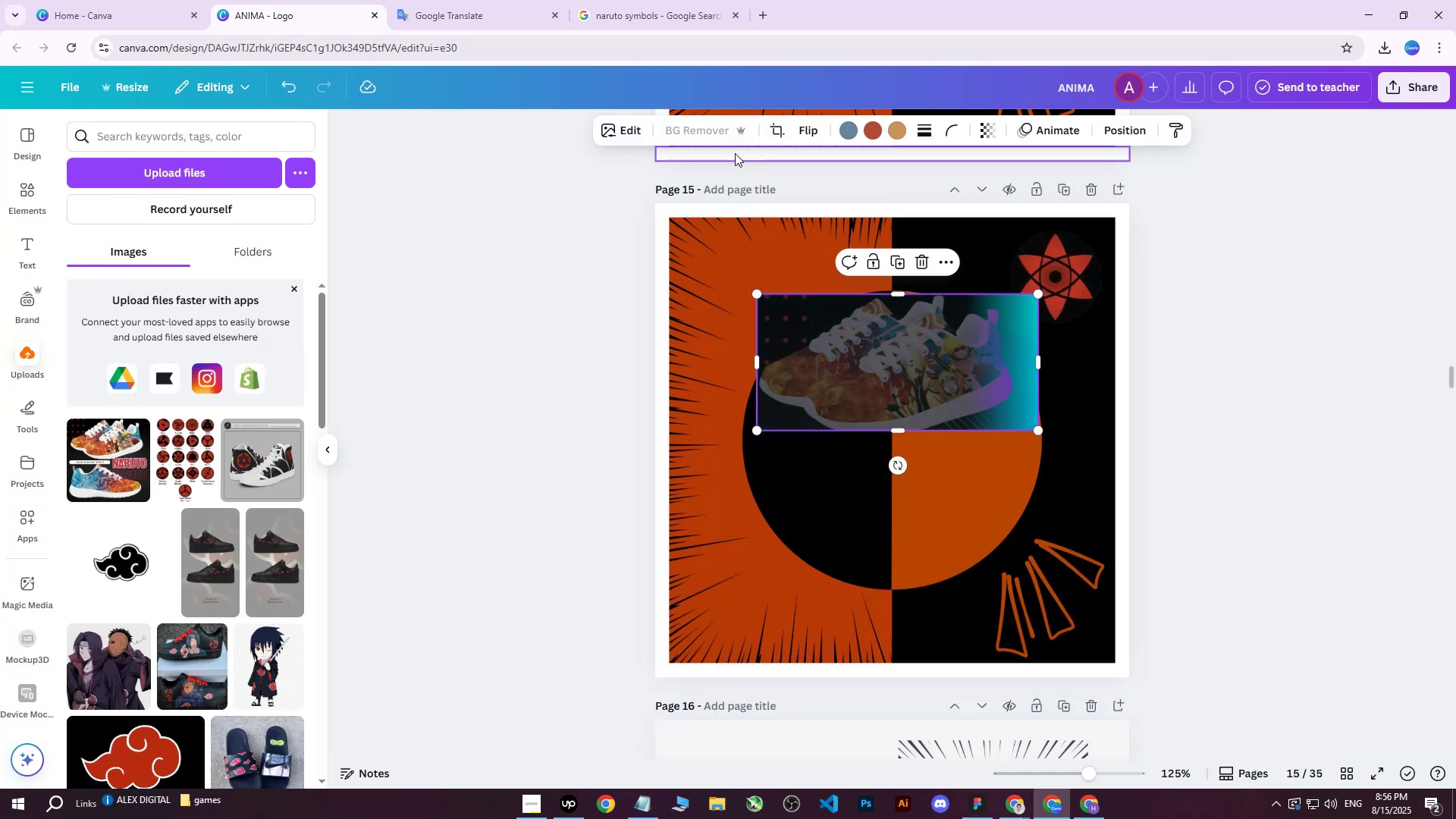 
left_click_drag(start_coordinate=[922, 371], to_coordinate=[924, 432])
 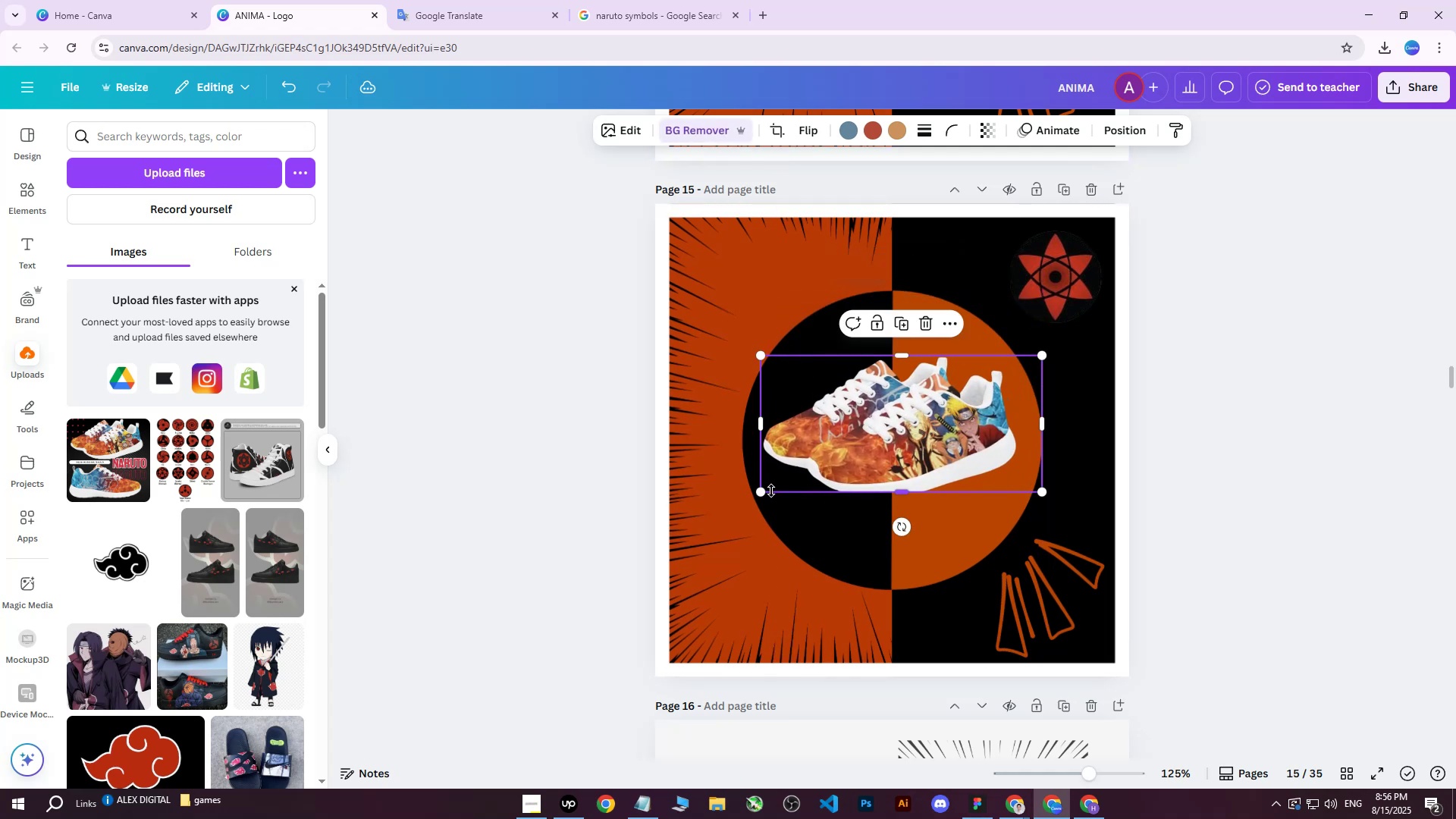 
left_click_drag(start_coordinate=[761, 495], to_coordinate=[682, 559])
 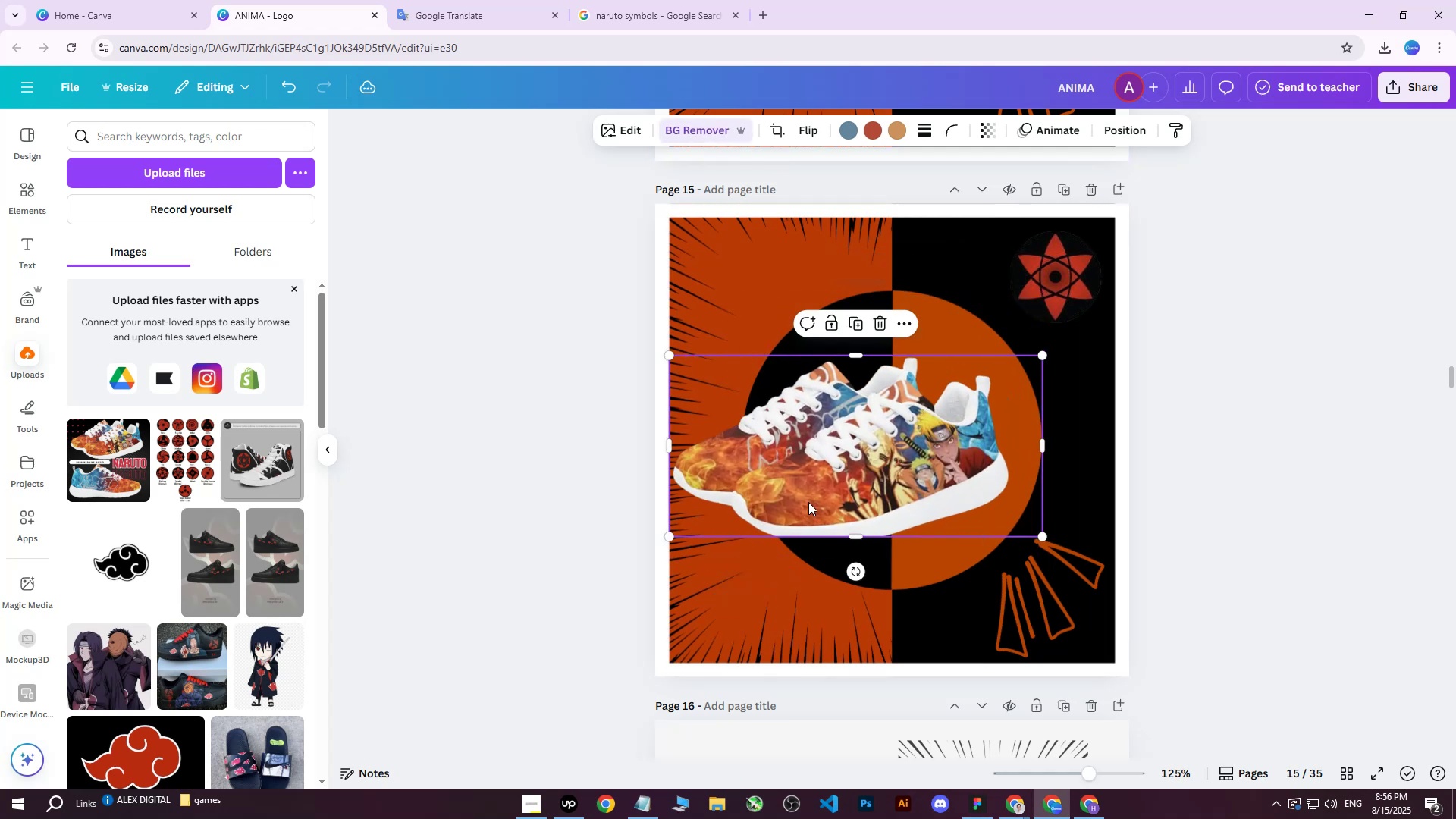 
left_click_drag(start_coordinate=[880, 458], to_coordinate=[924, 439])
 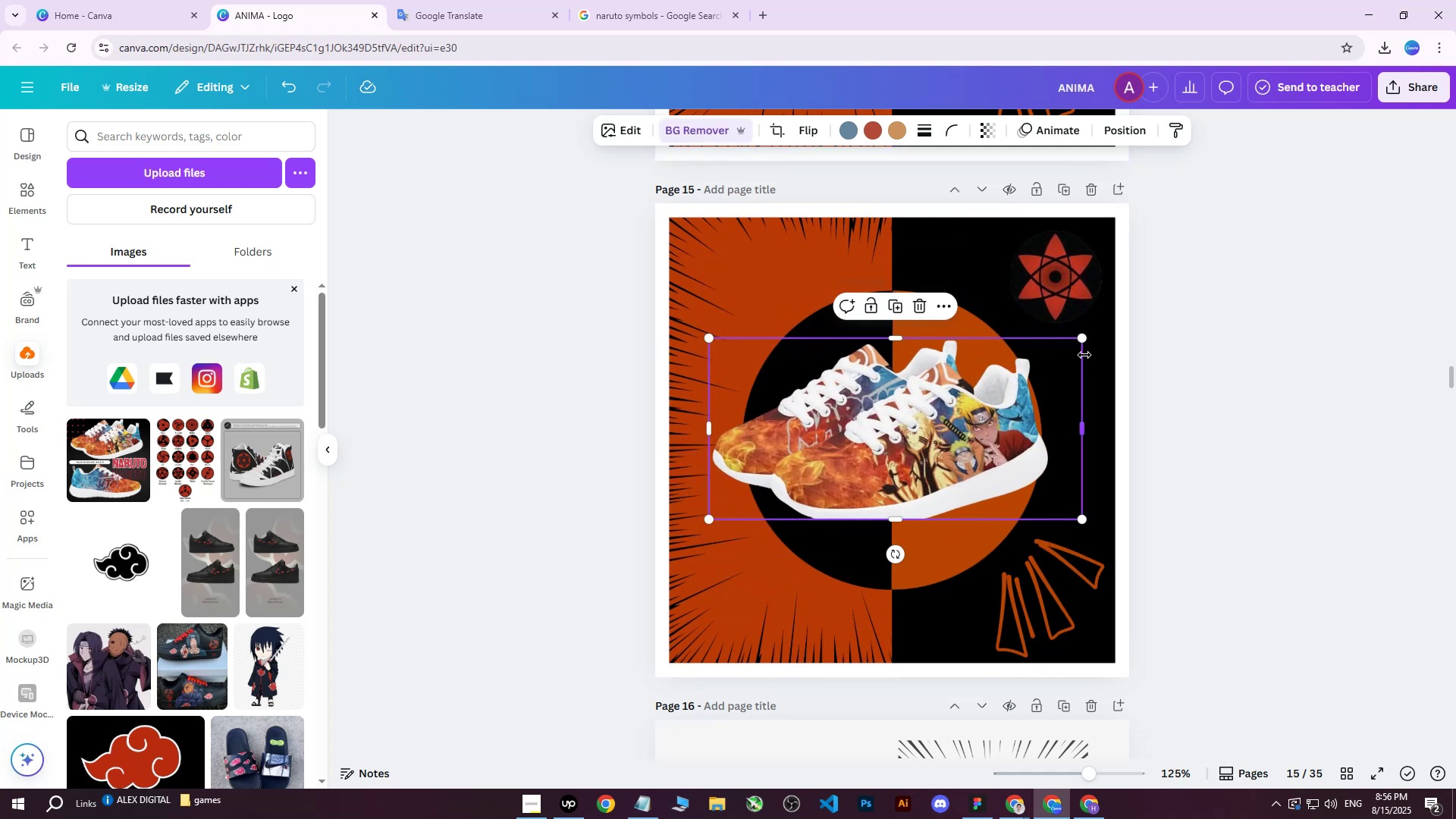 
left_click_drag(start_coordinate=[1084, 341], to_coordinate=[1059, 357])
 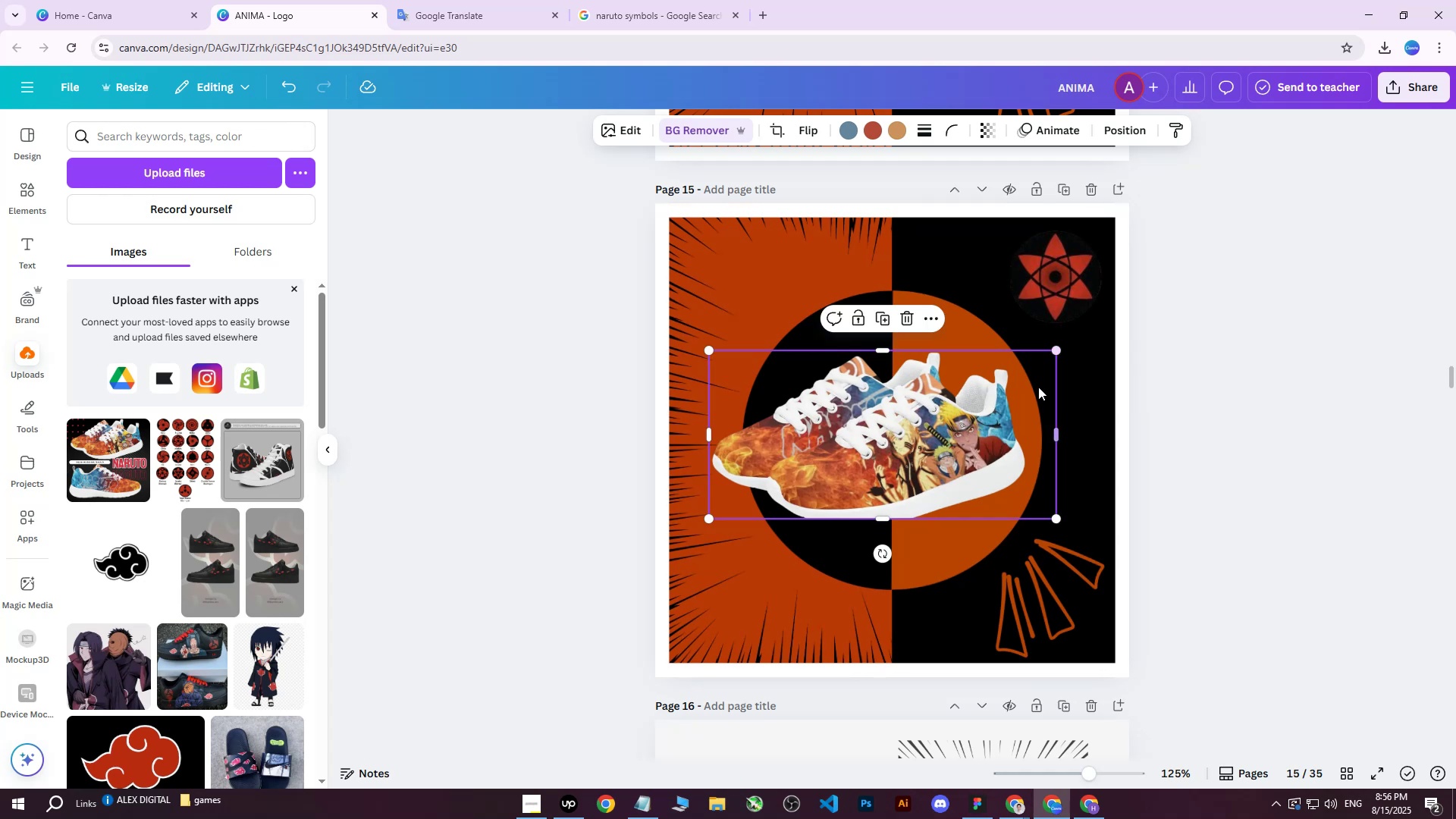 
left_click_drag(start_coordinate=[1006, 417], to_coordinate=[1024, 414])
 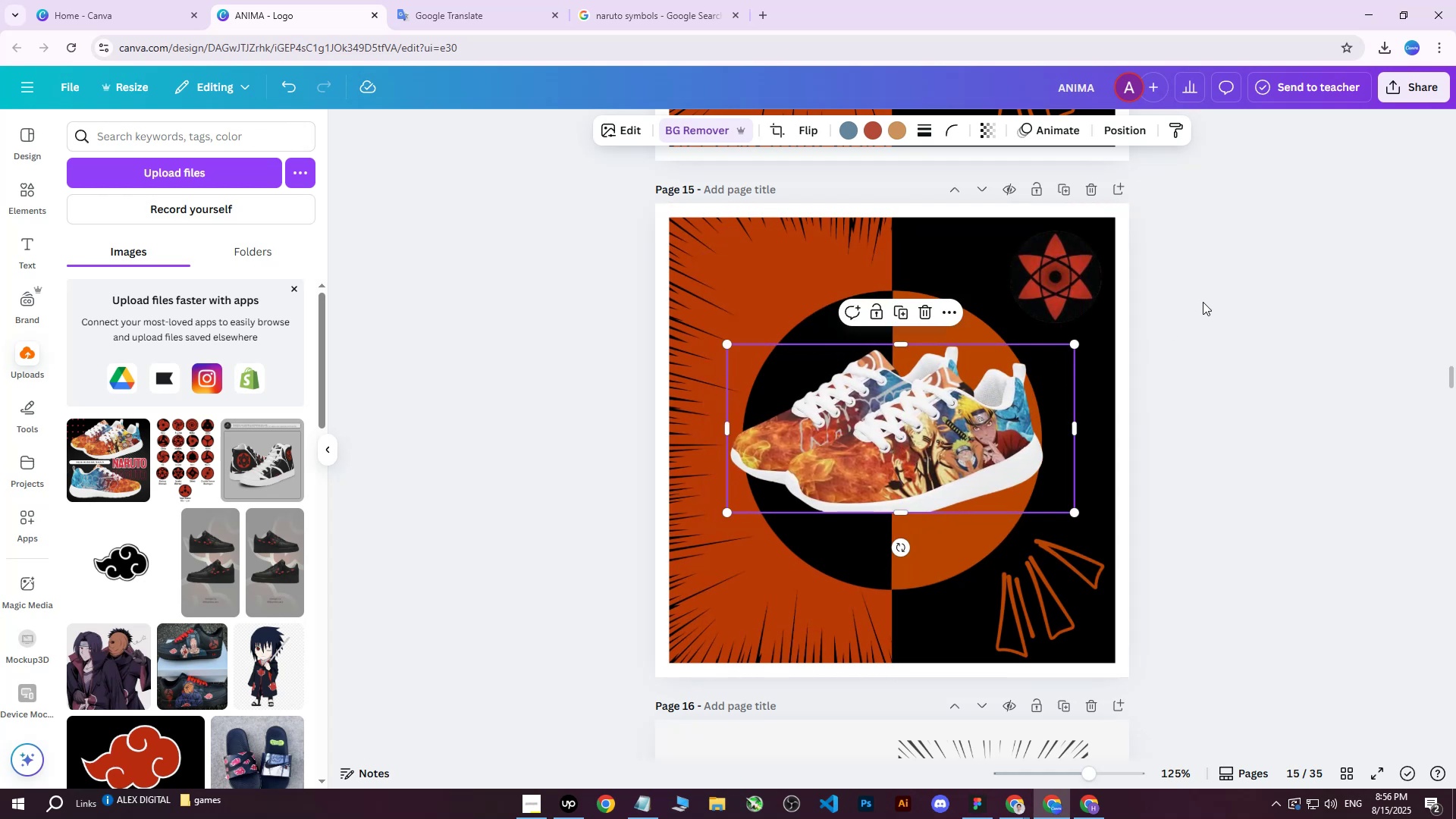 
left_click([1203, 302])
 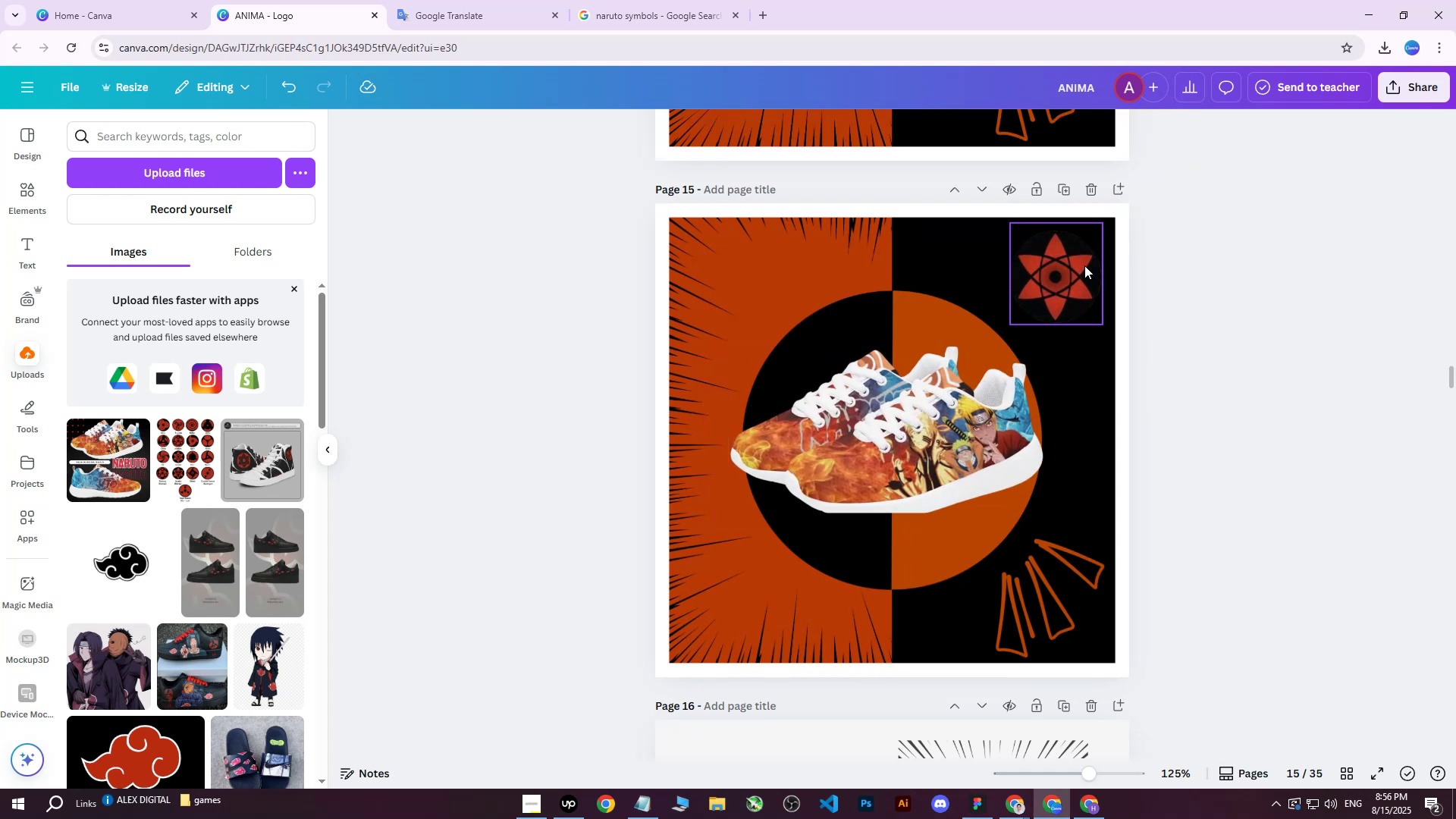 
left_click([1084, 265])
 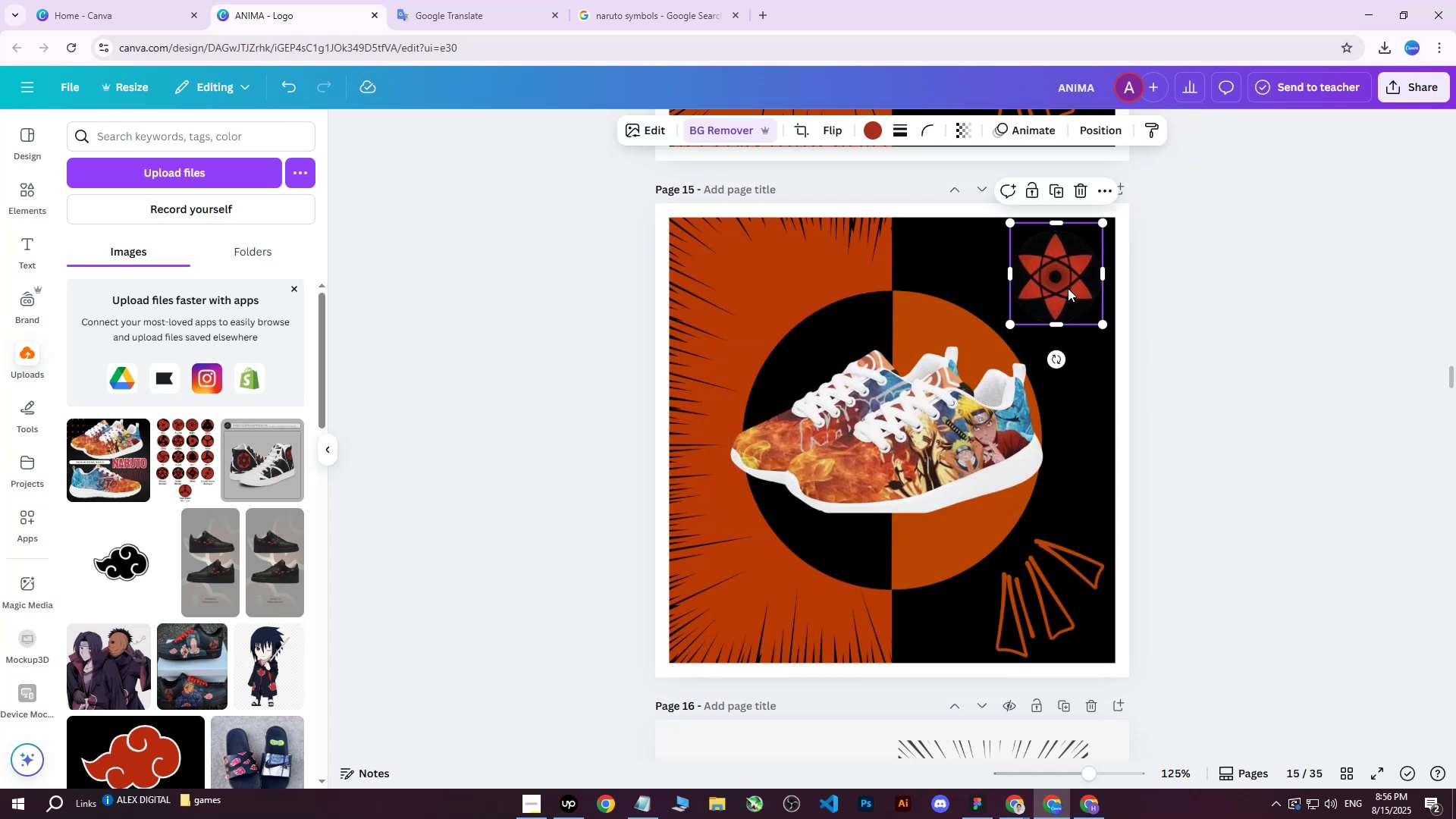 
double_click([1068, 288])
 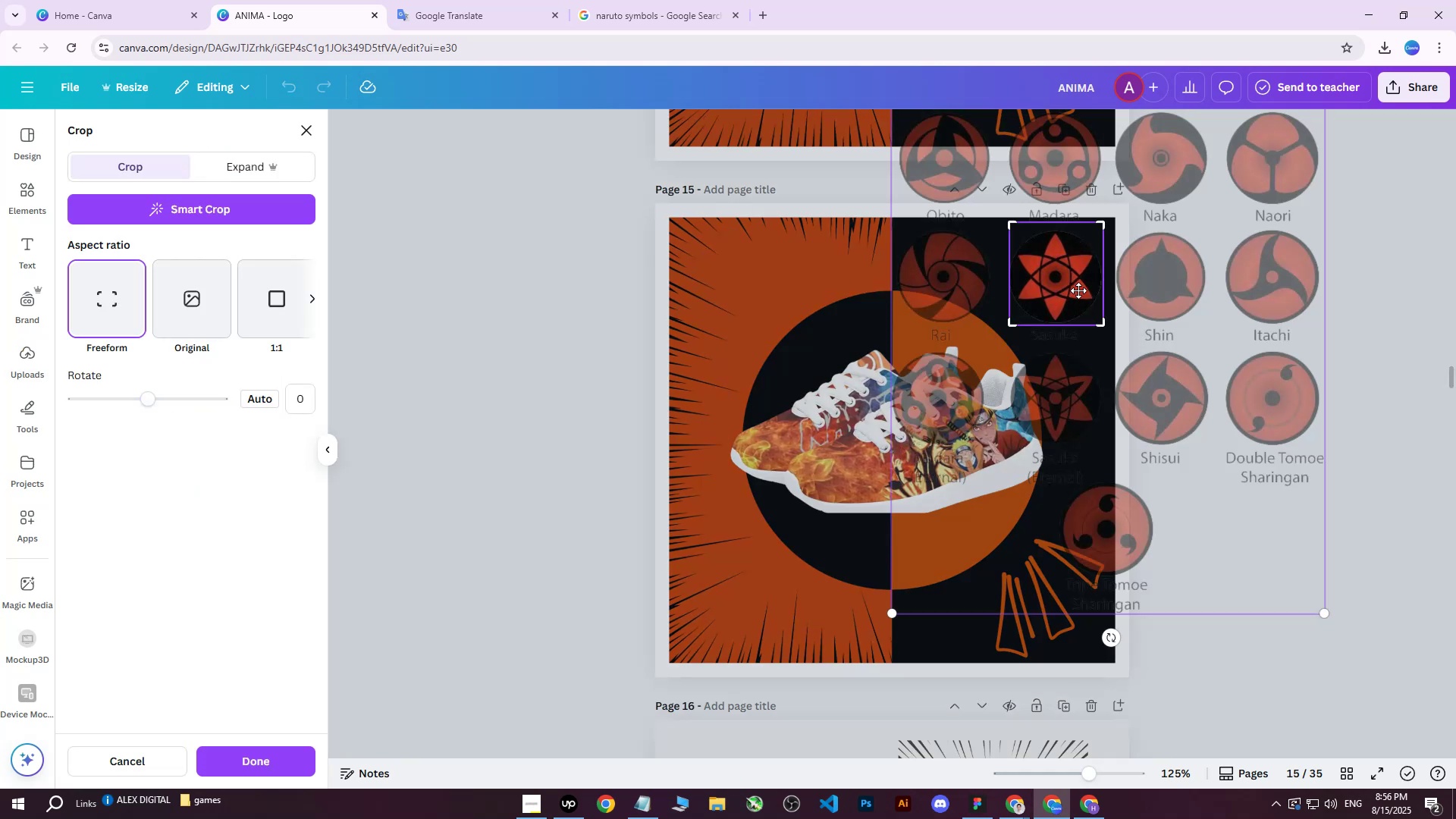 
left_click_drag(start_coordinate=[1075, 291], to_coordinate=[1178, 539])
 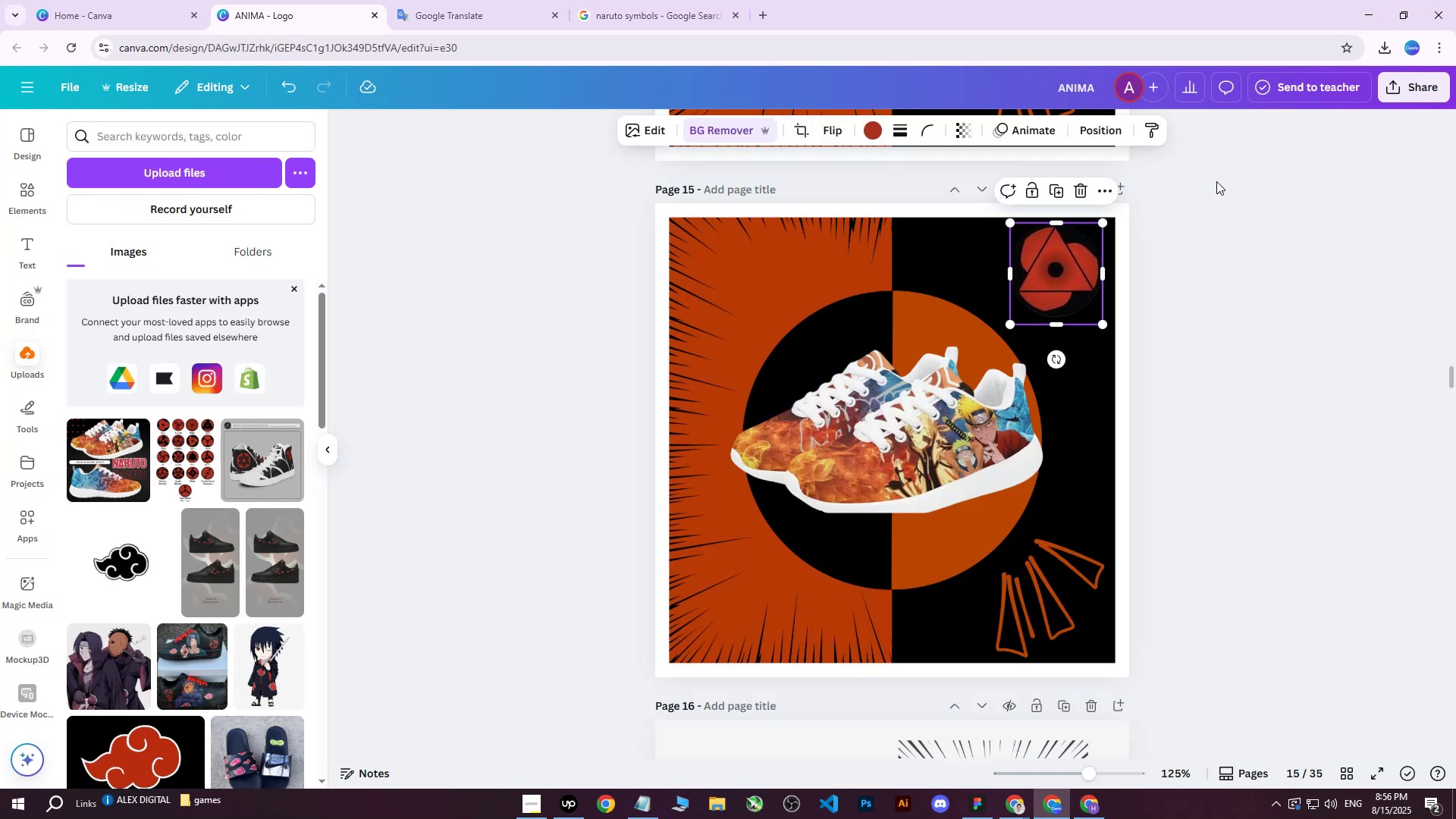 
double_click([1216, 181])
 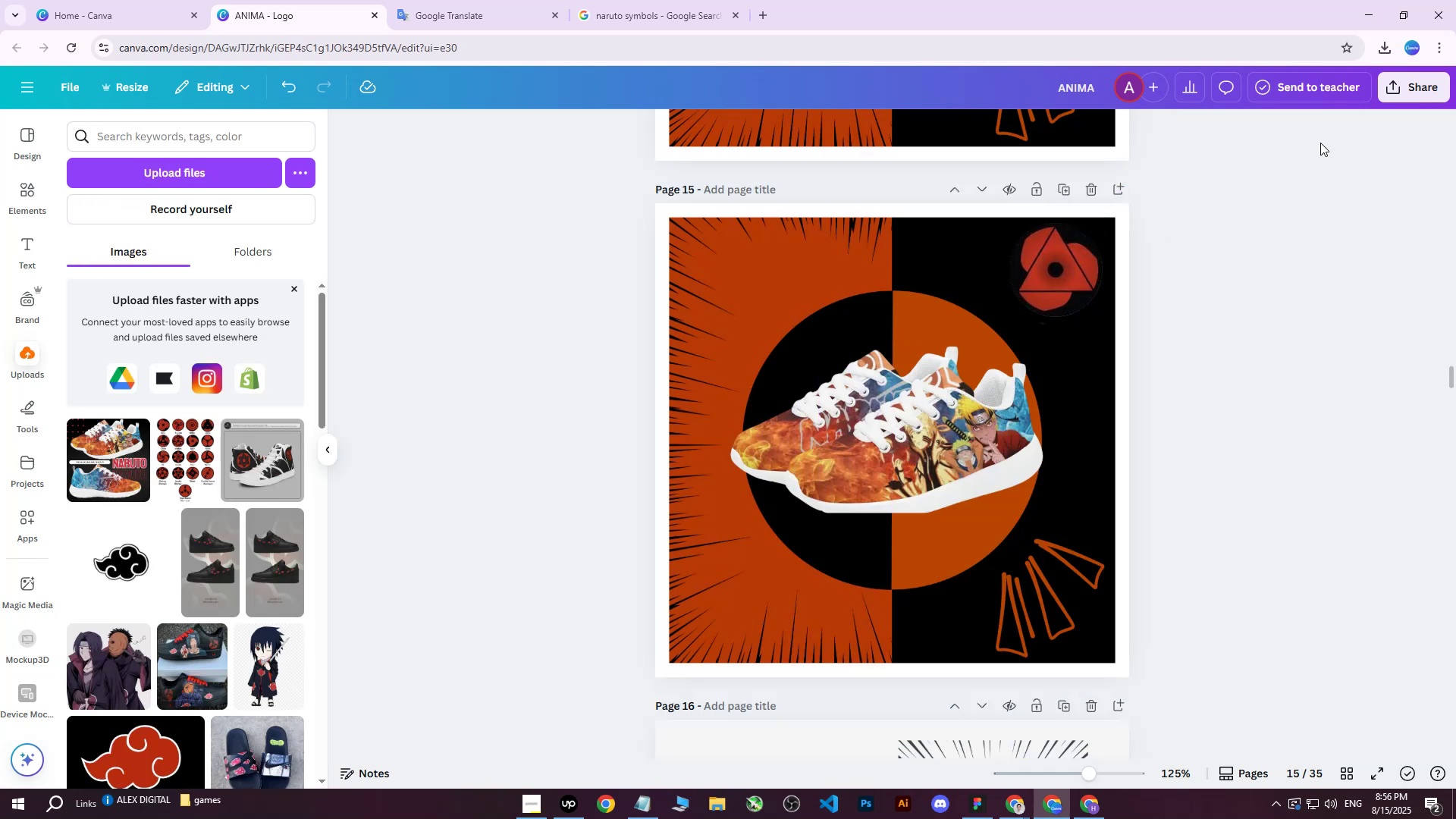 
mouse_move([1062, 560])
 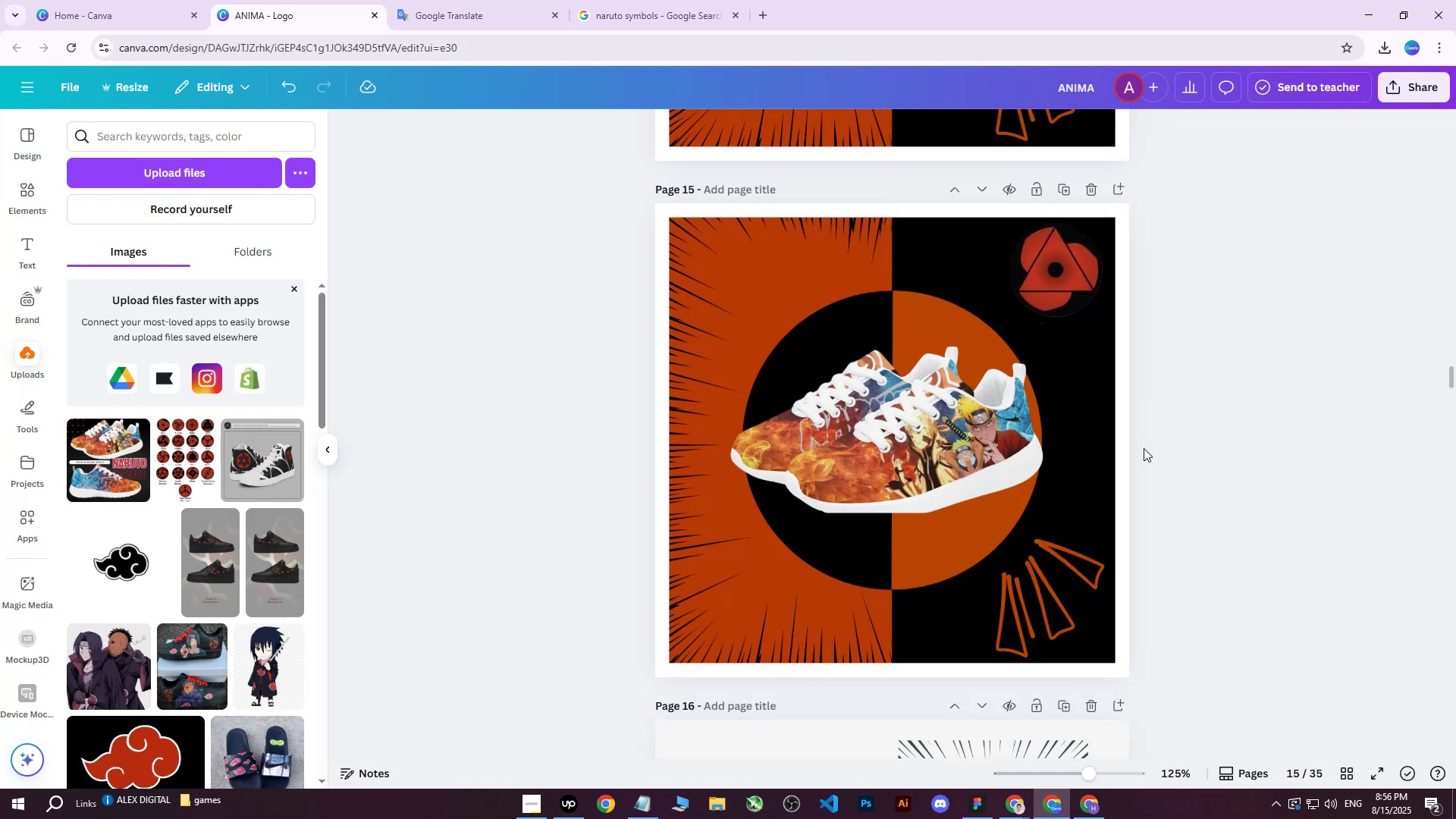 
scroll: coordinate [1144, 448], scroll_direction: up, amount: 1.0
 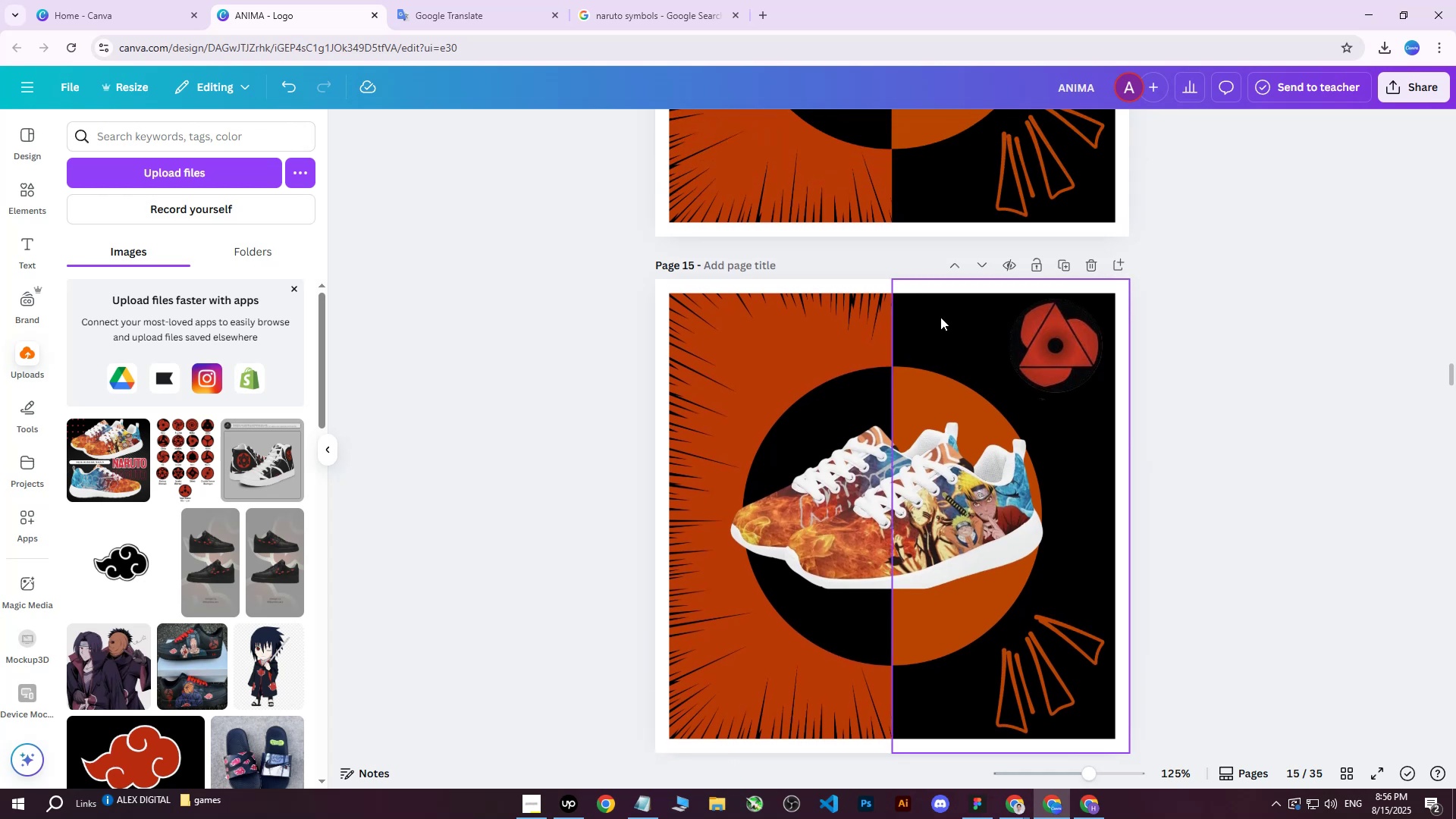 
left_click([940, 317])
 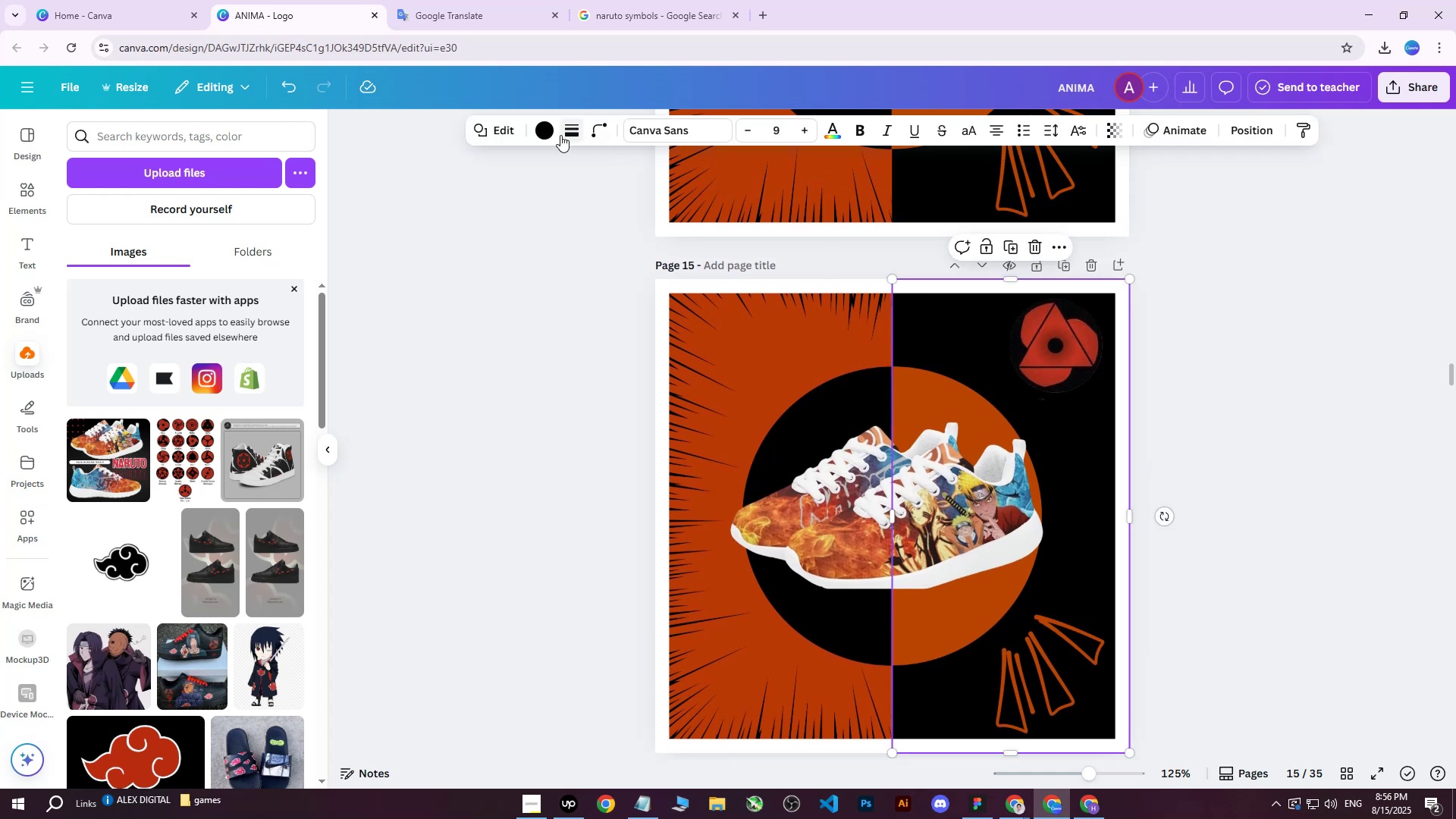 
left_click([546, 133])
 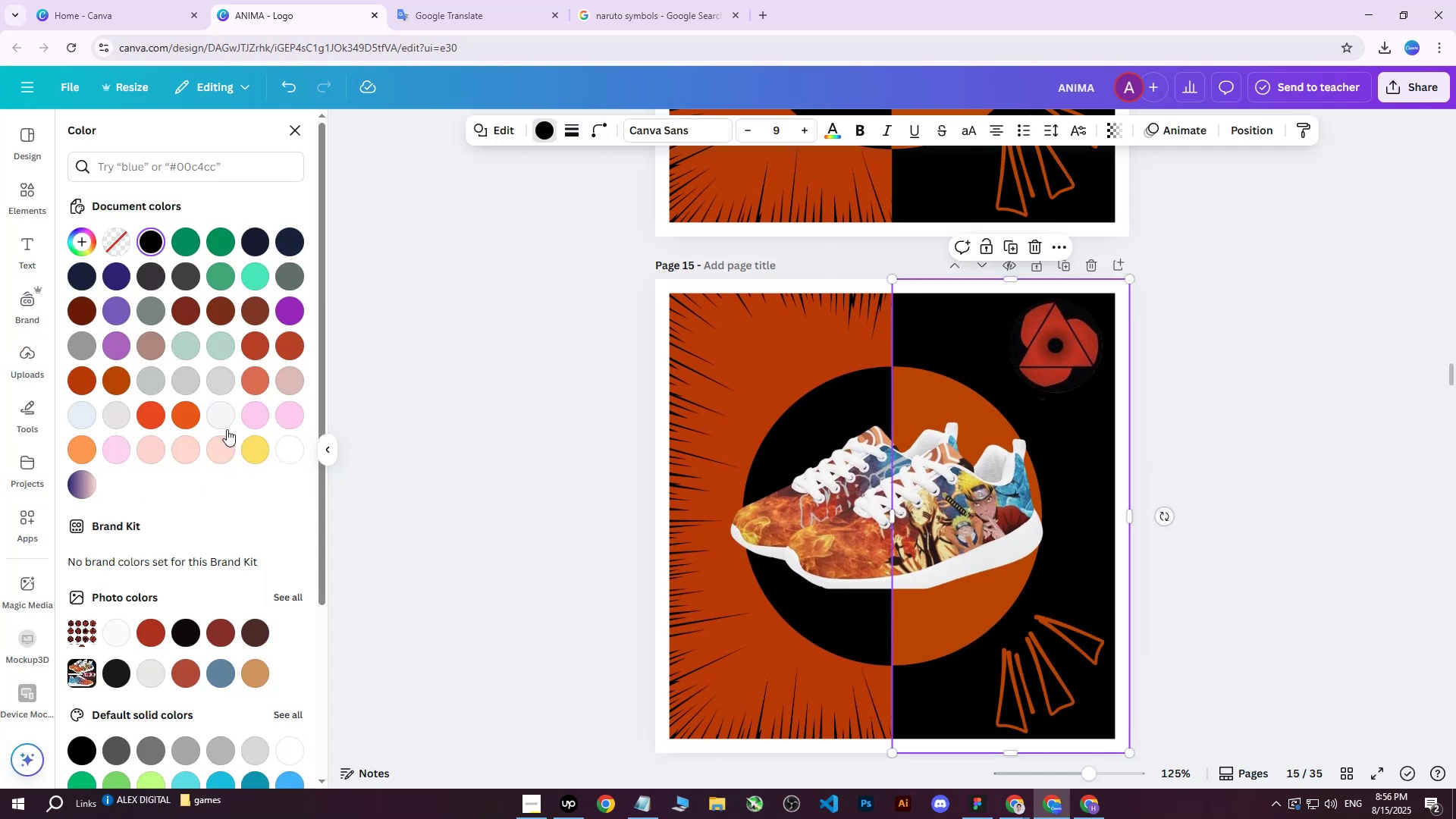 
left_click([198, 415])
 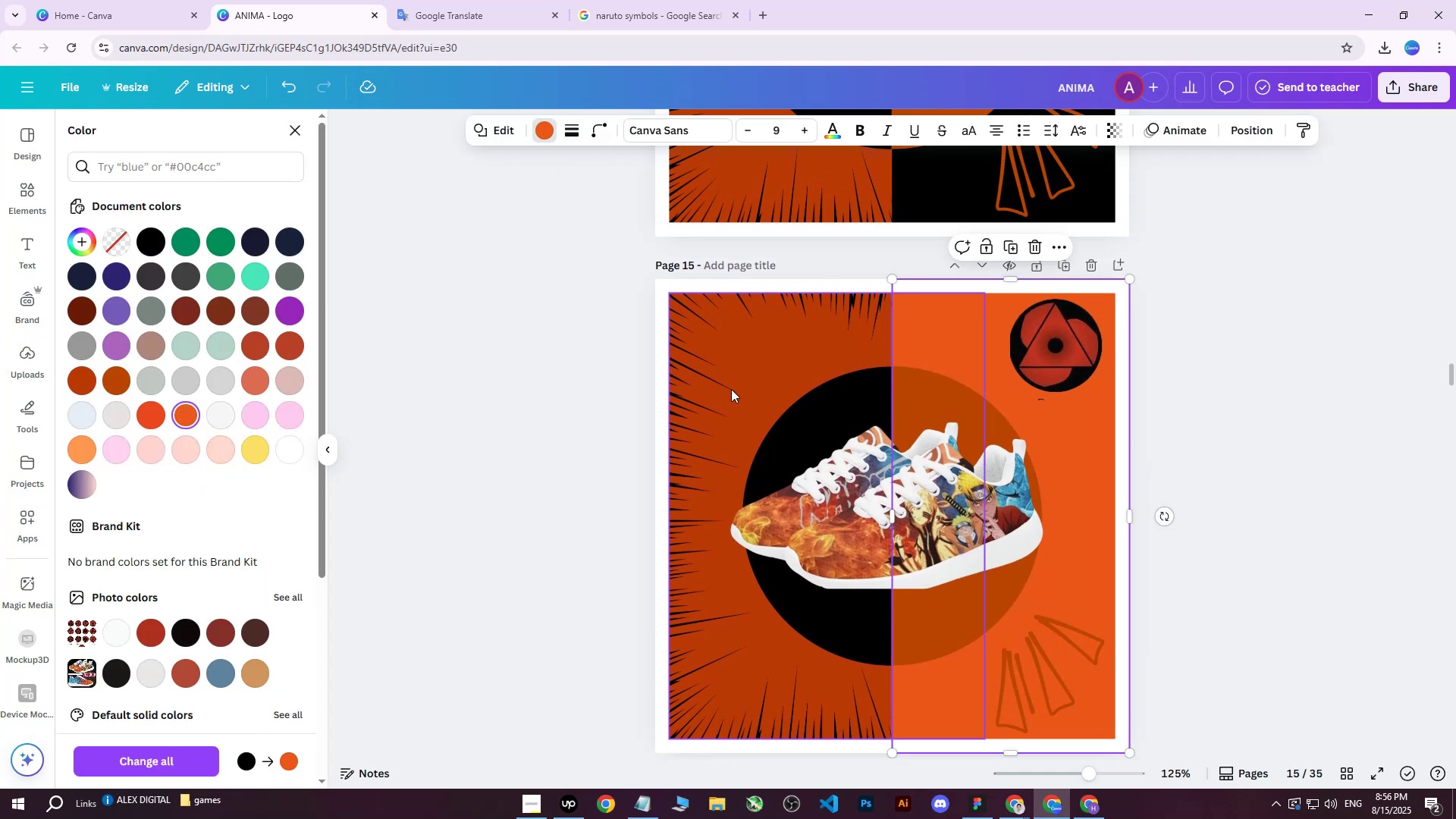 
left_click([749, 362])
 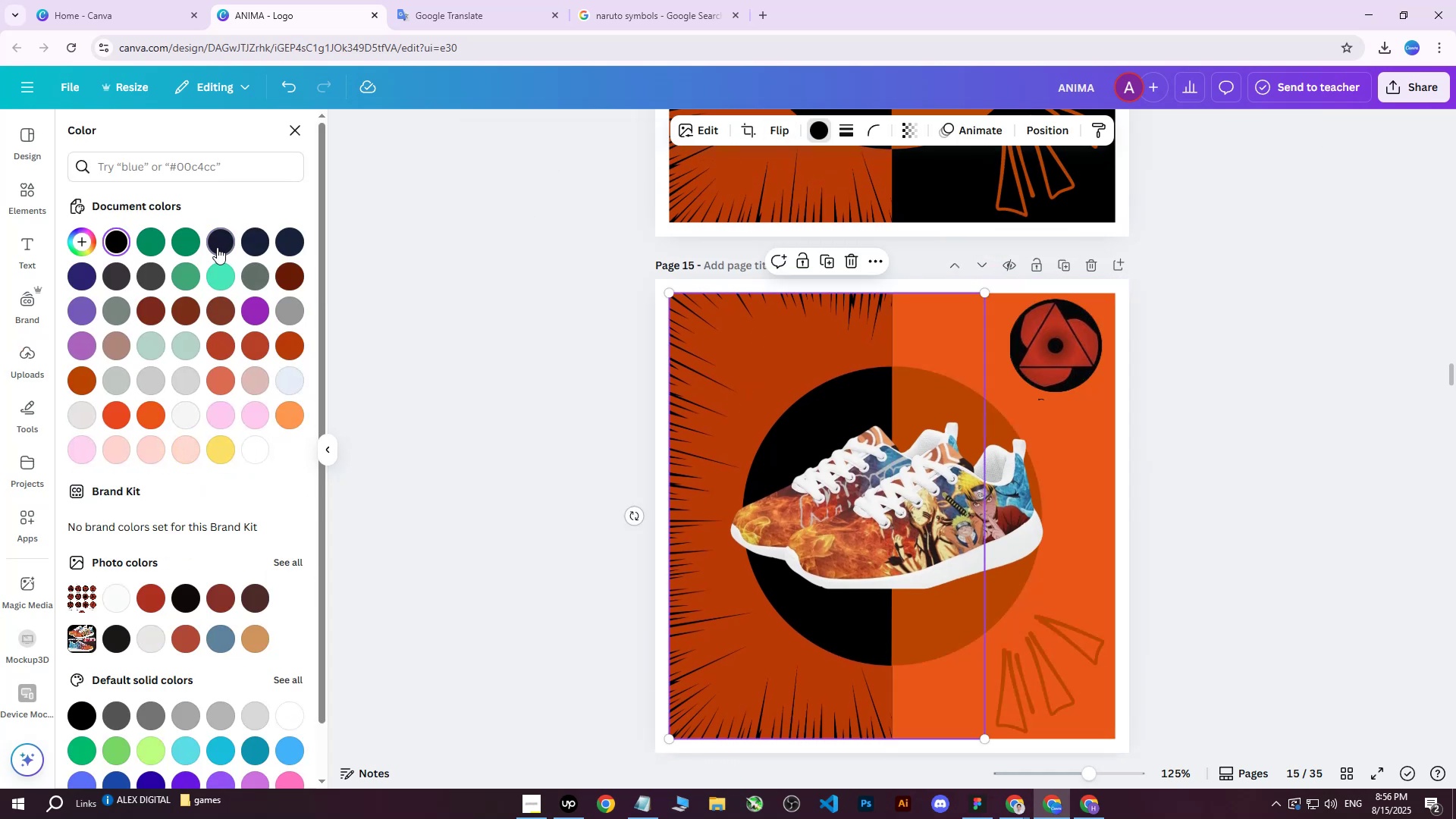 
double_click([261, 245])
 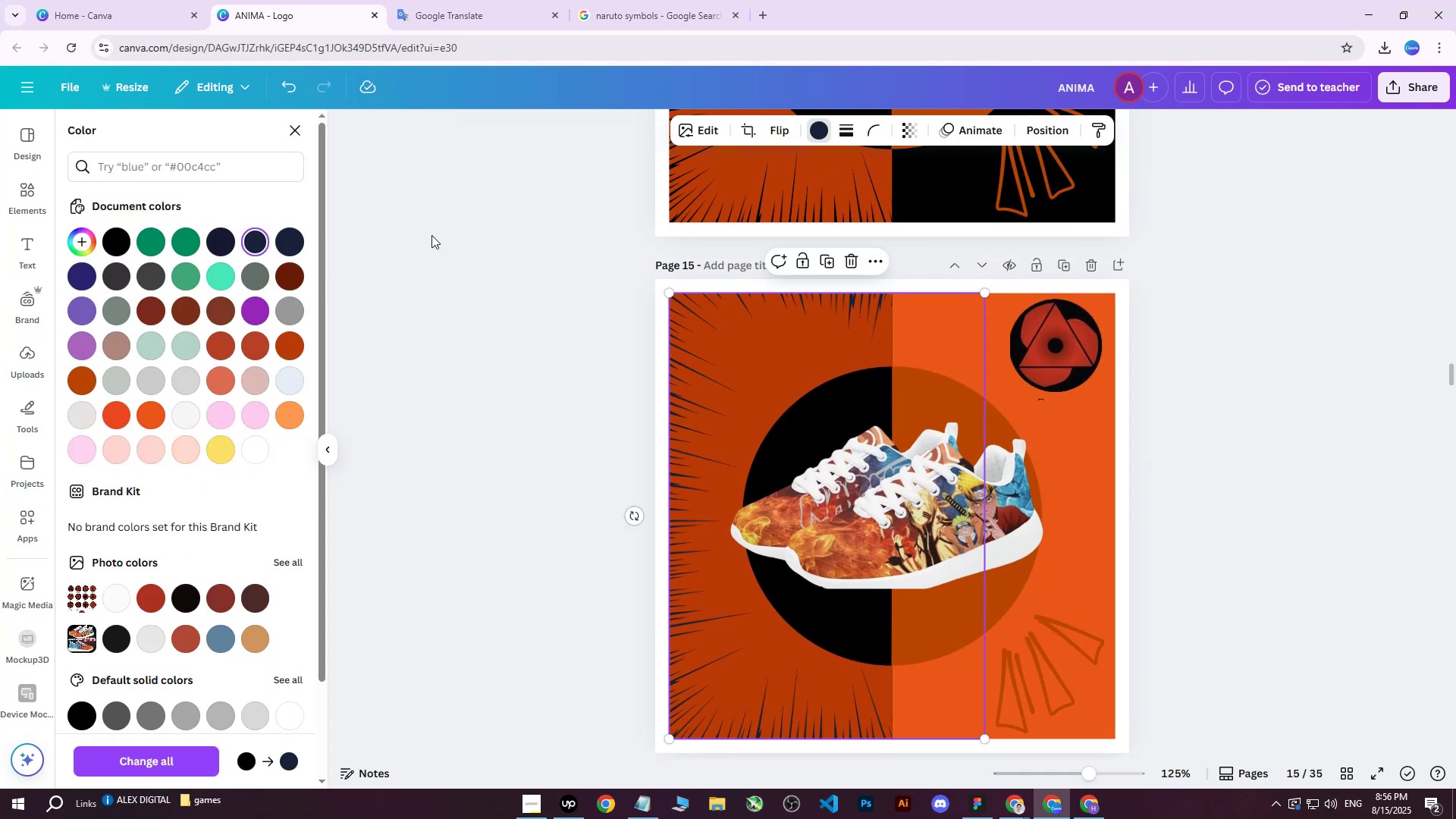 
key(Control+Z)
 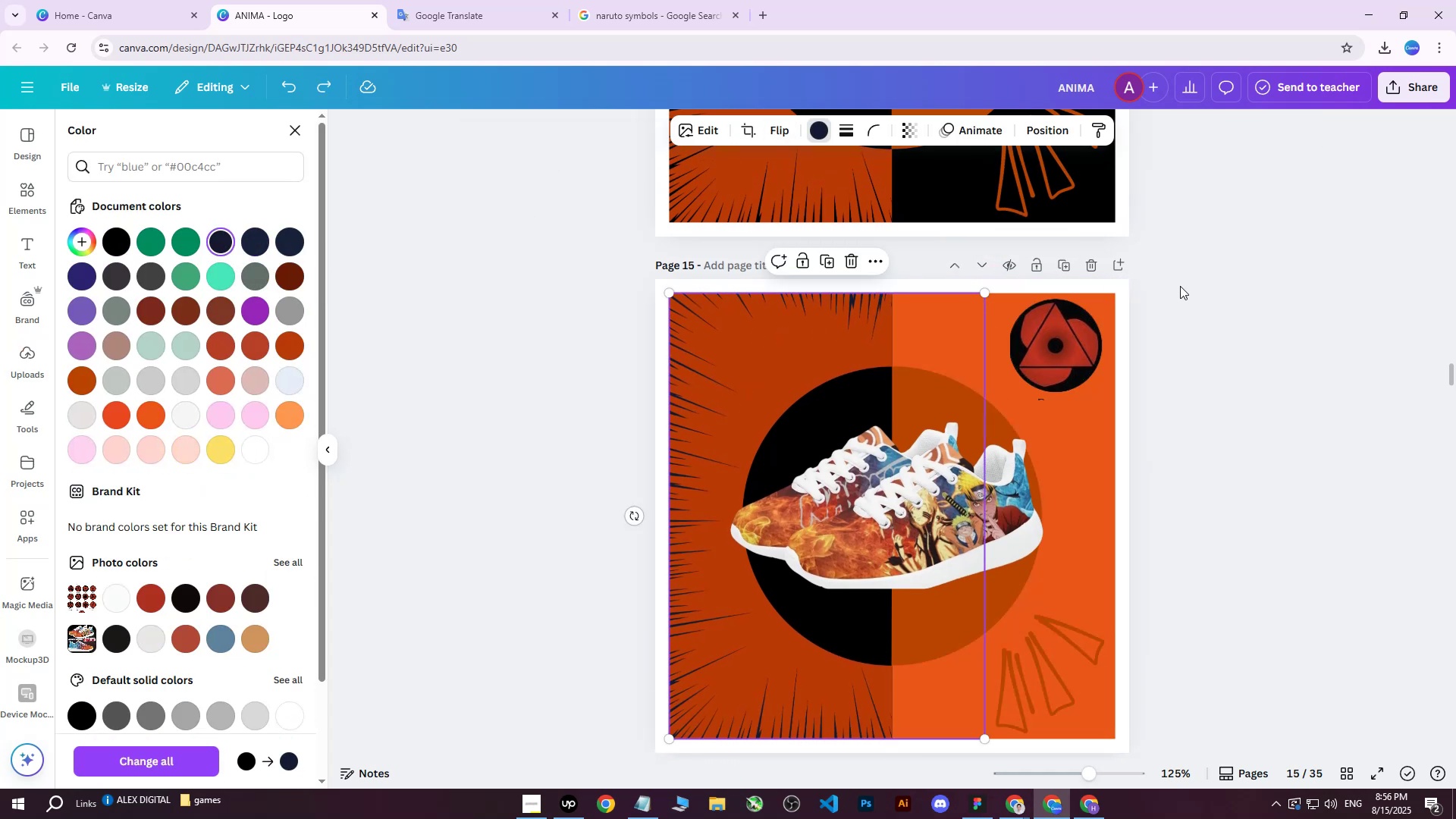 
key(Control+ControlLeft)
 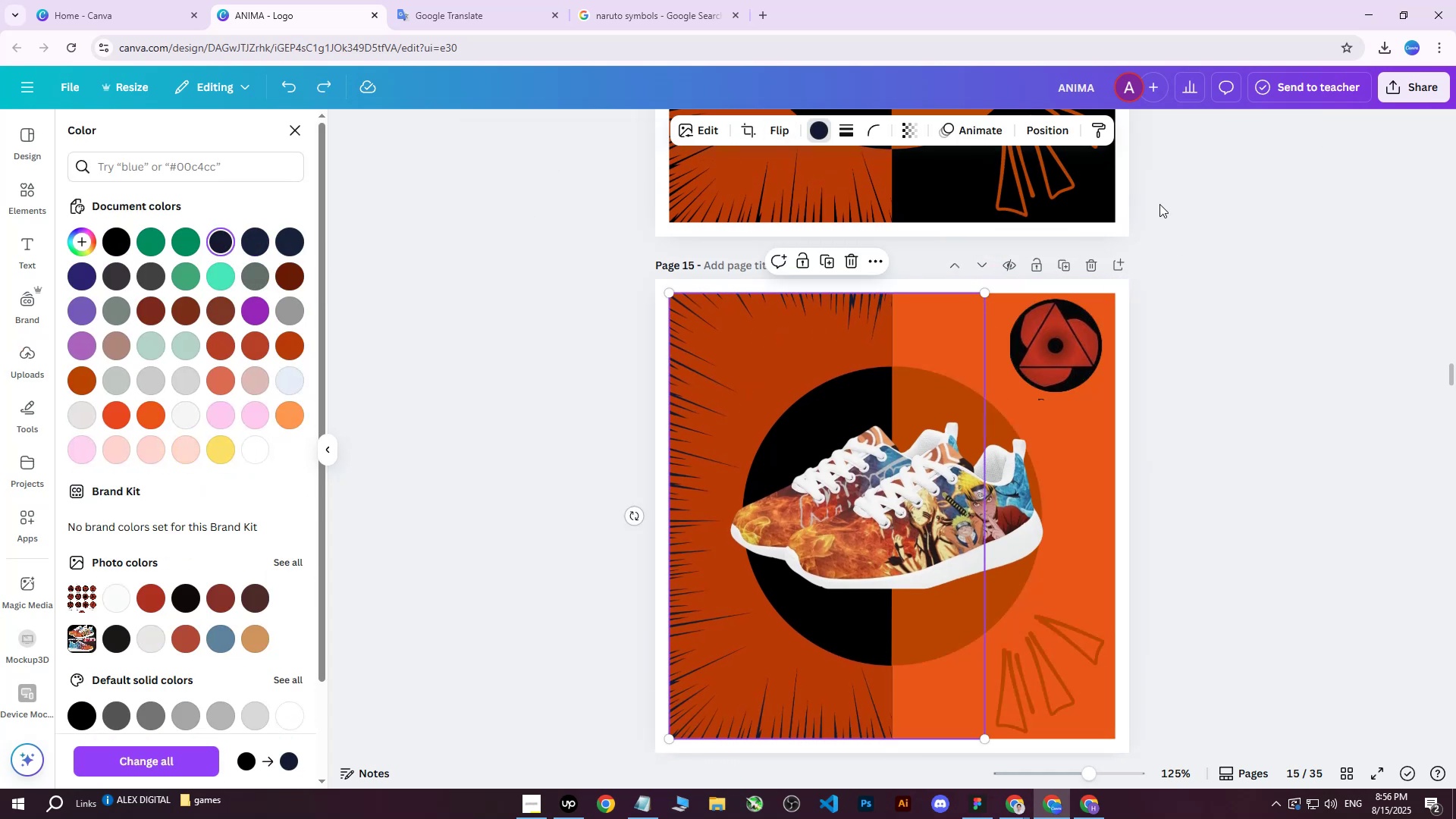 
key(Control+Z)
 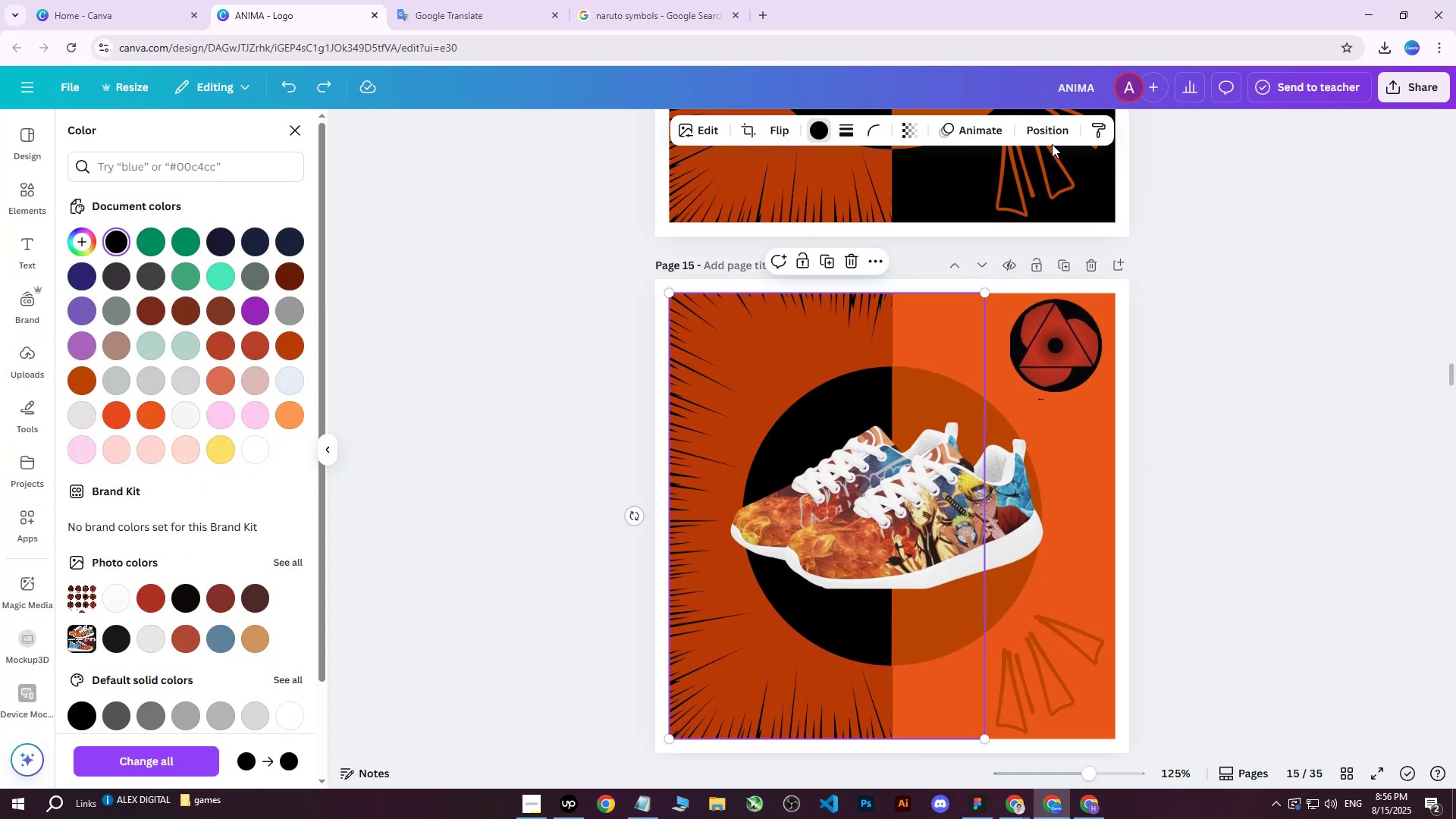 
left_click([1050, 138])
 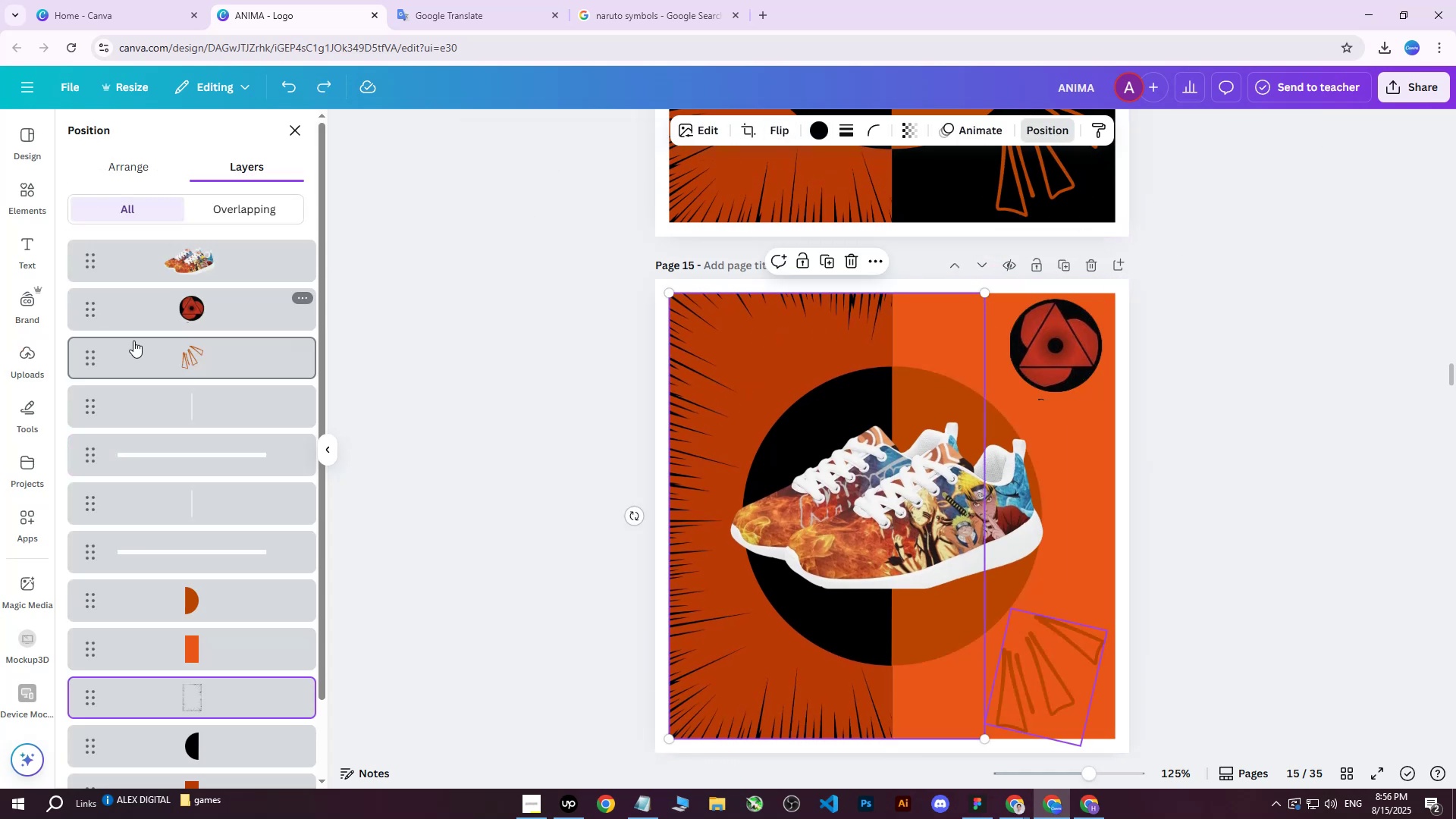 
scroll: coordinate [162, 344], scroll_direction: down, amount: 4.0
 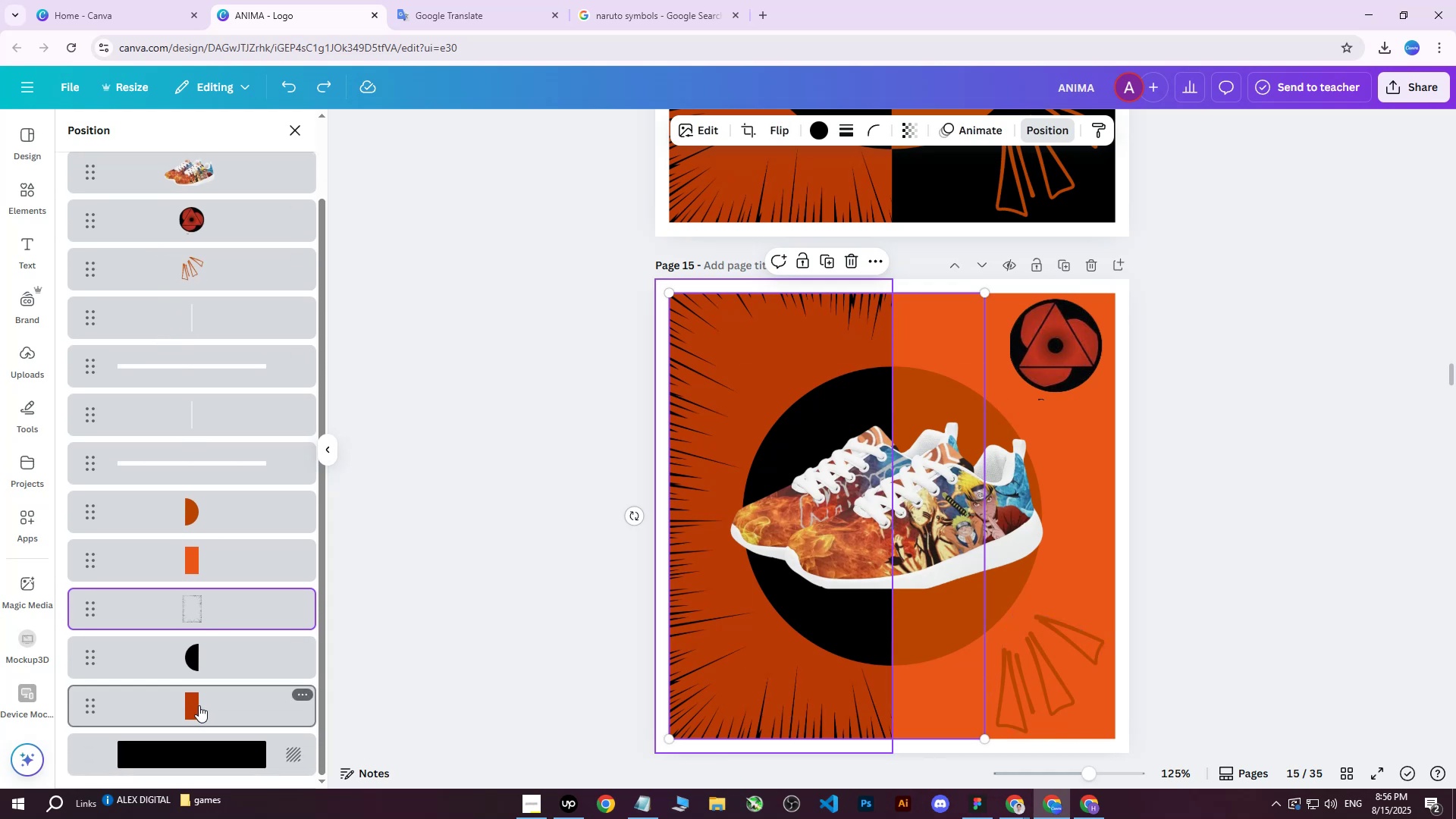 
left_click([199, 705])
 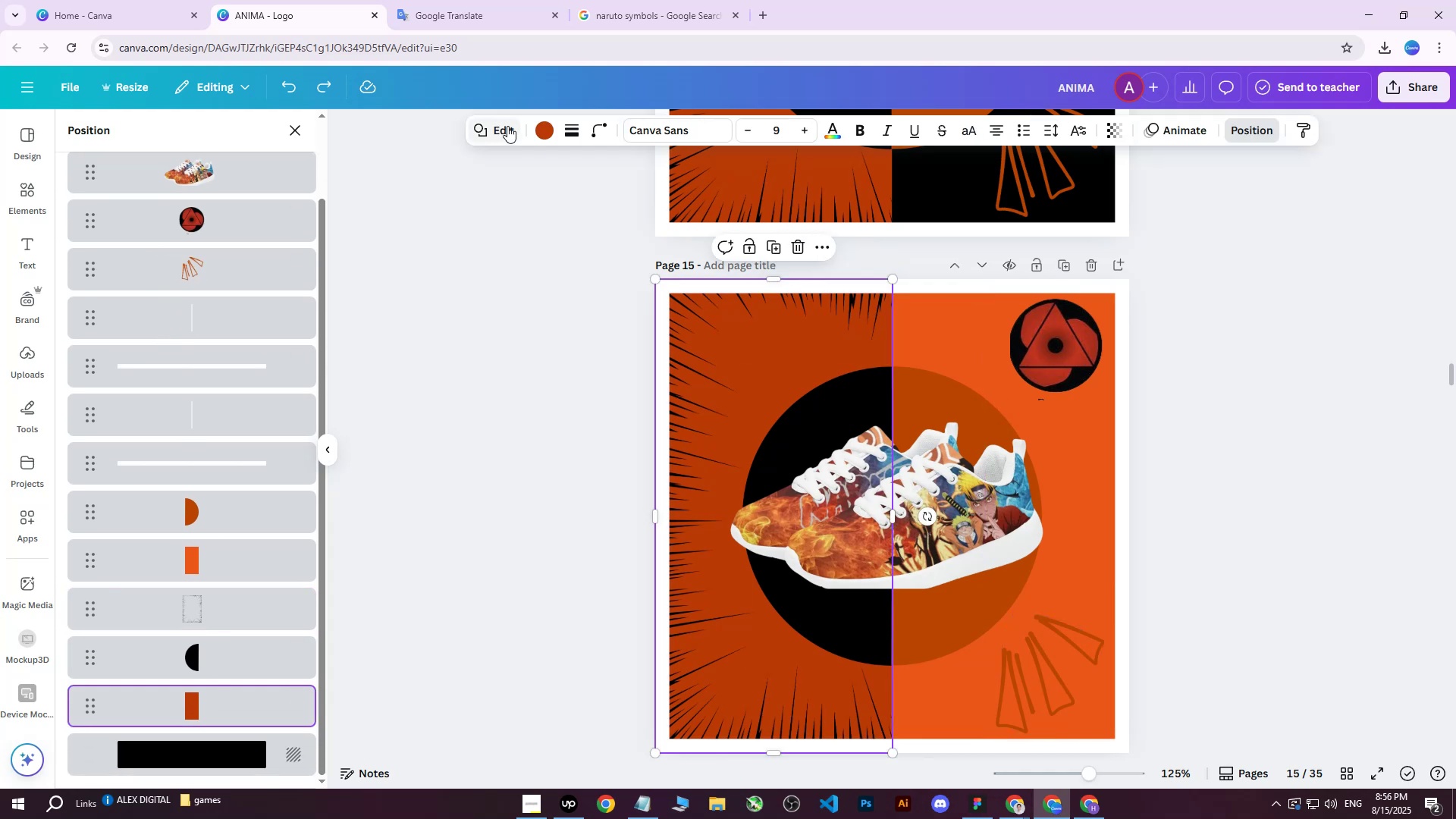 
left_click([544, 126])
 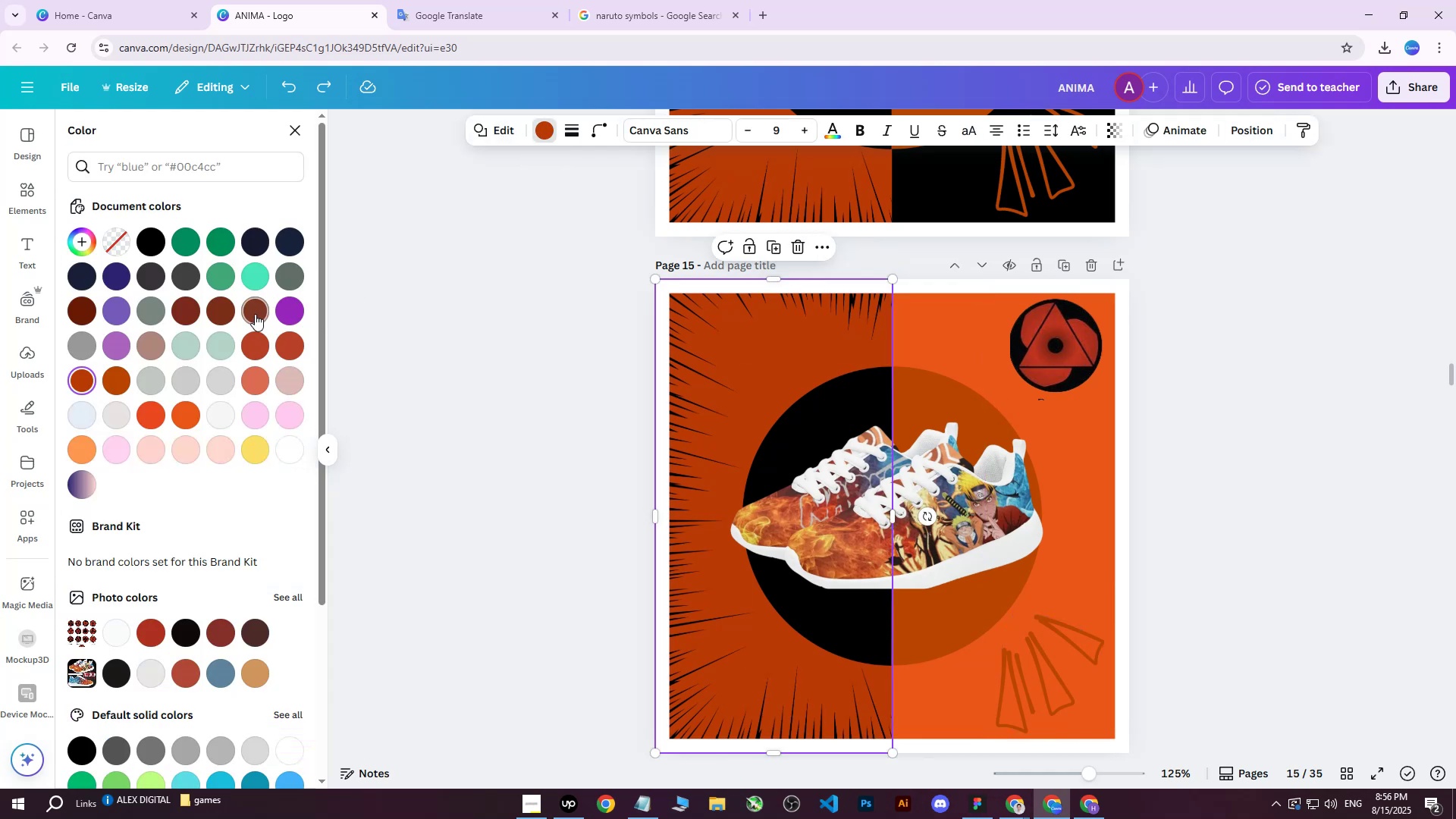 
left_click([255, 314])
 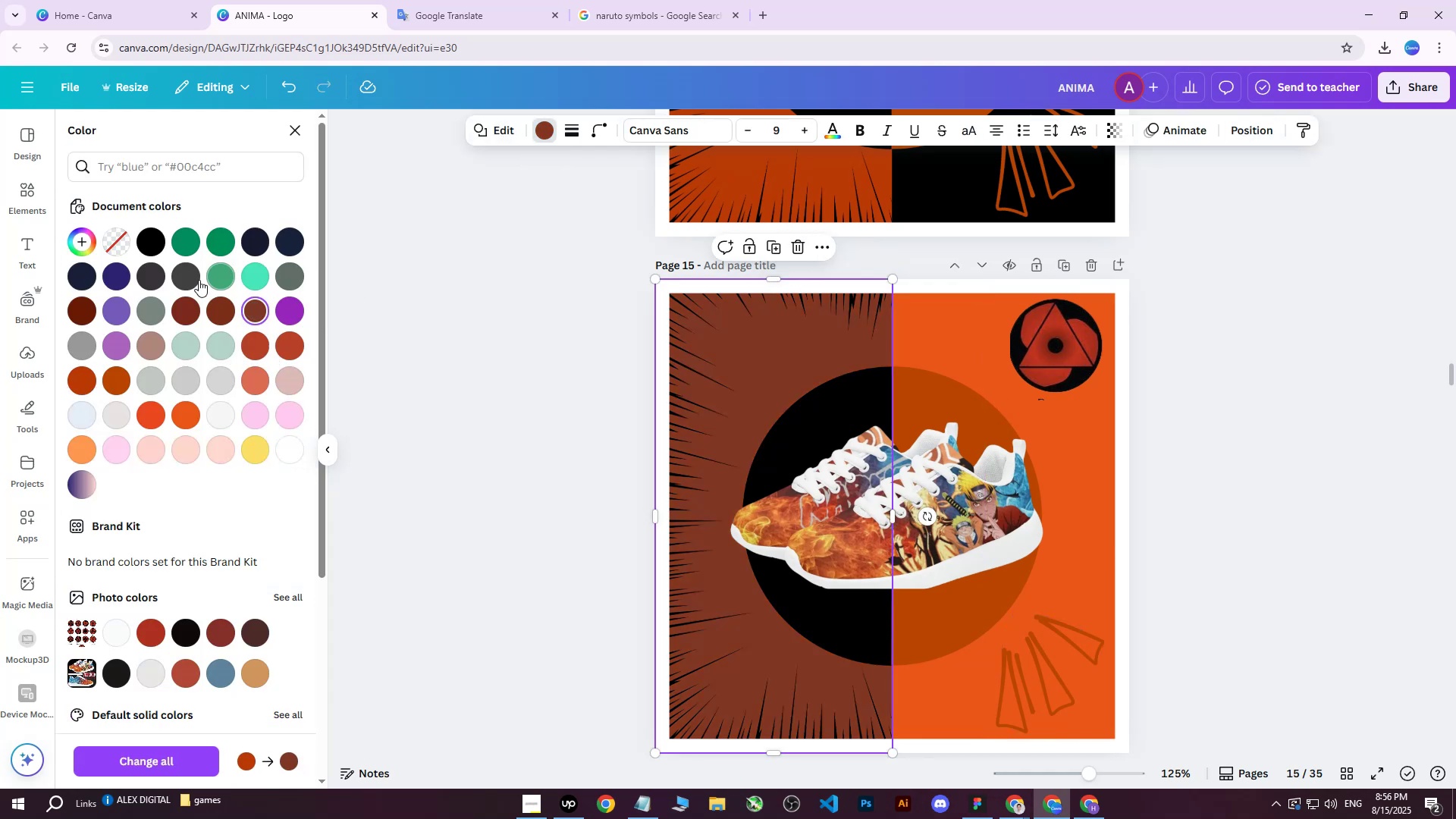 
left_click([189, 278])
 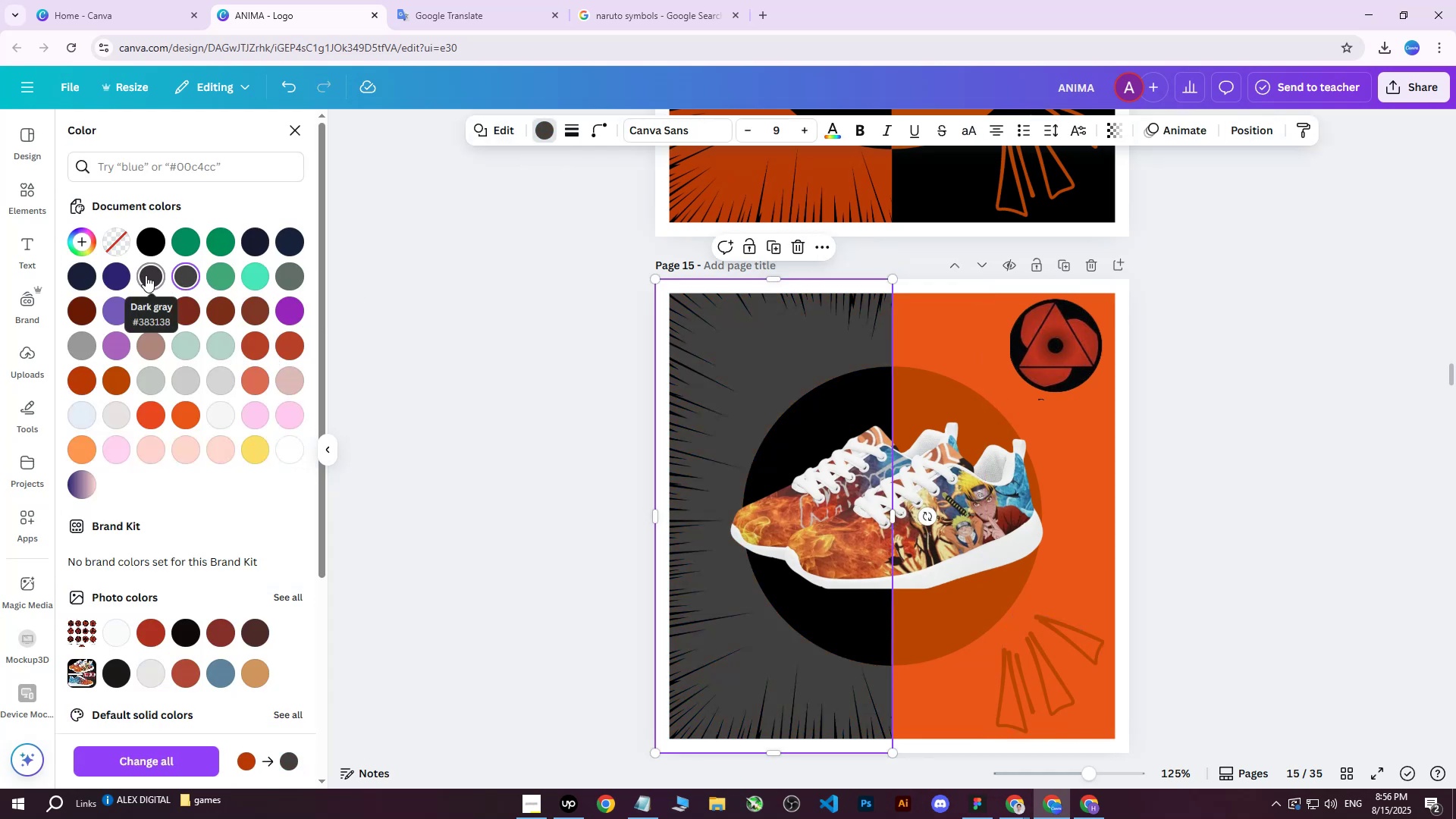 
left_click([146, 275])
 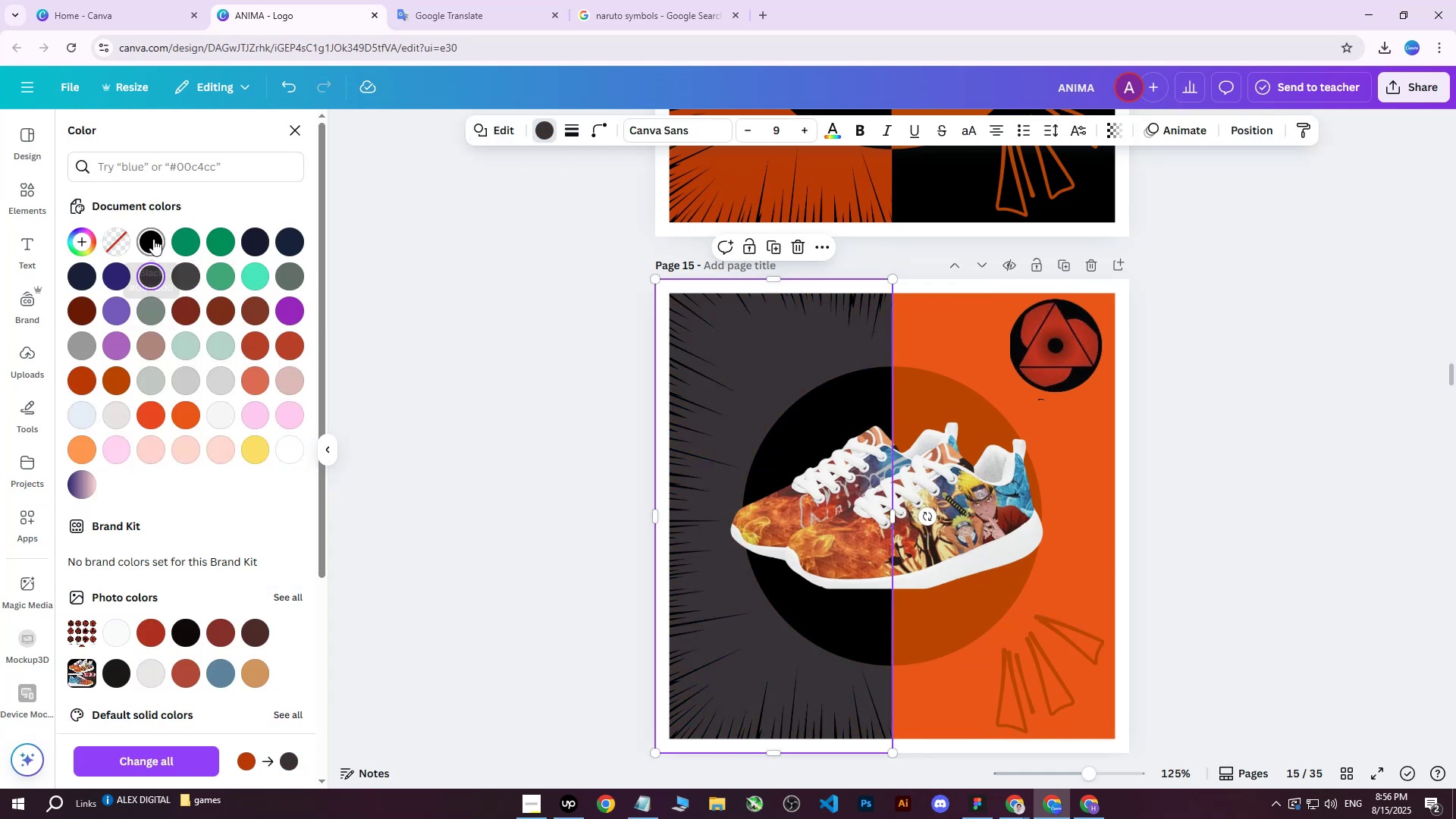 
left_click([153, 239])
 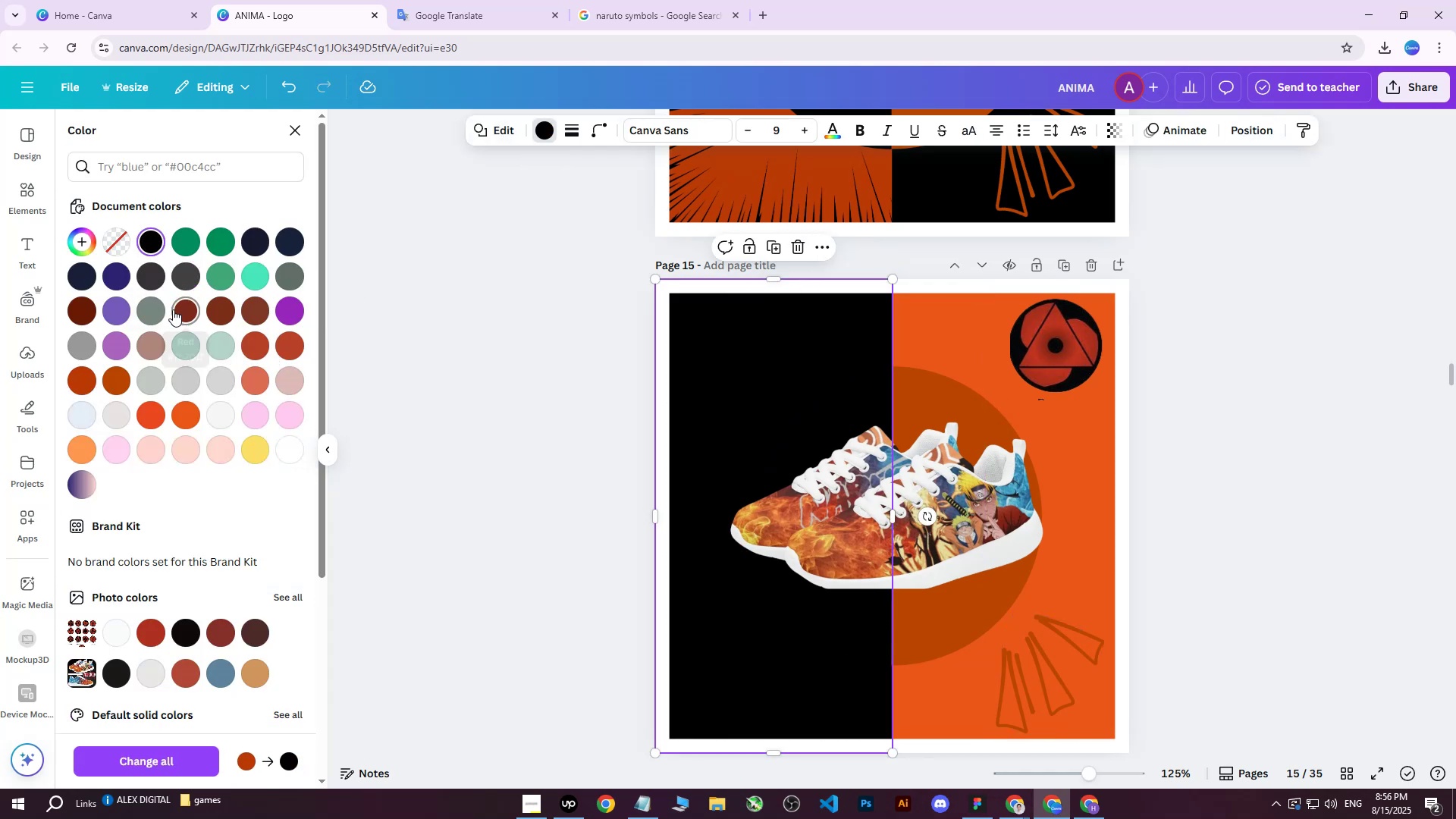 
left_click([191, 271])
 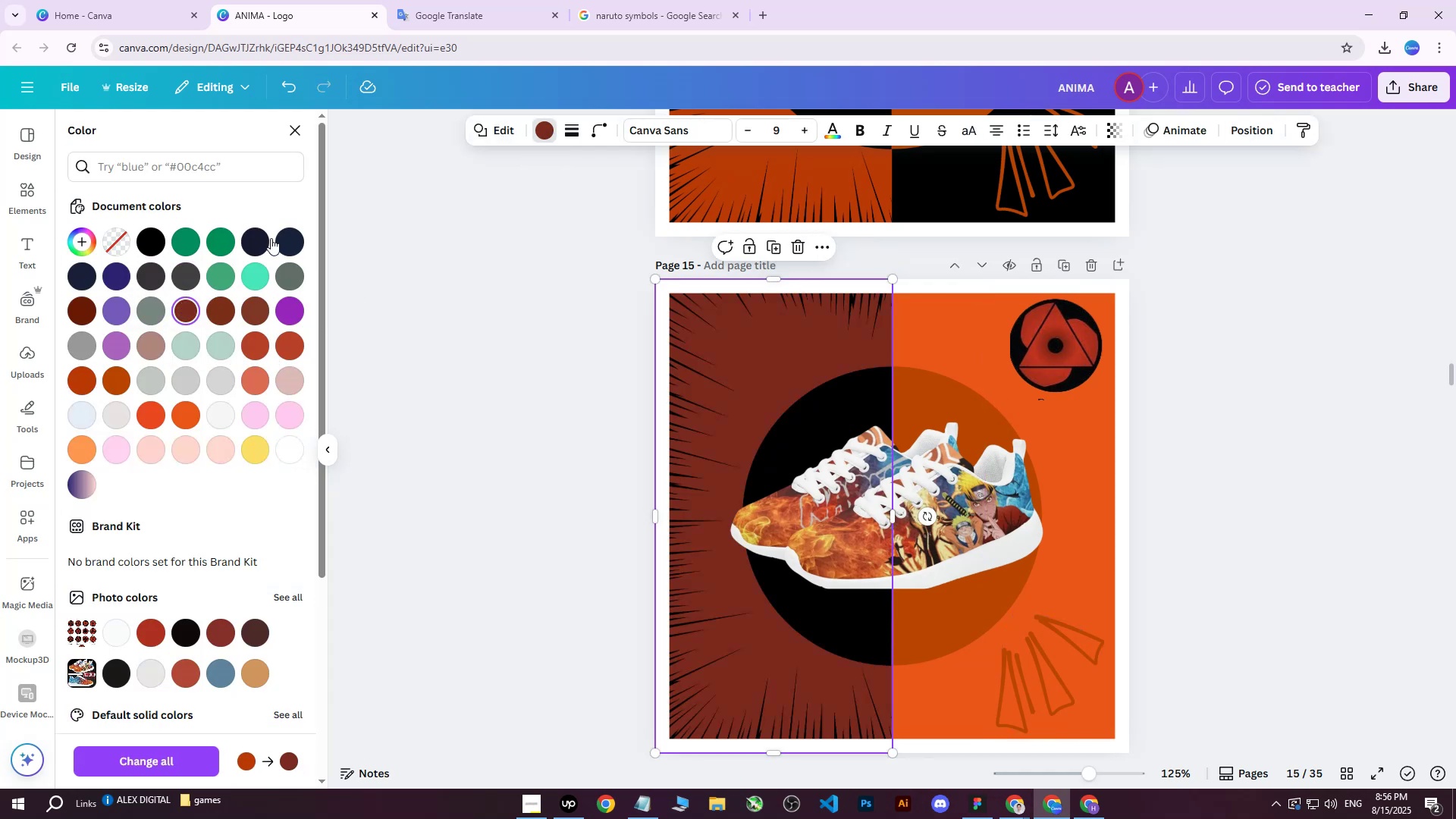 
left_click([263, 239])
 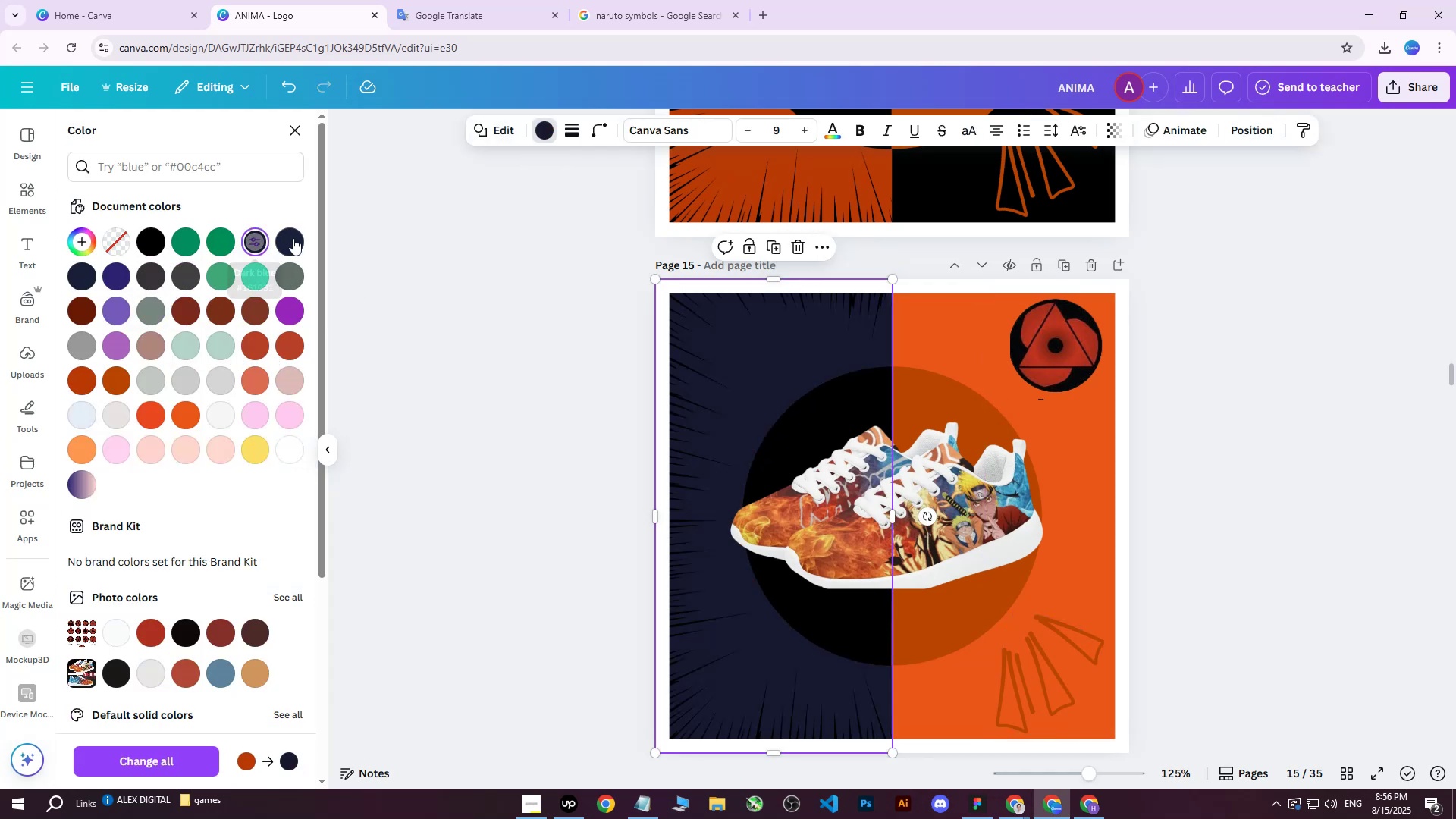 
left_click([293, 238])
 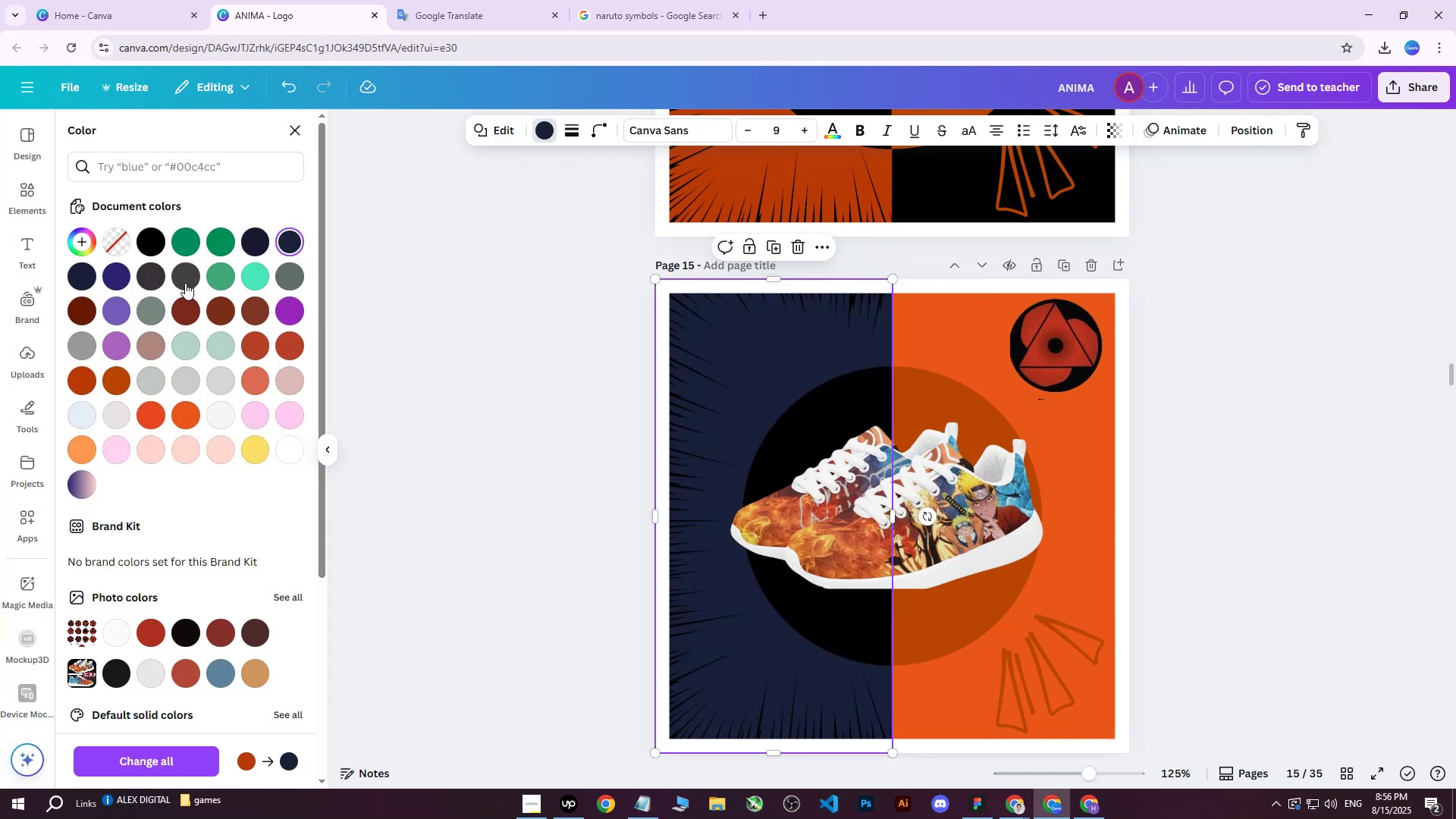 
left_click([174, 273])
 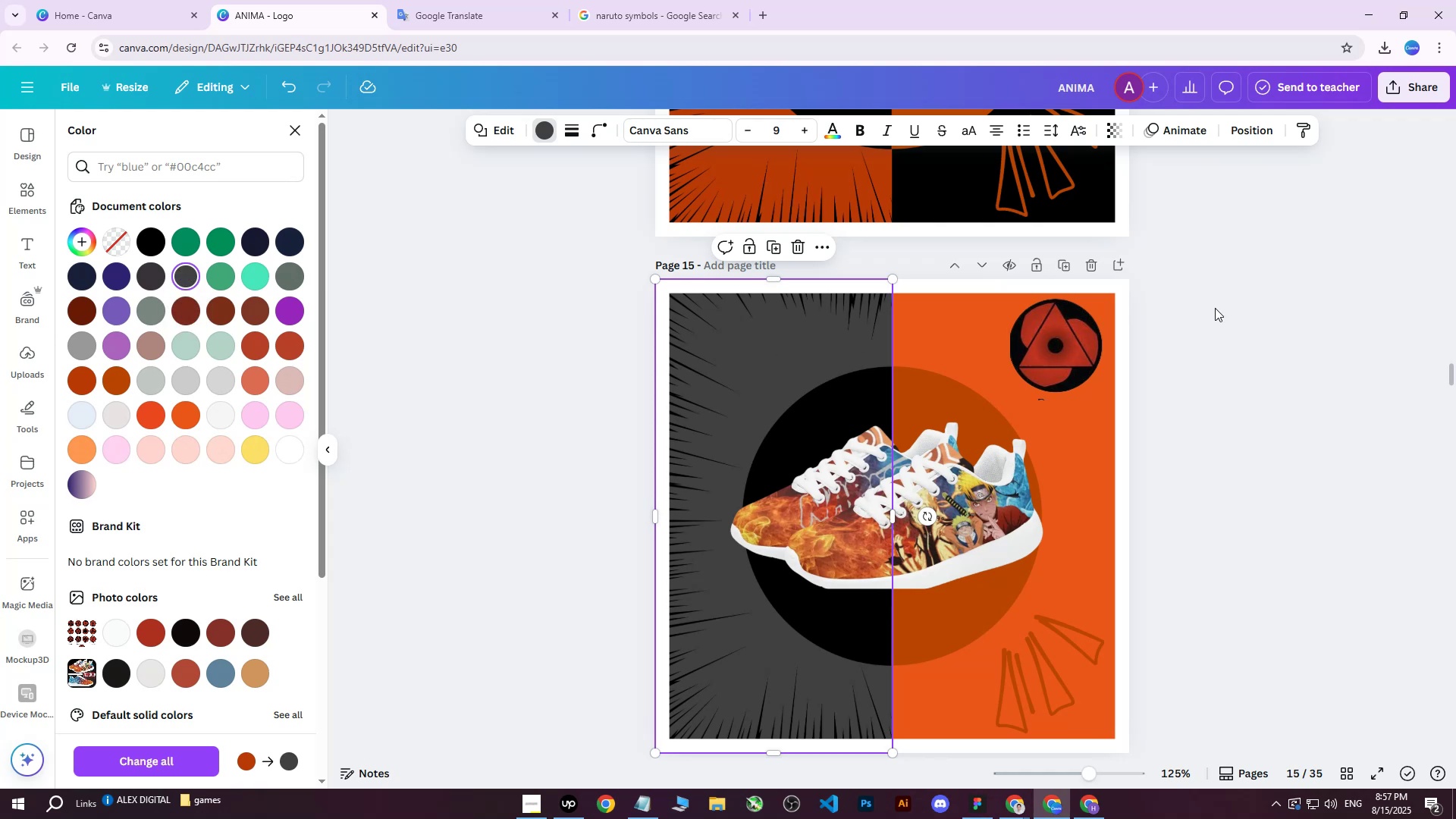 
left_click([1215, 308])
 